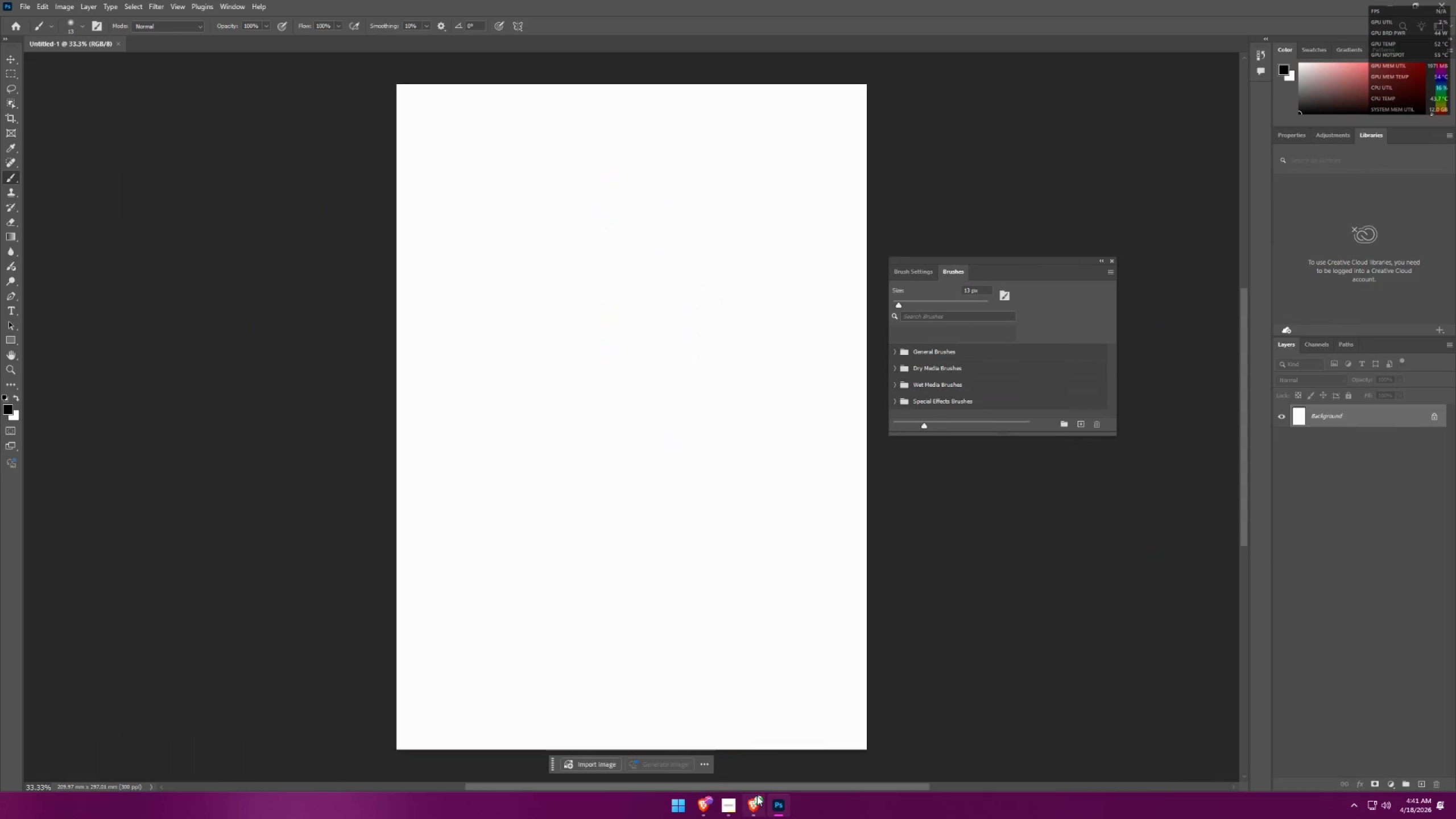 
left_click([756, 804])
 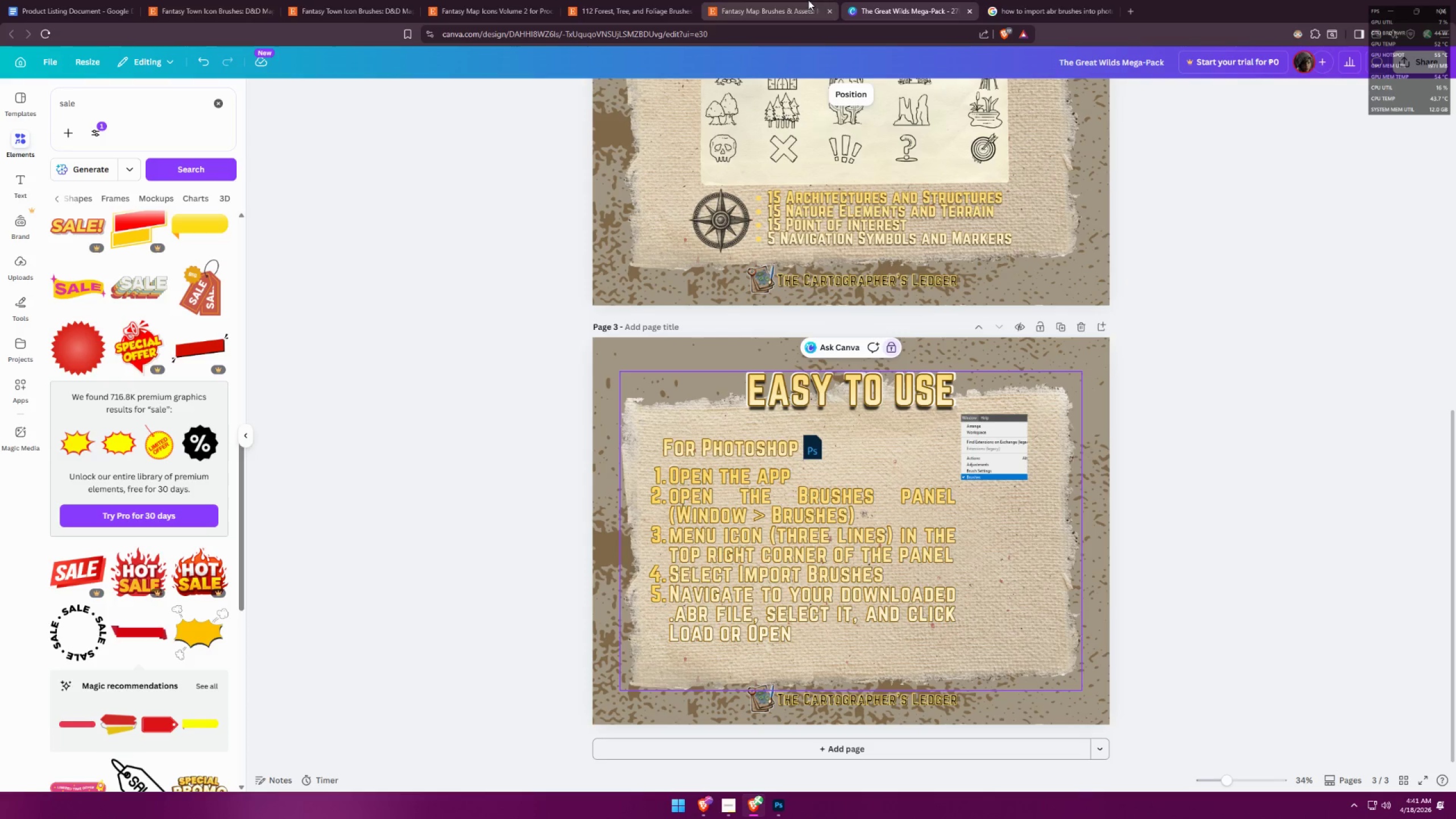 
left_click([994, 0])
 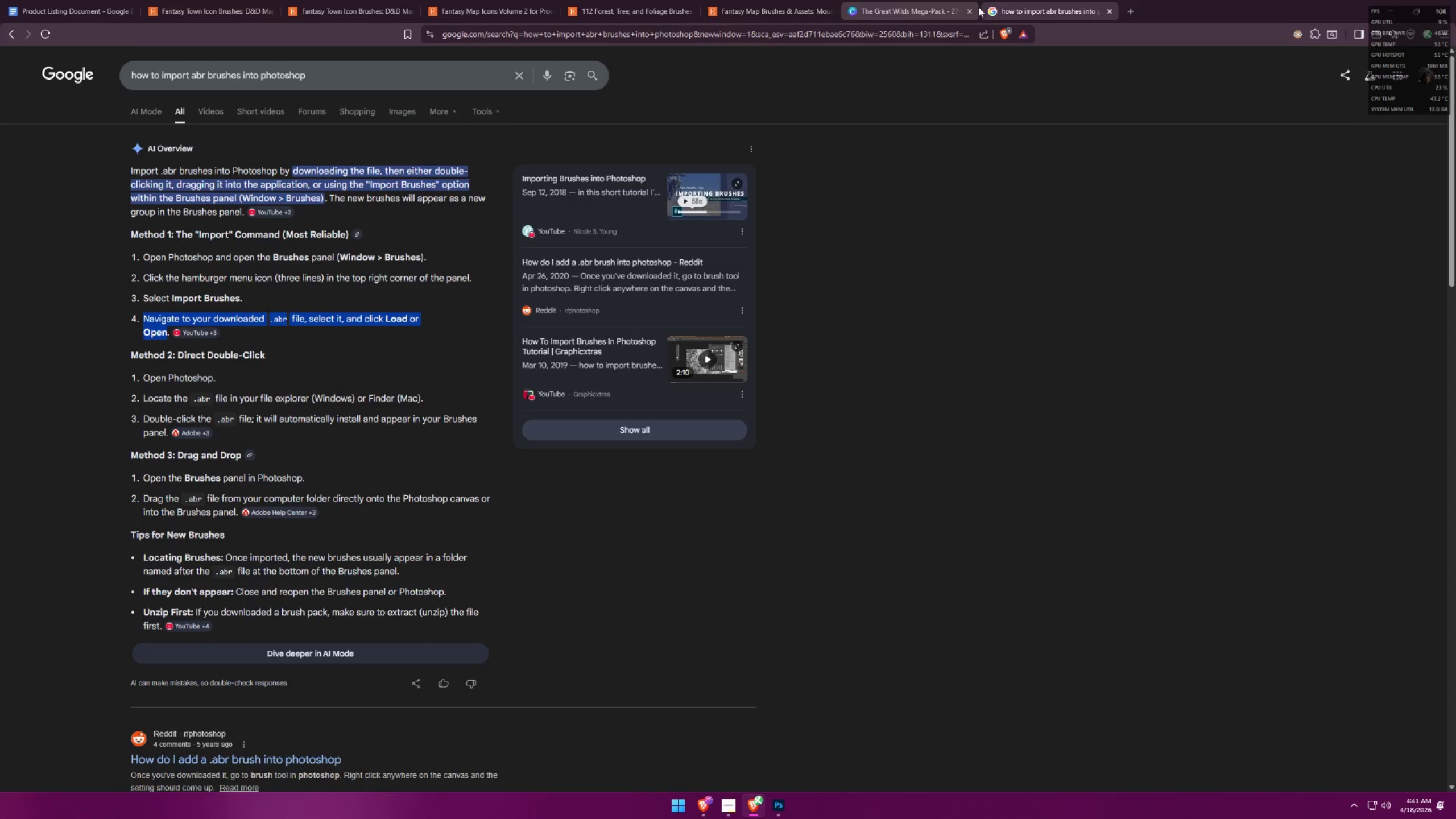 
mouse_move([958, 22])
 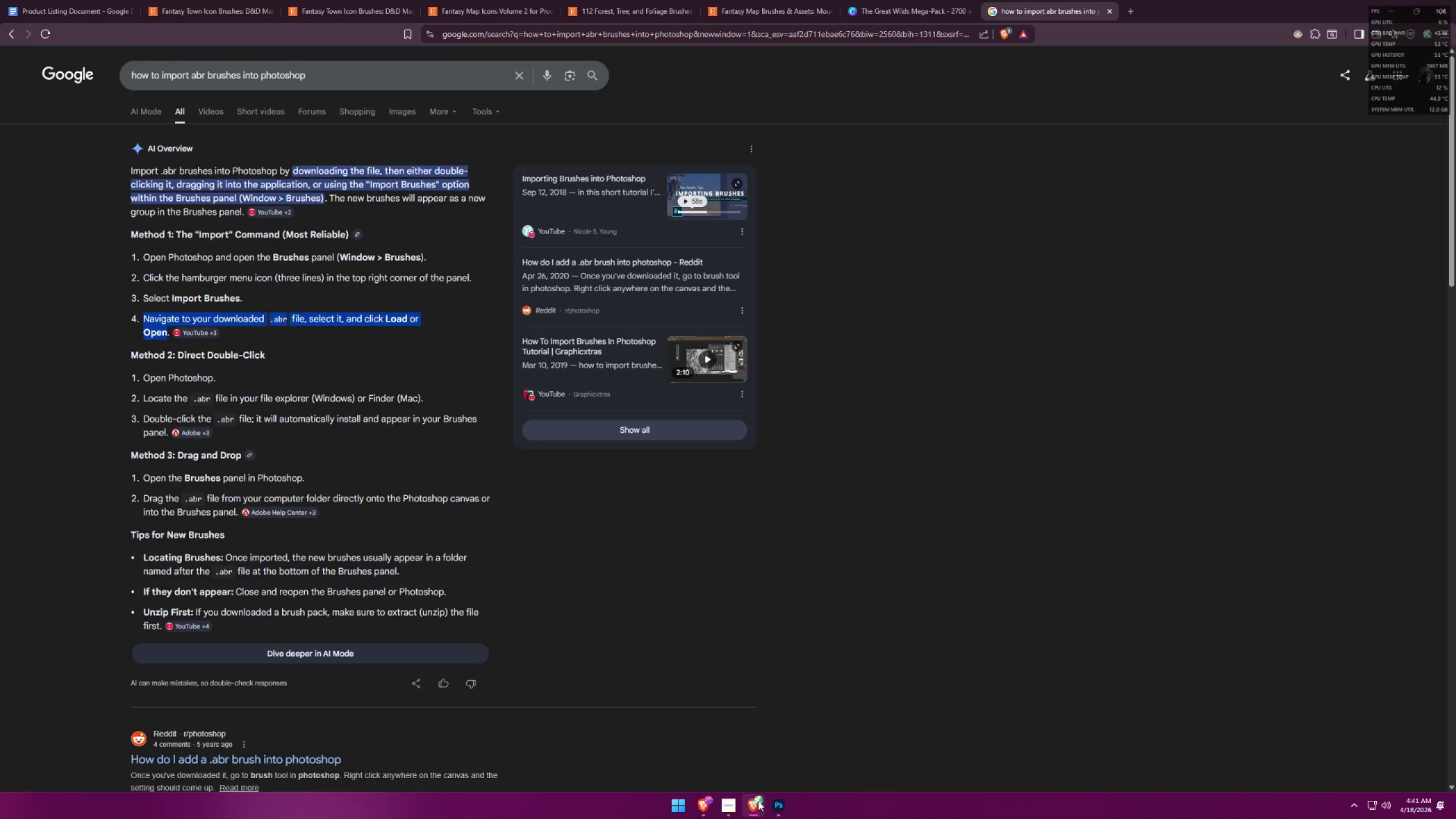 
left_click([785, 805])
 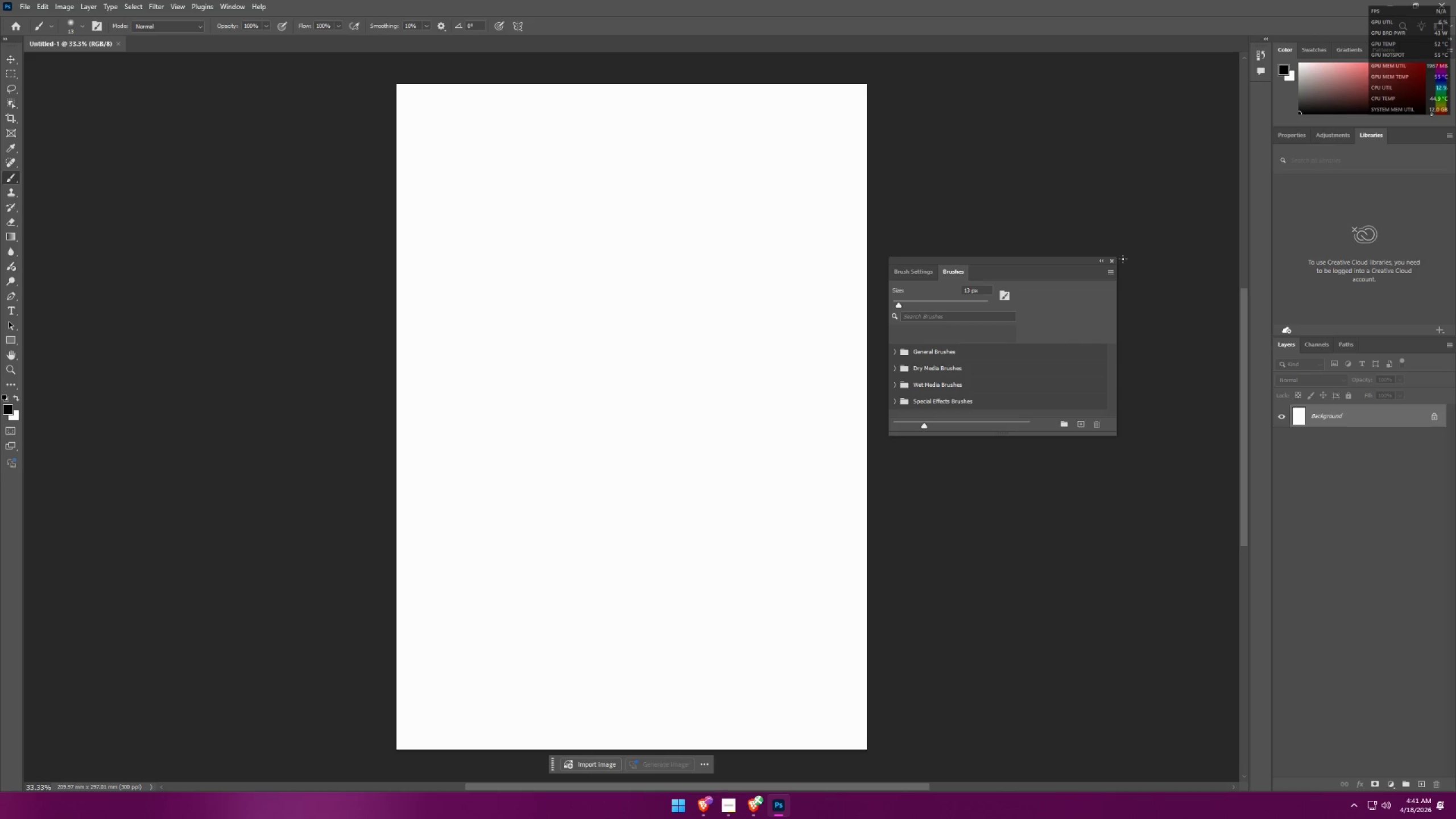 
left_click([1112, 276])
 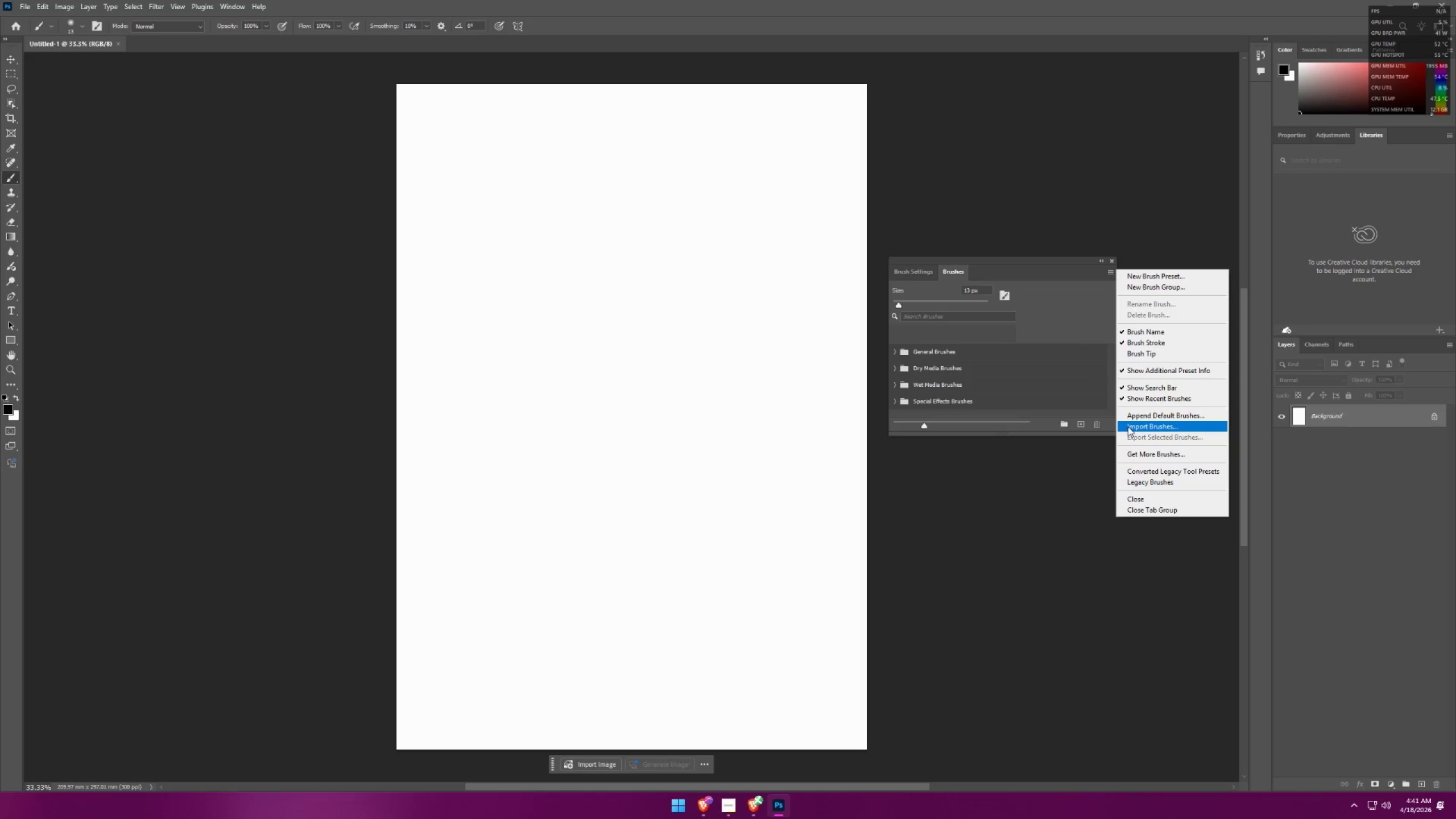 
wait(5.09)
 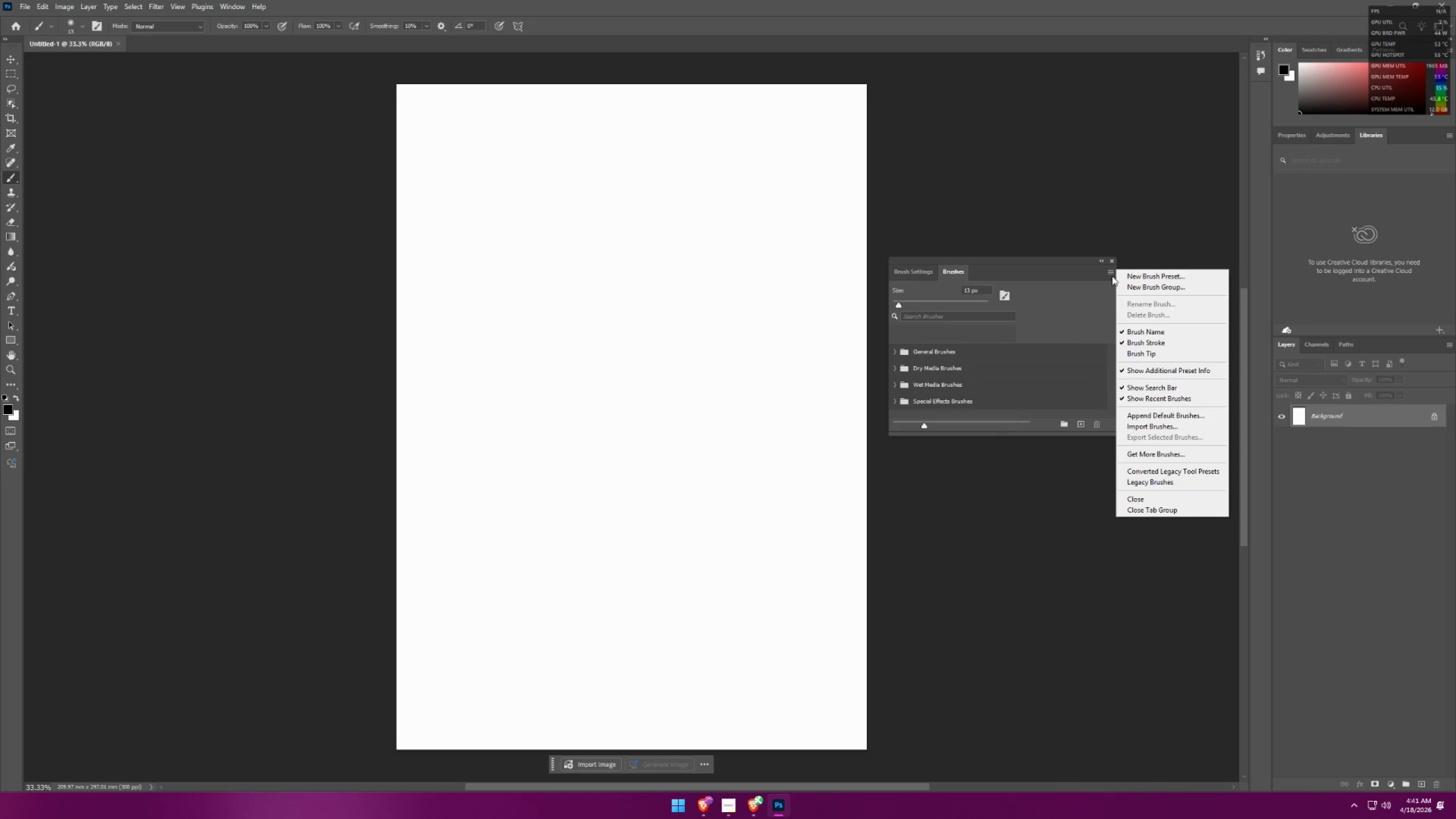 
double_click([1107, 271])
 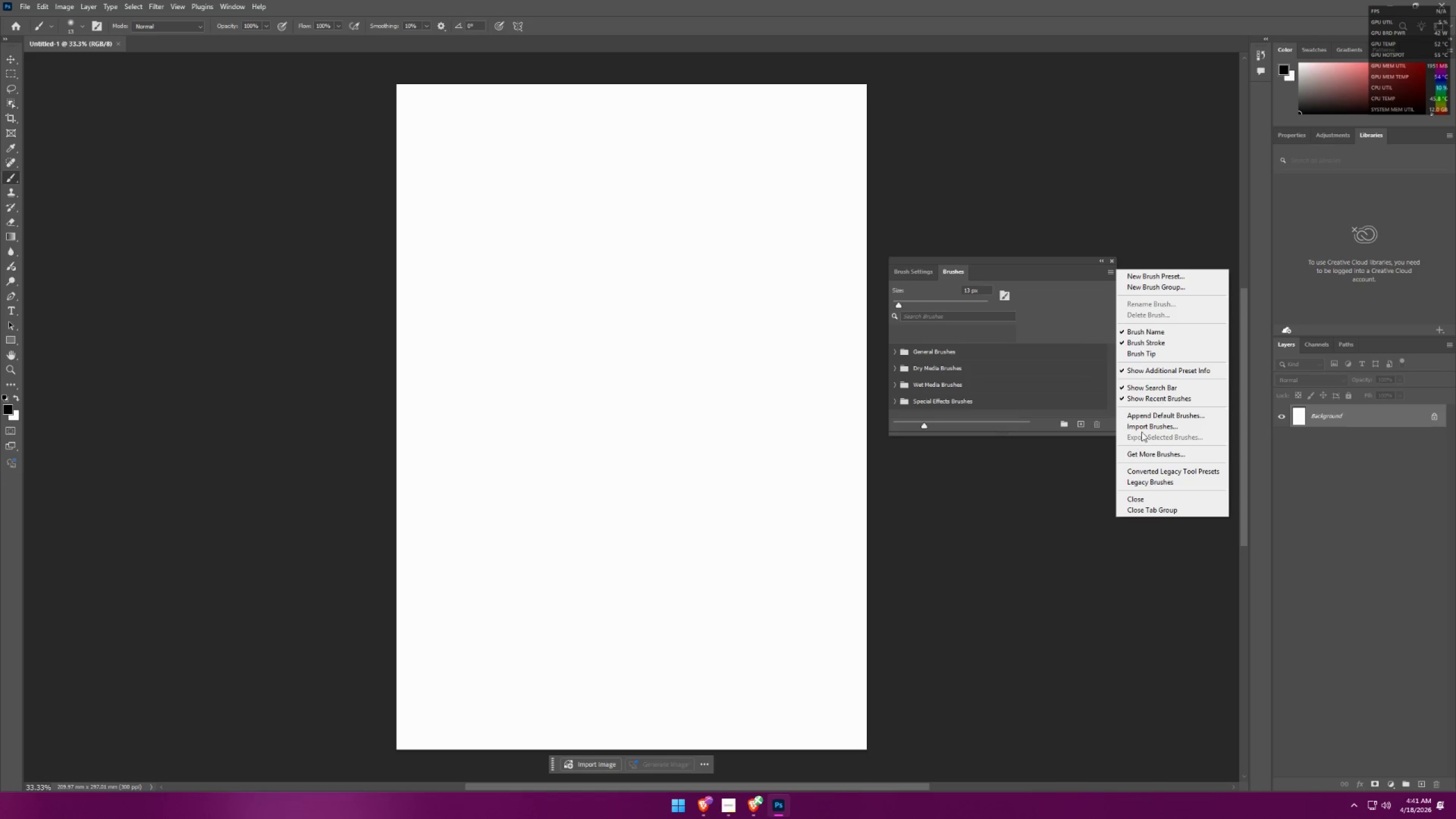 
key(Meta+Shift+S)
 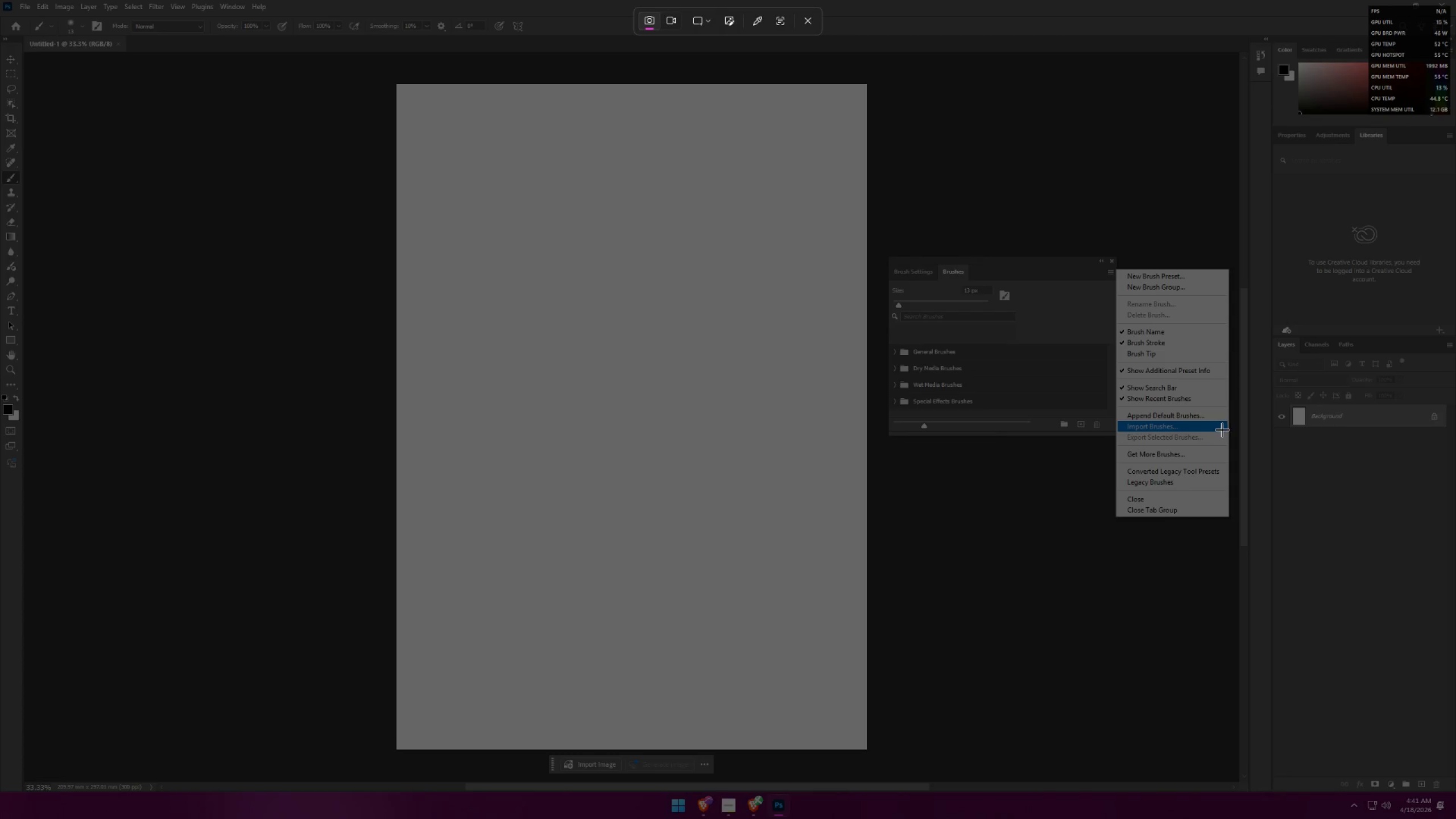 
left_click_drag(start_coordinate=[1230, 430], to_coordinate=[888, 255])
 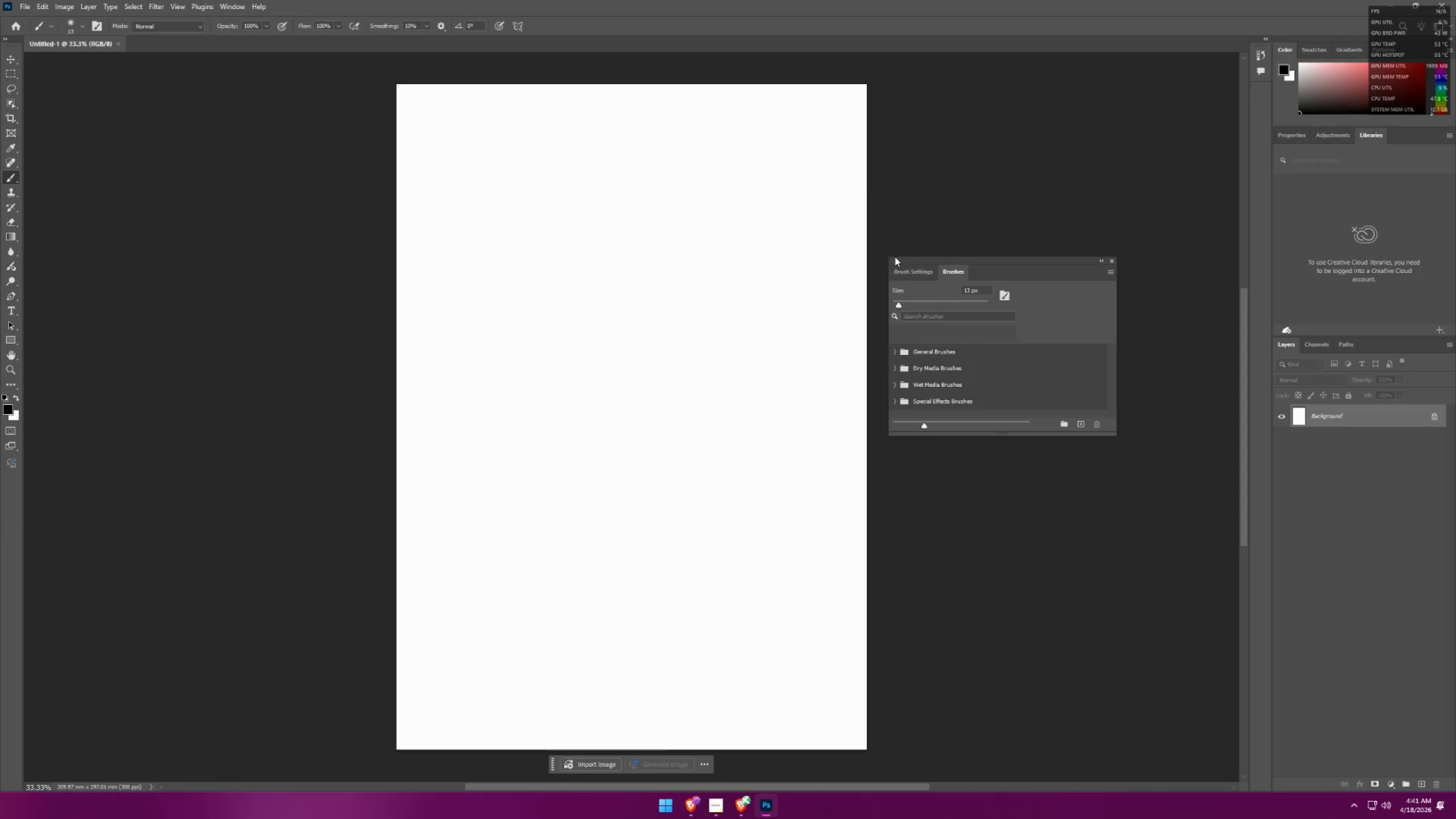 
key(Alt+AltLeft)
 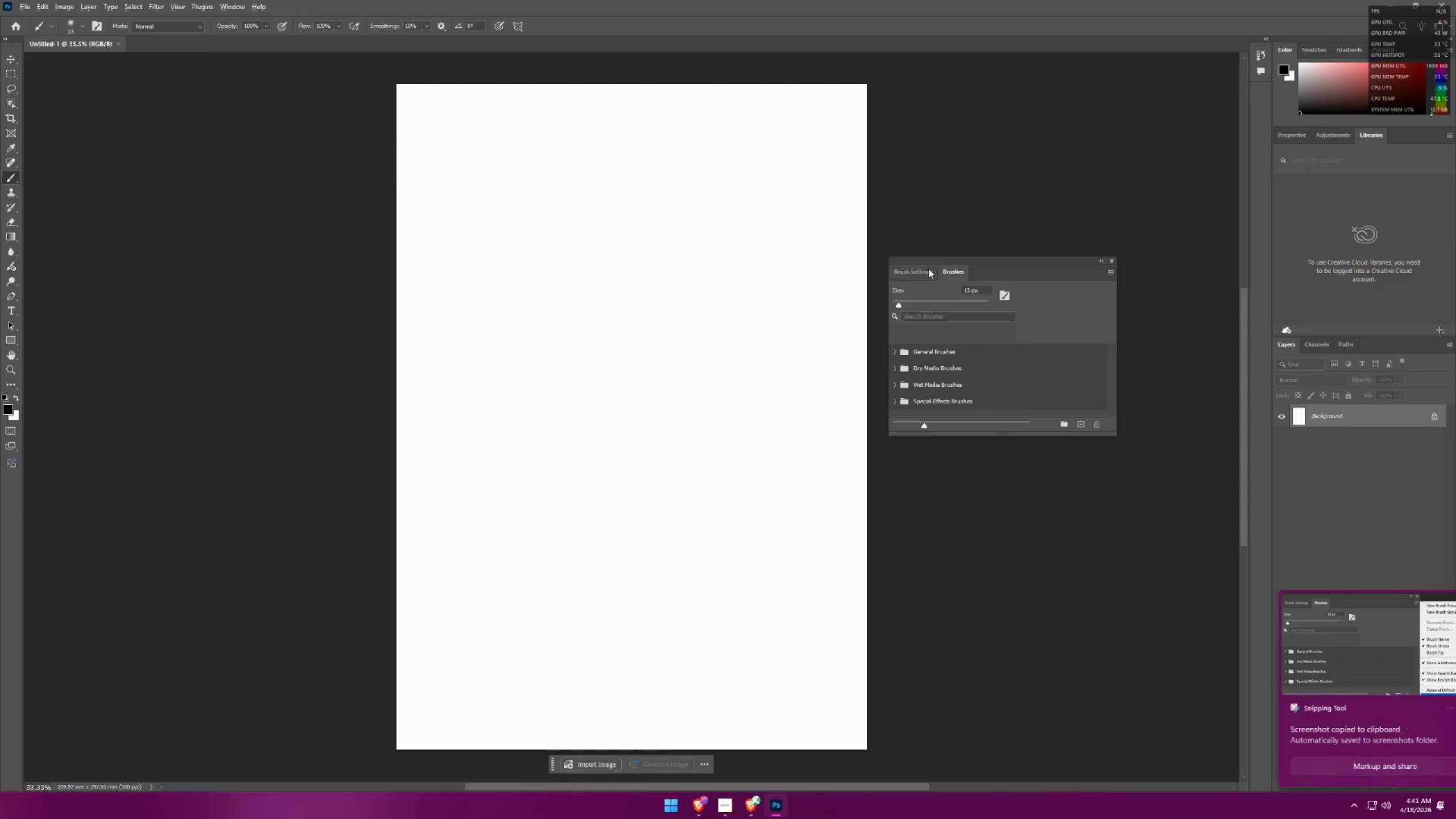 
key(Alt+Tab)
 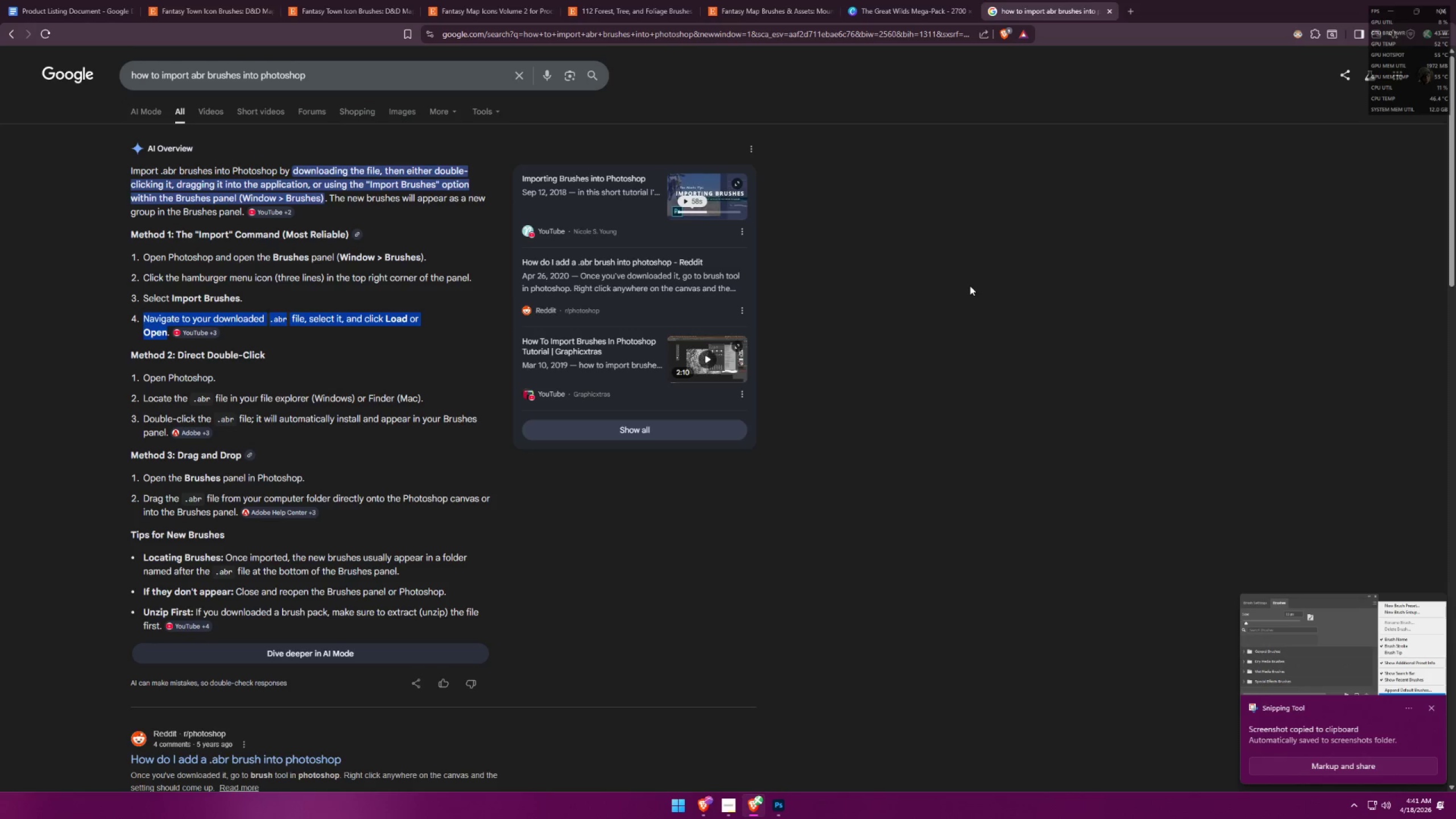 
key(Alt+AltLeft)
 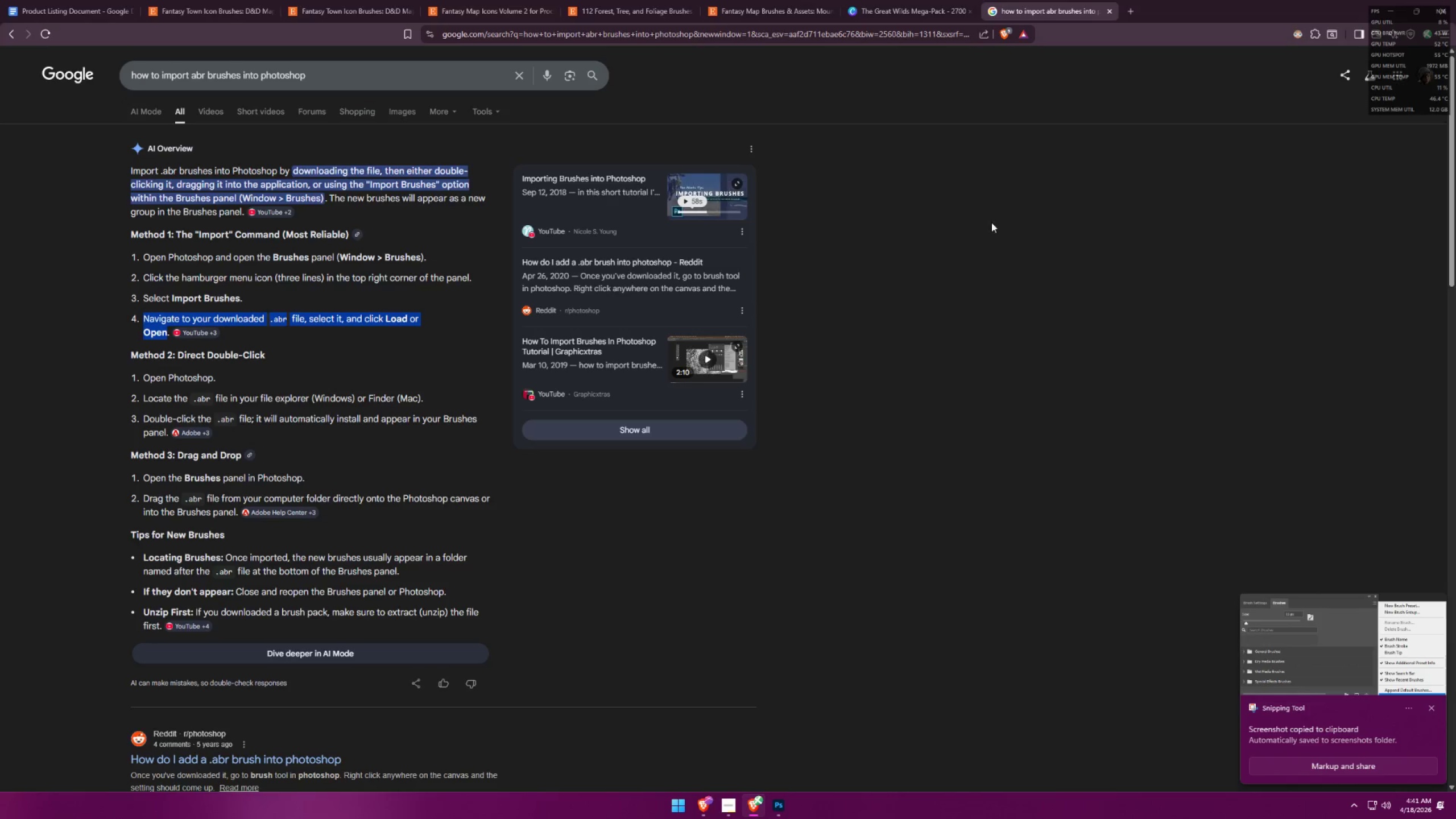 
key(Alt+Tab)
 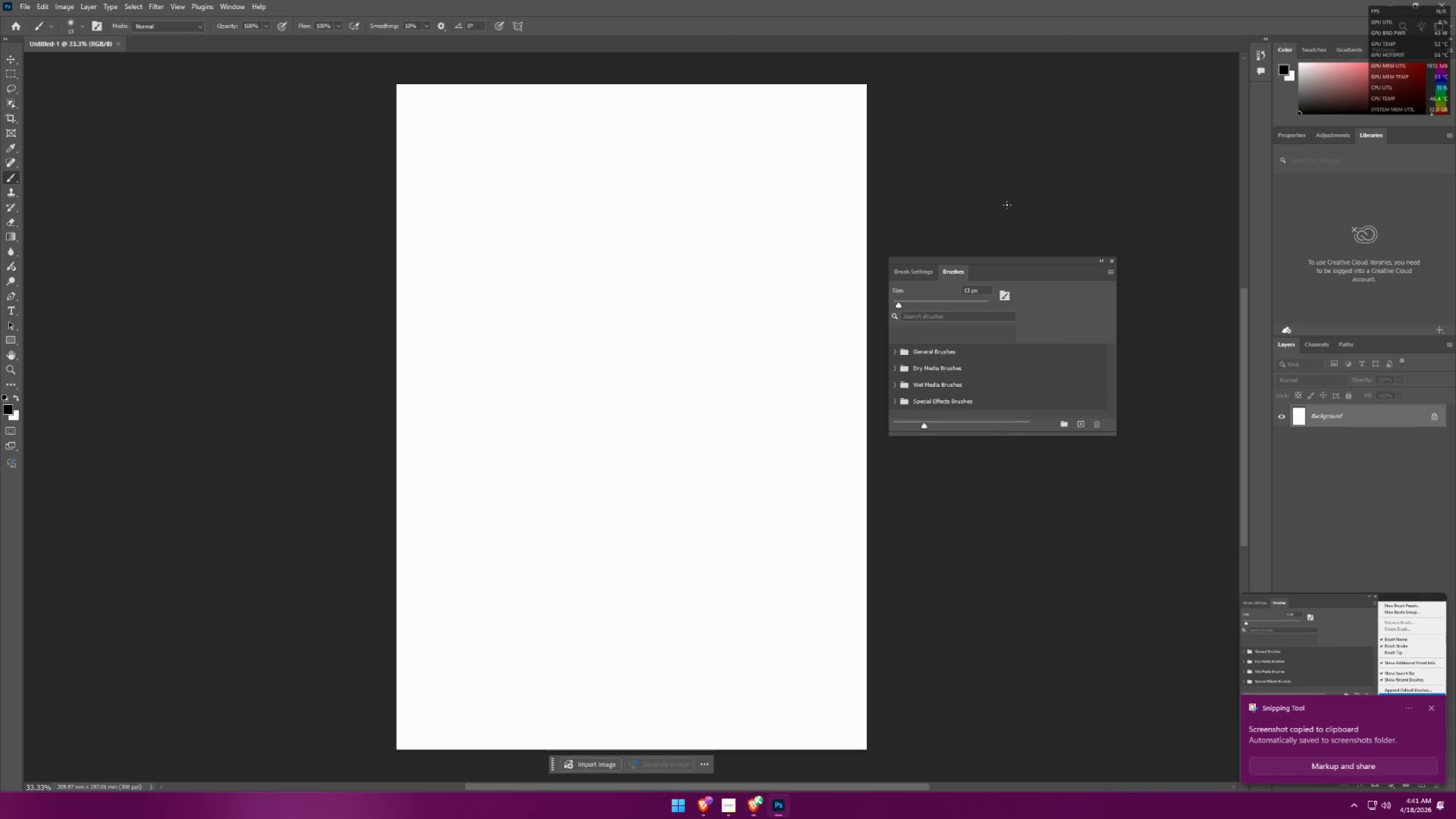 
key(Alt+AltLeft)
 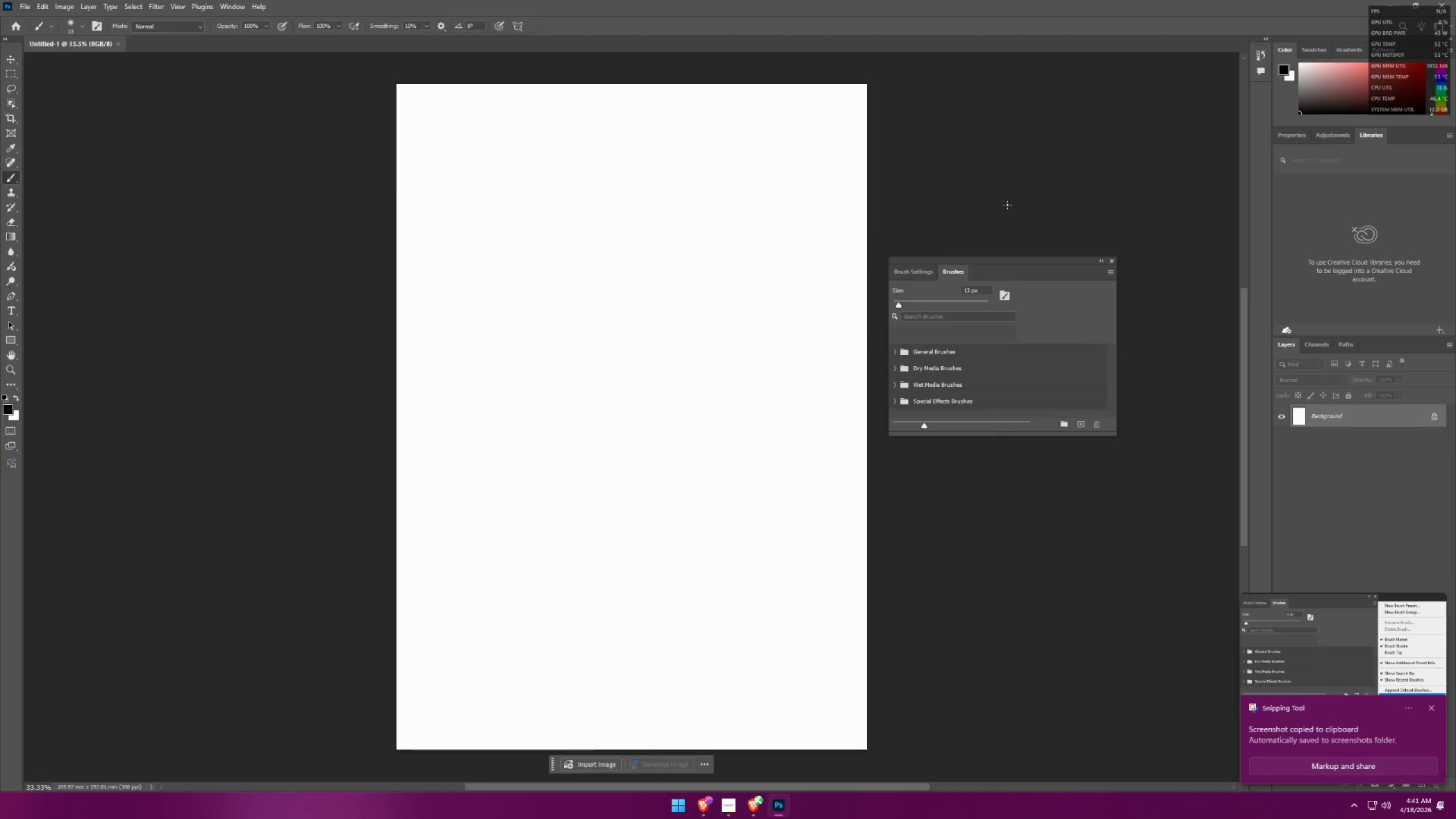 
key(Alt+Tab)
 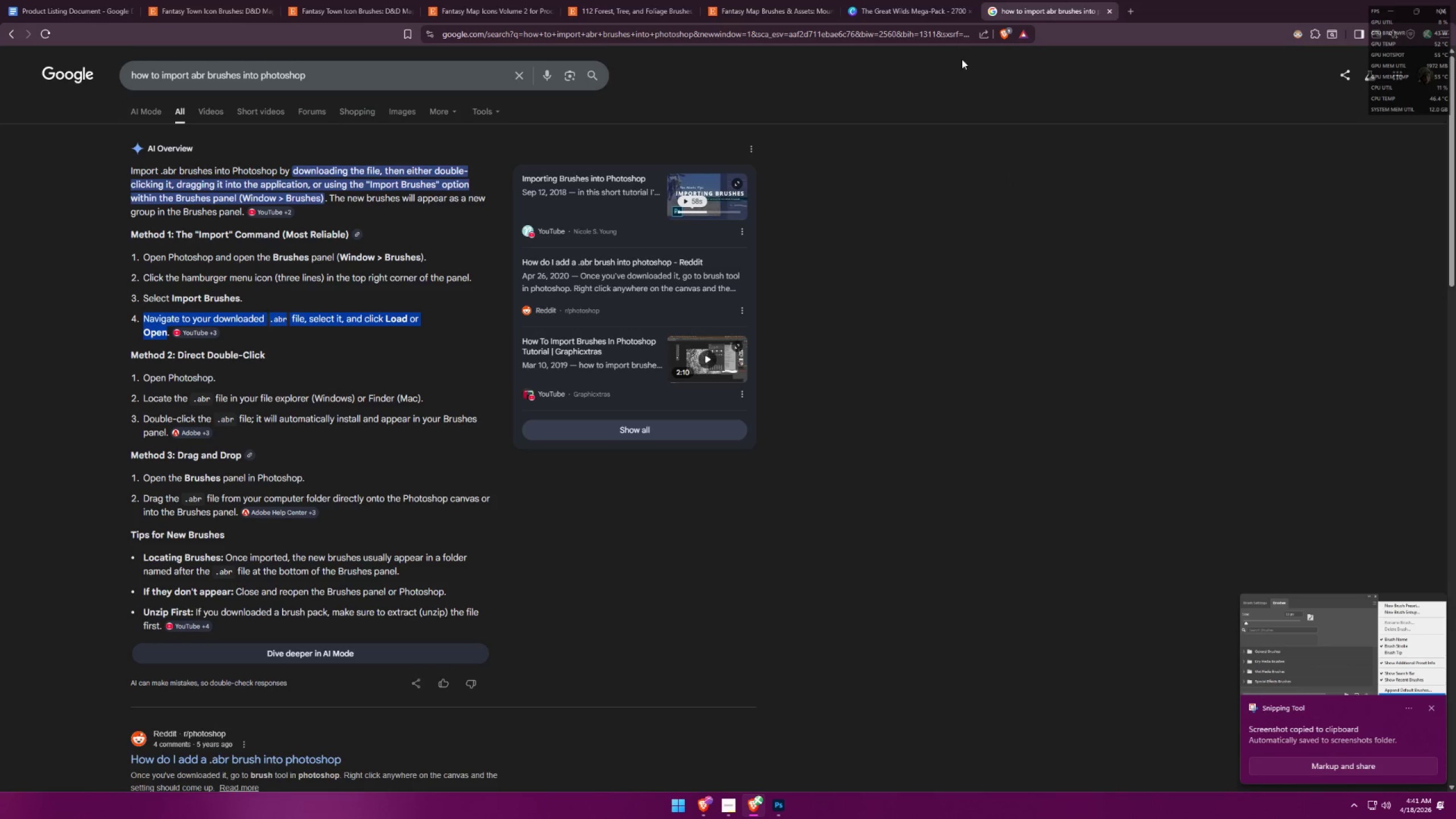 
left_click([926, 0])
 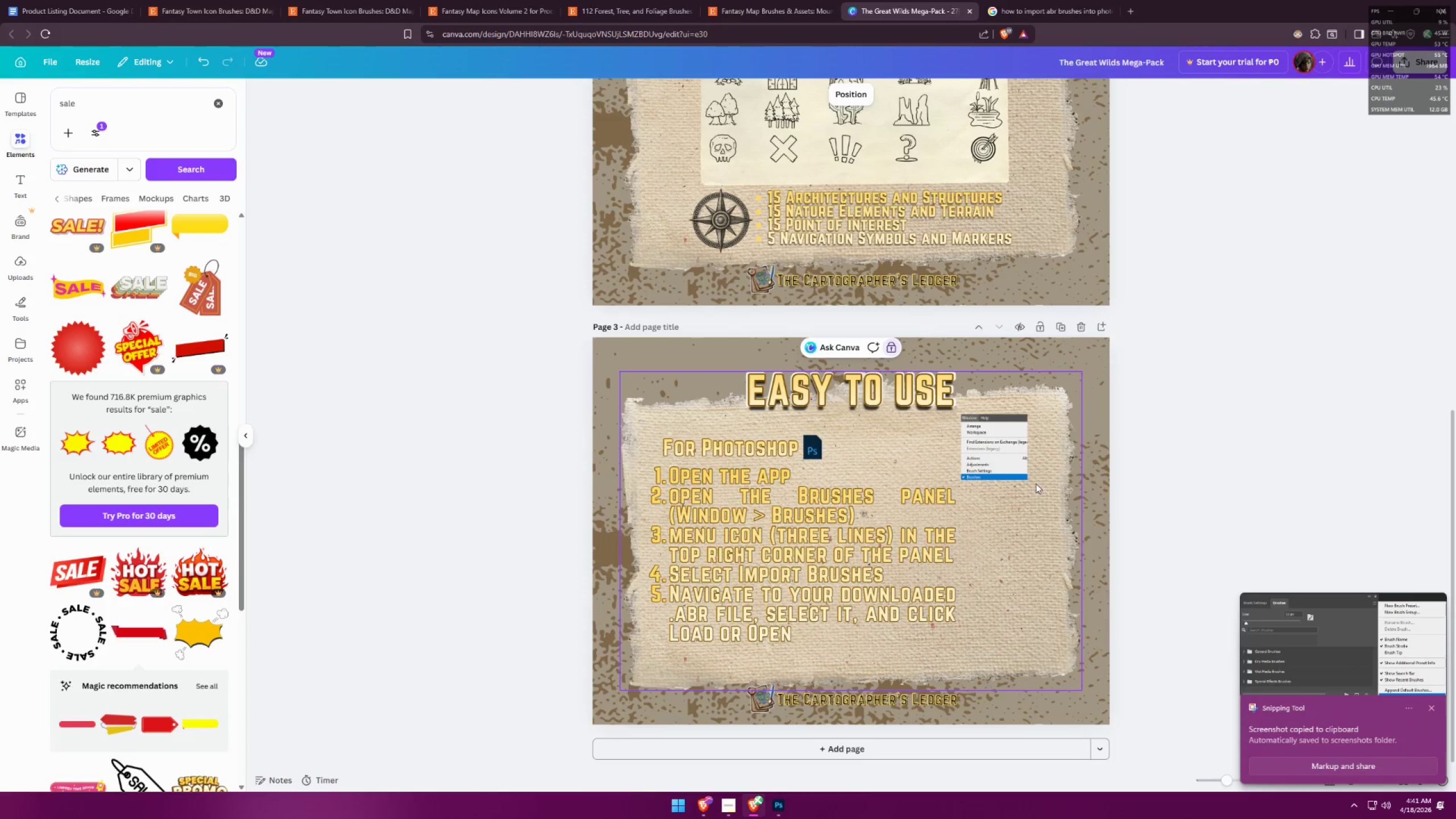 
key(Control+V)
 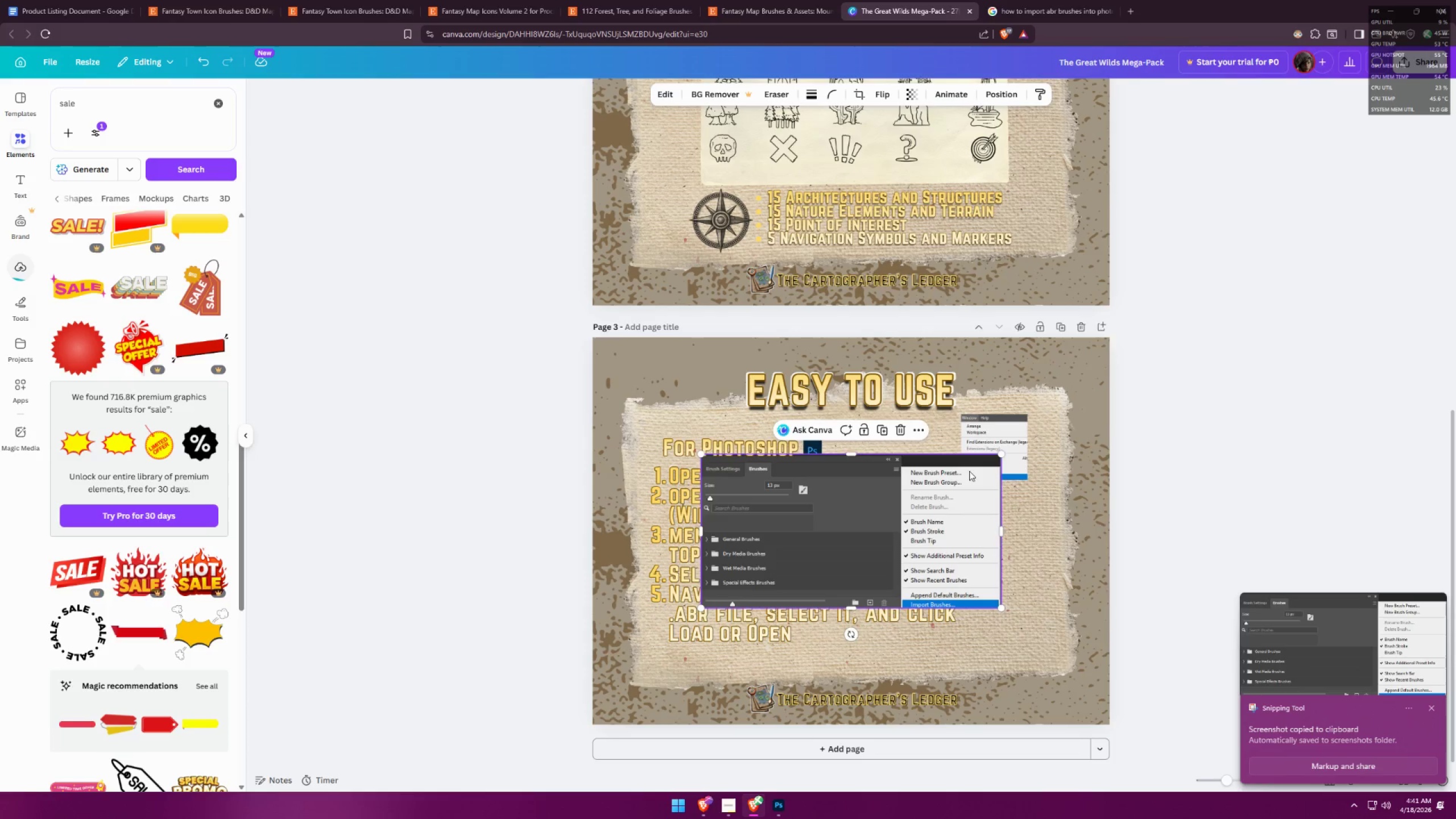 
hold_key(key=AltLeft, duration=1.14)
left_click_drag(start_coordinate=[998, 453], to_coordinate=[911, 474])
 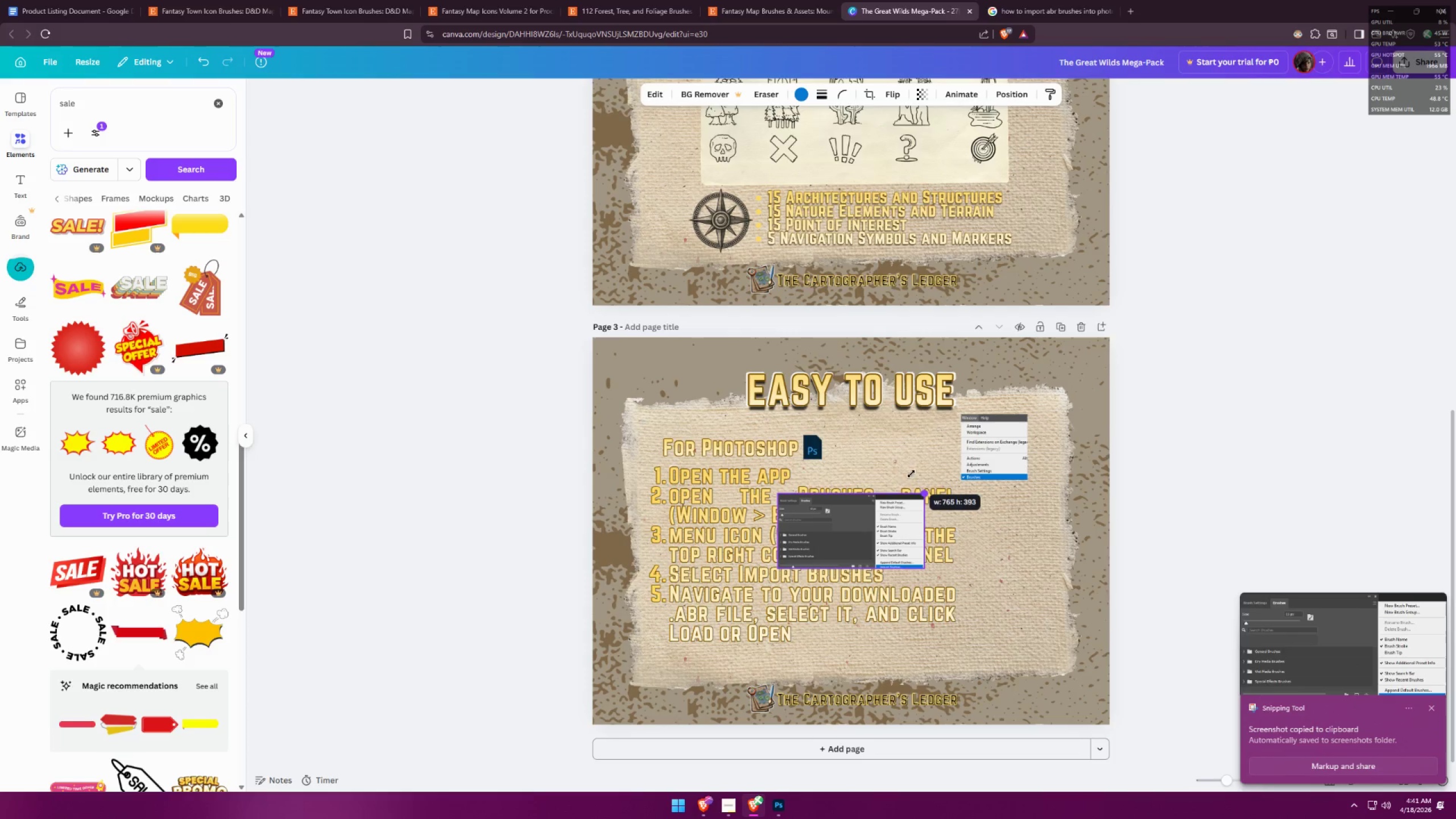 
left_click_drag(start_coordinate=[886, 527], to_coordinate=[1069, 518])
 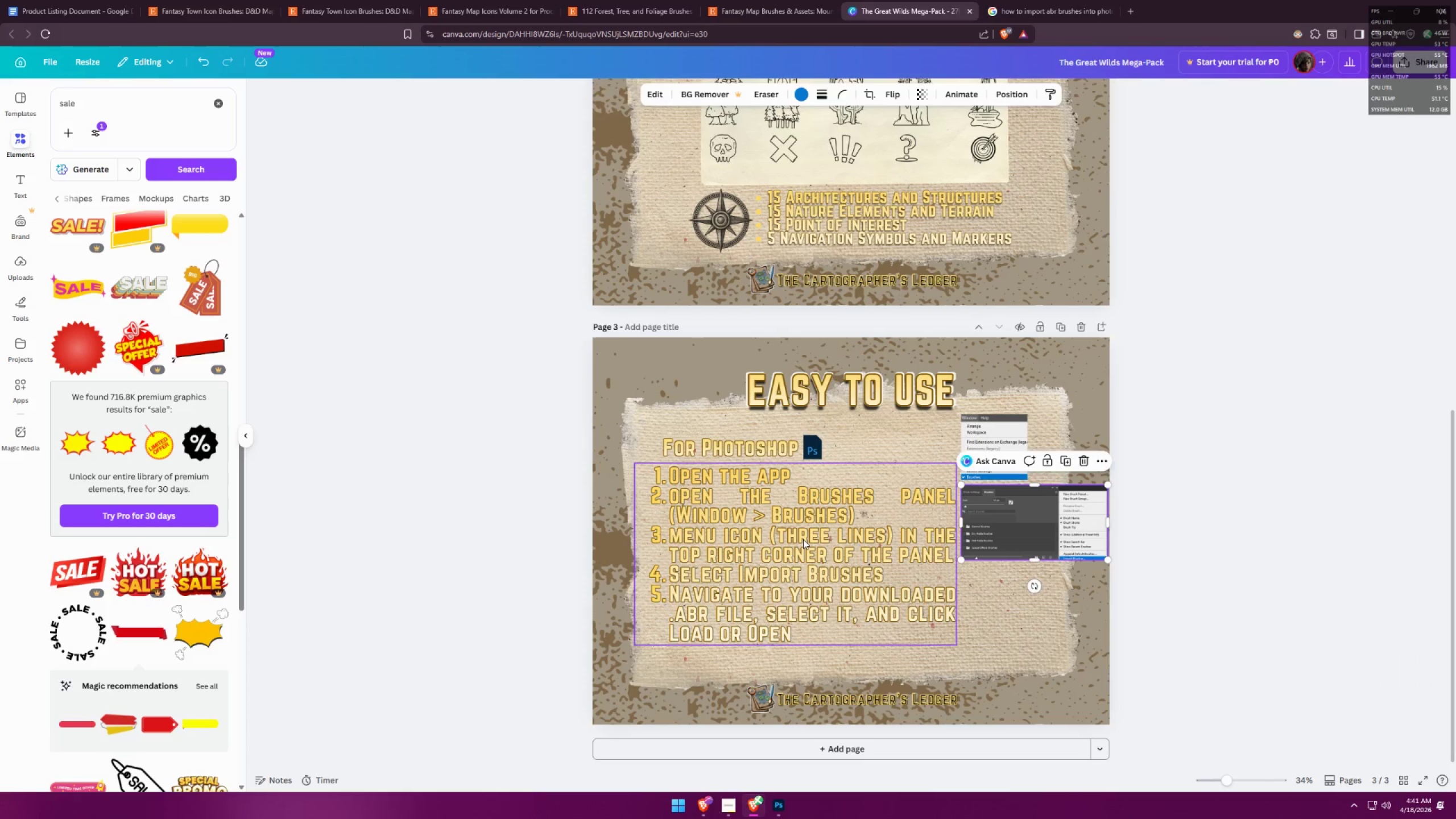 
double_click([803, 539])
 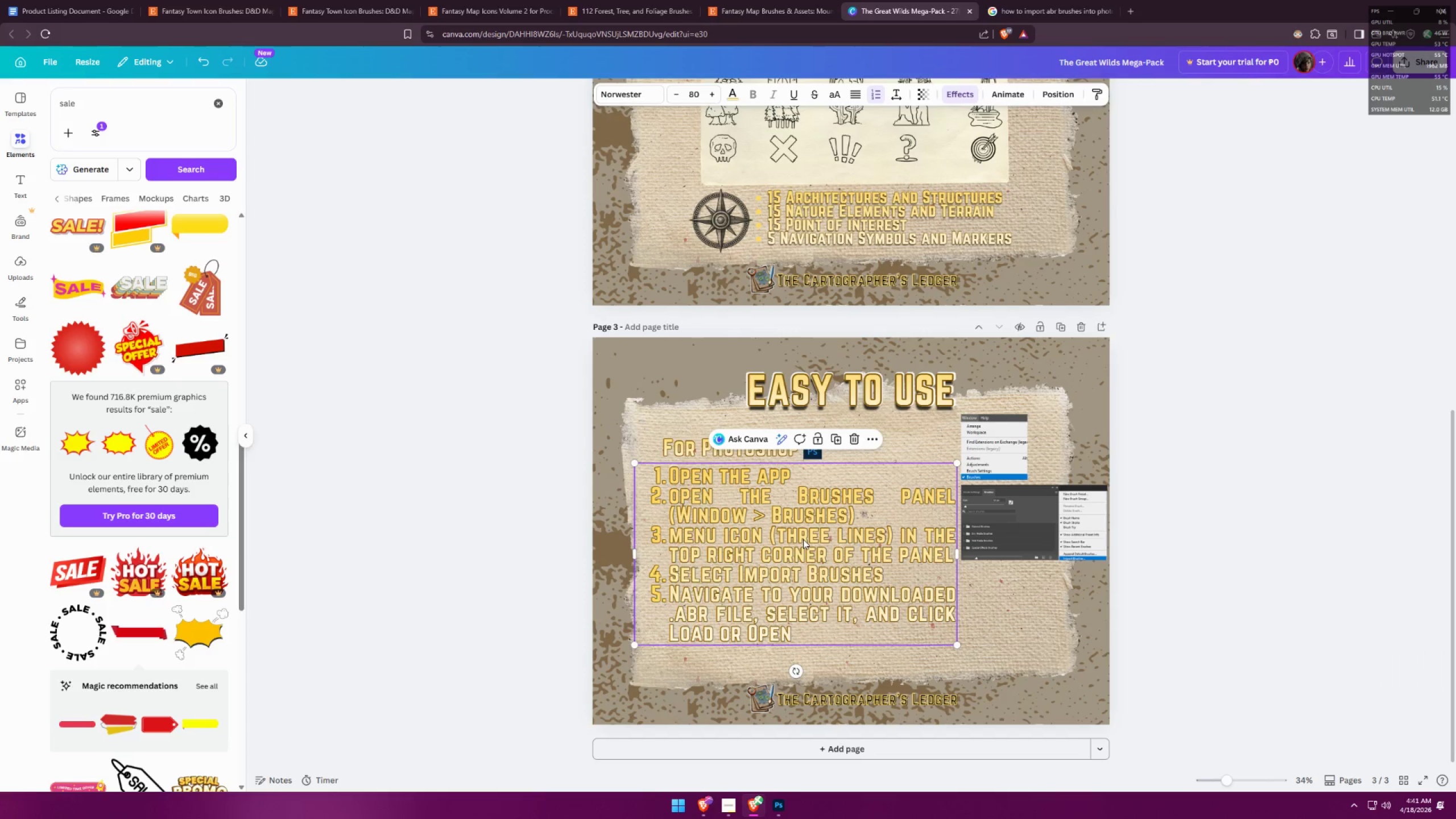 
triple_click([803, 539])
 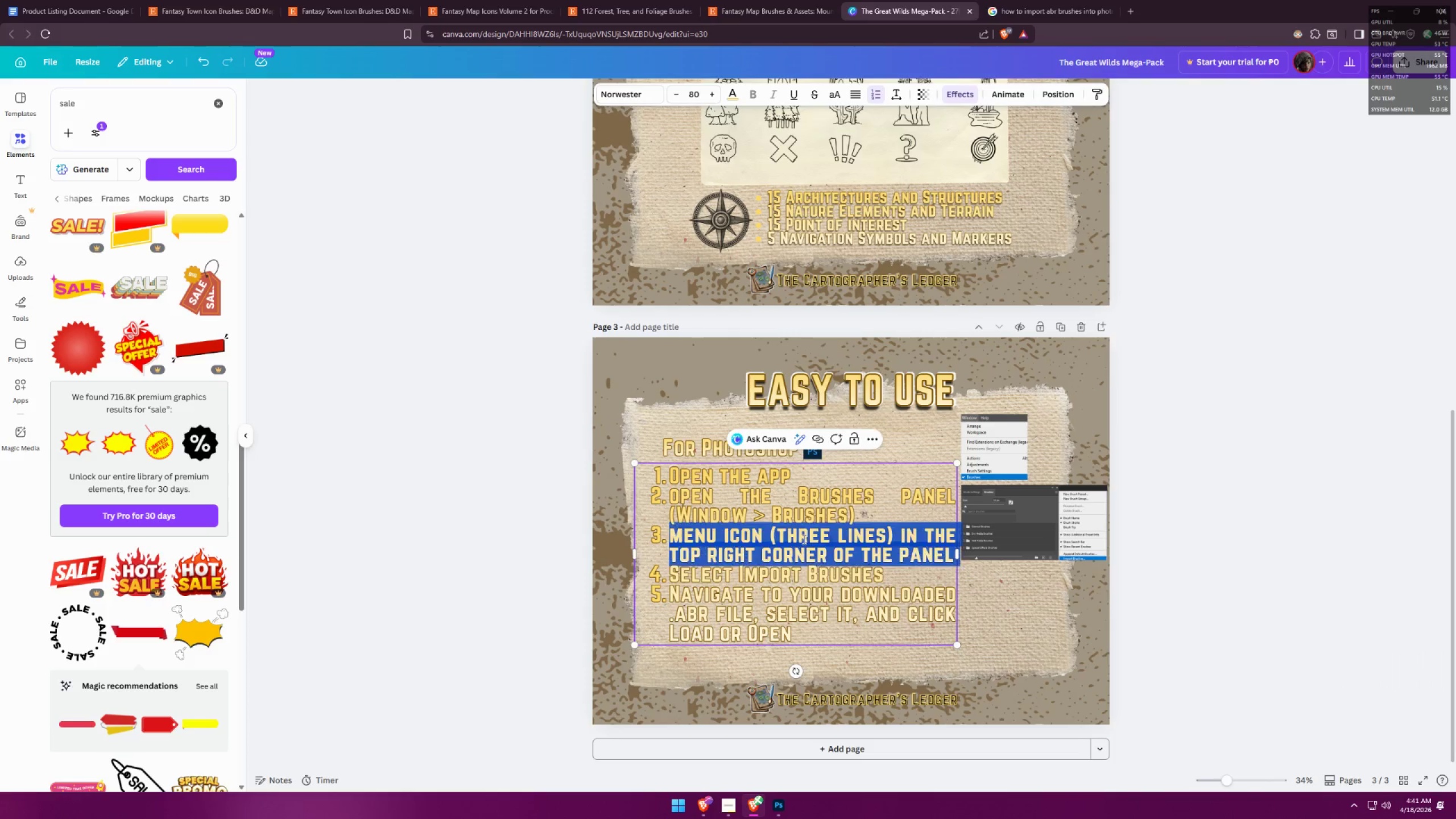 
key(Control+ControlLeft)
 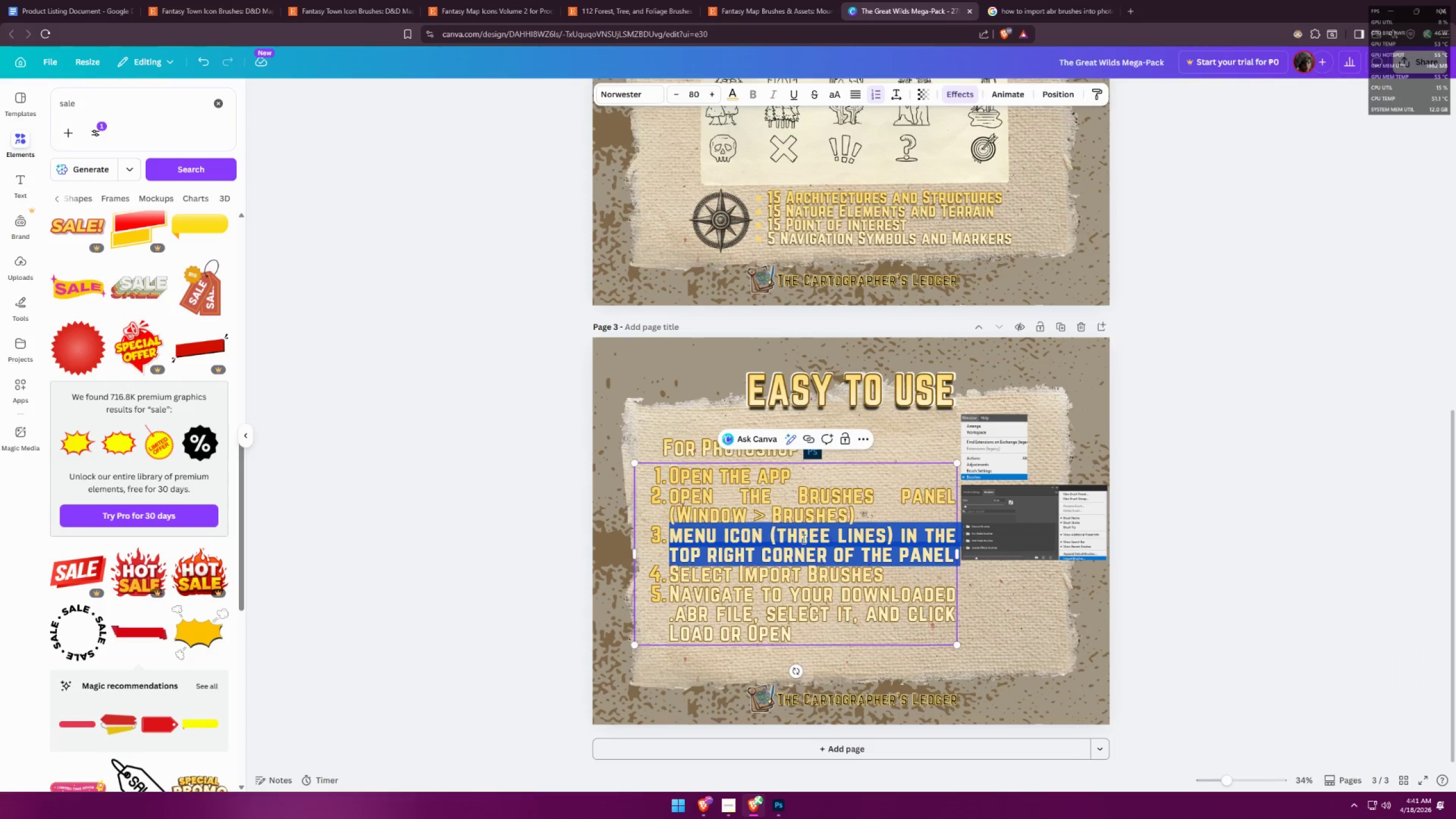 
key(Control+A)
 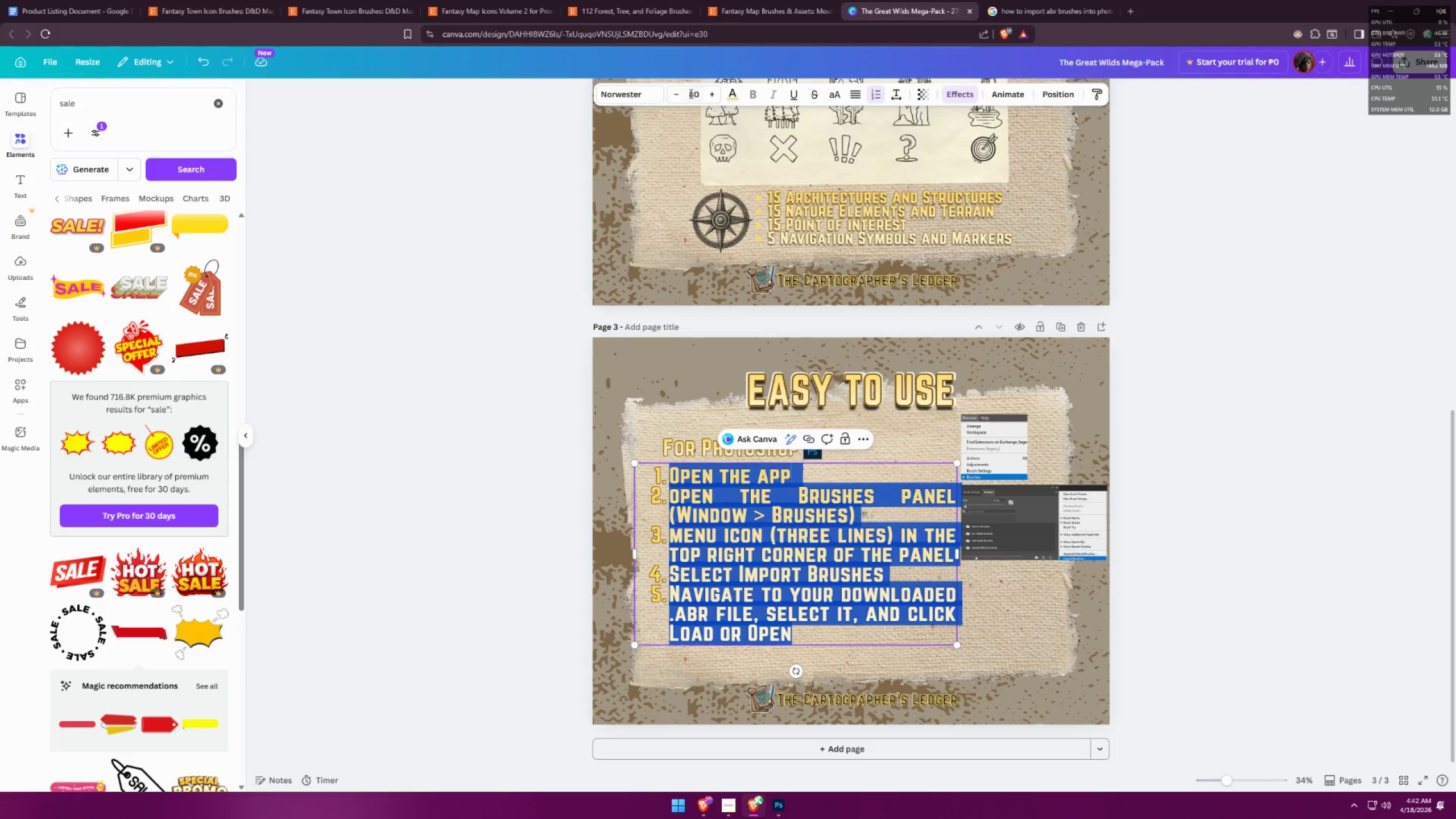 
left_click([693, 92])
 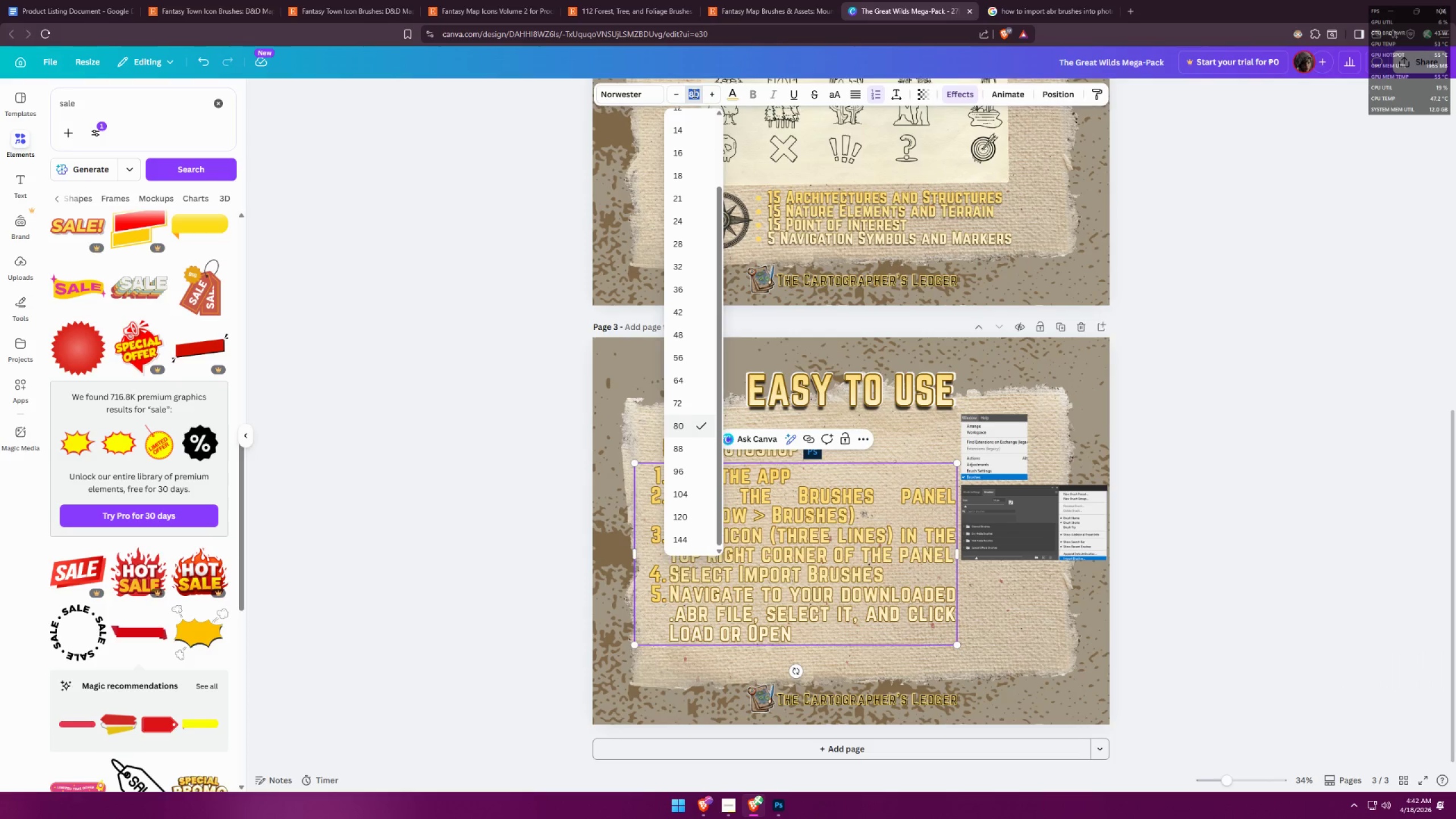 
type(60)
 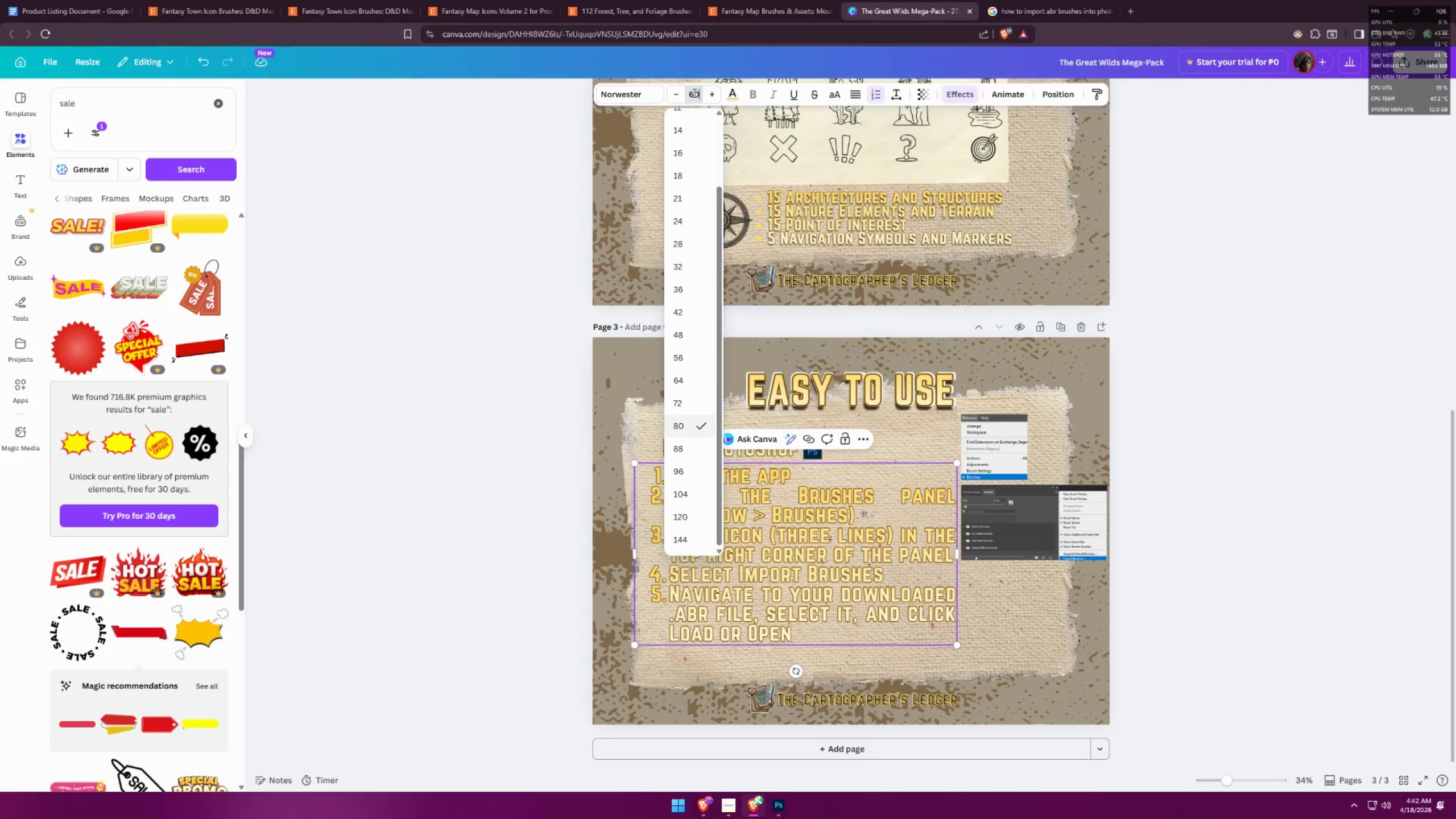 
key(Enter)
 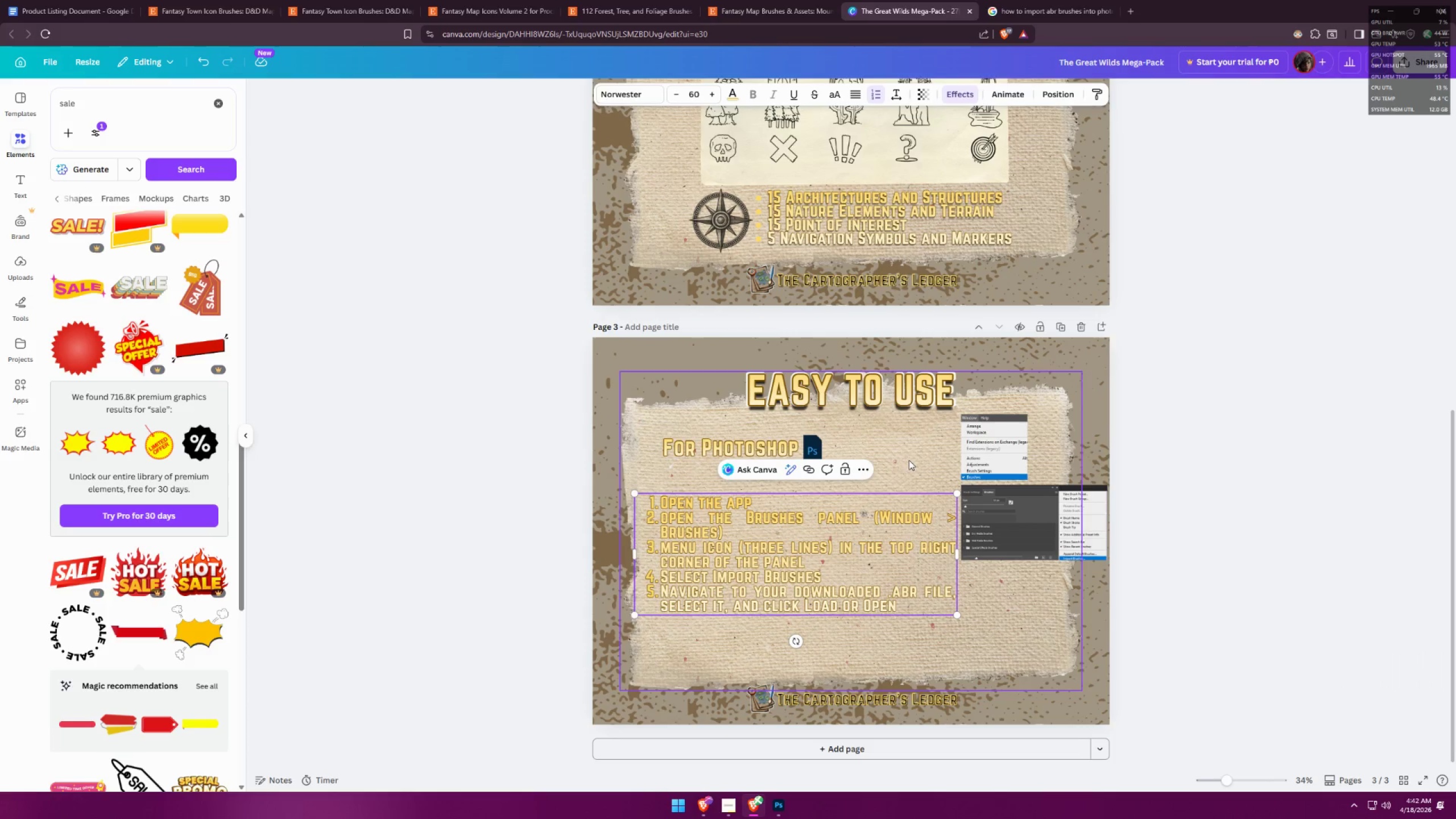 
left_click([985, 607])
 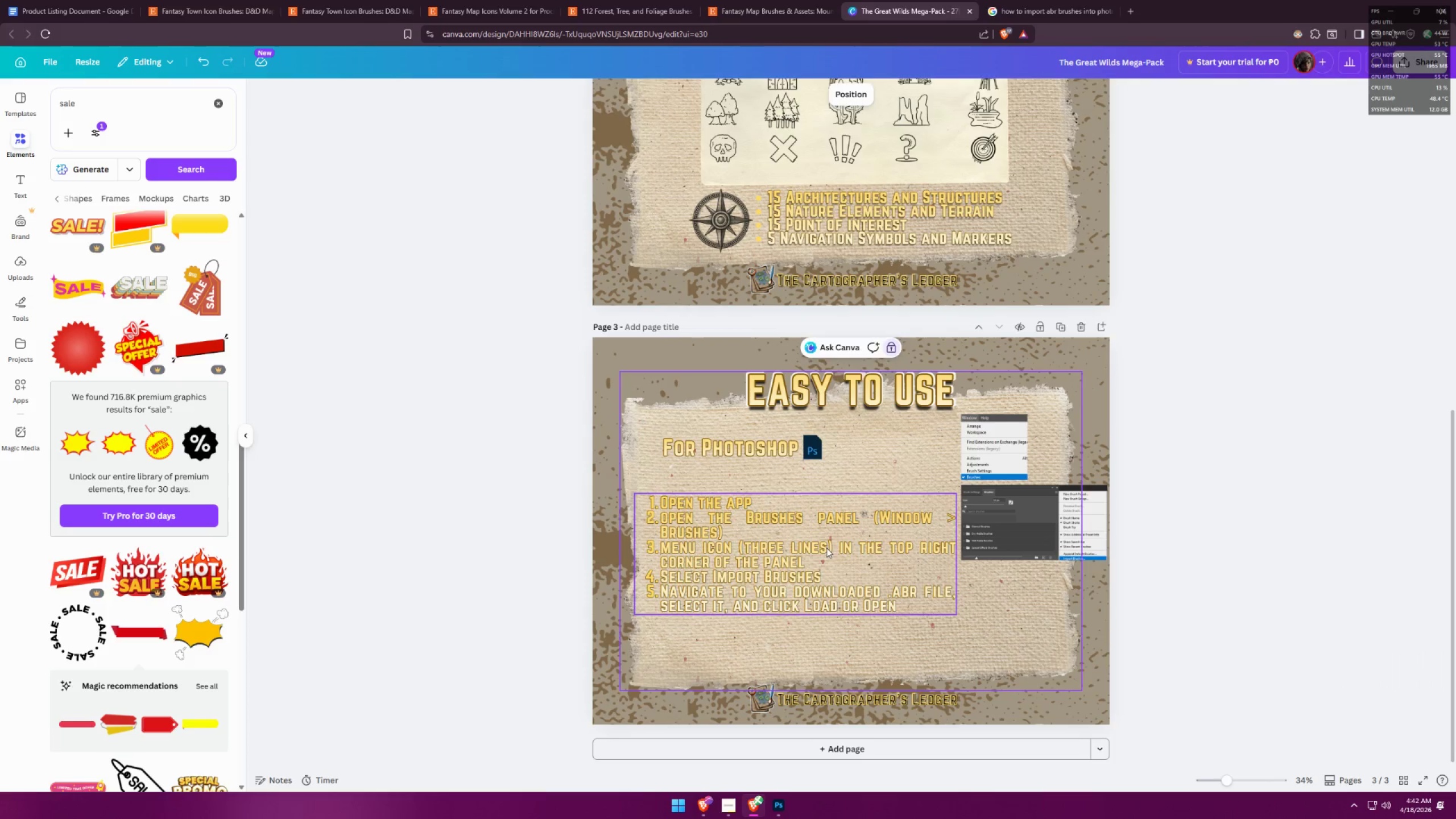 
left_click_drag(start_coordinate=[803, 533], to_coordinate=[805, 504])
 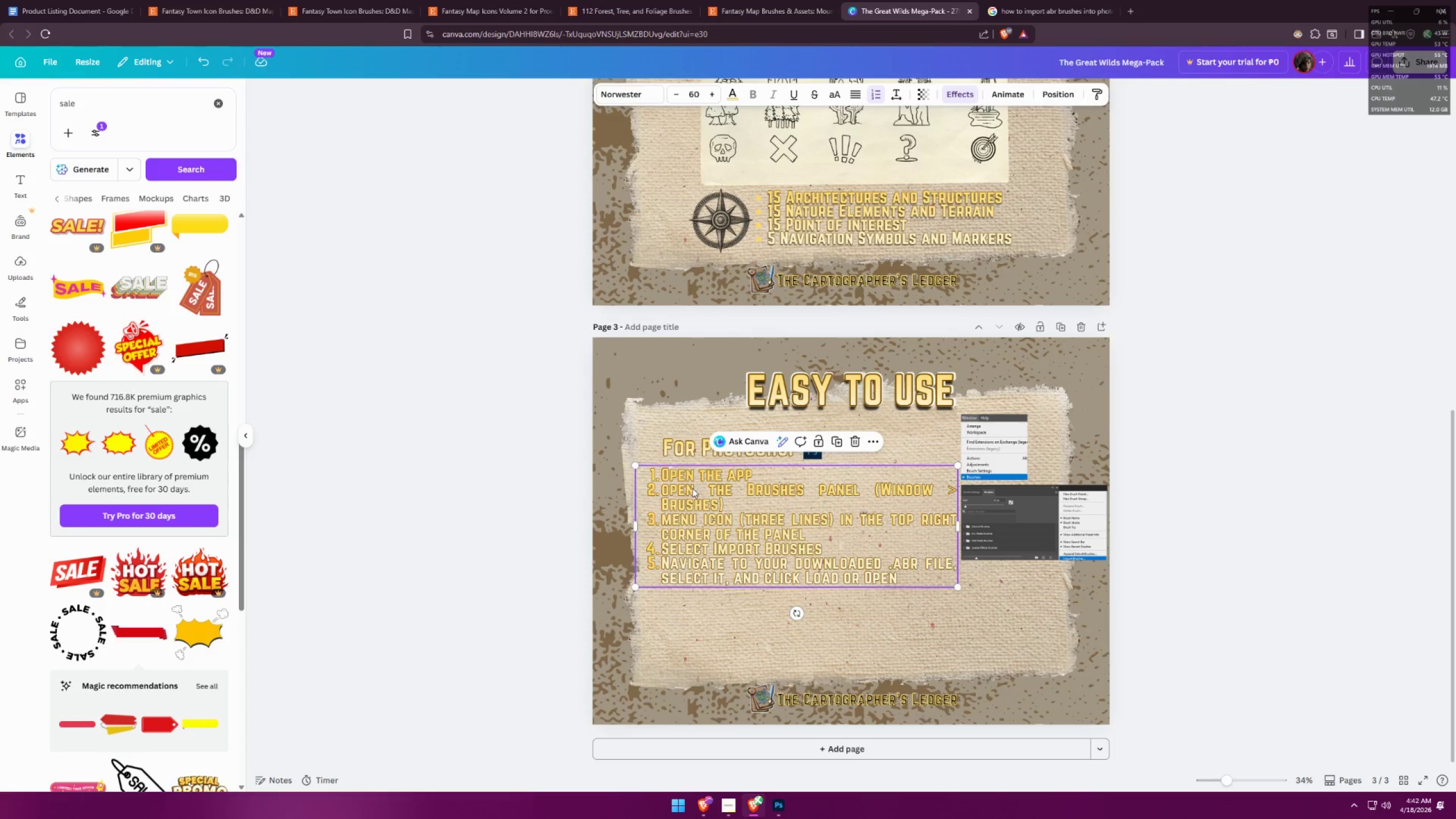 
left_click([667, 495])
 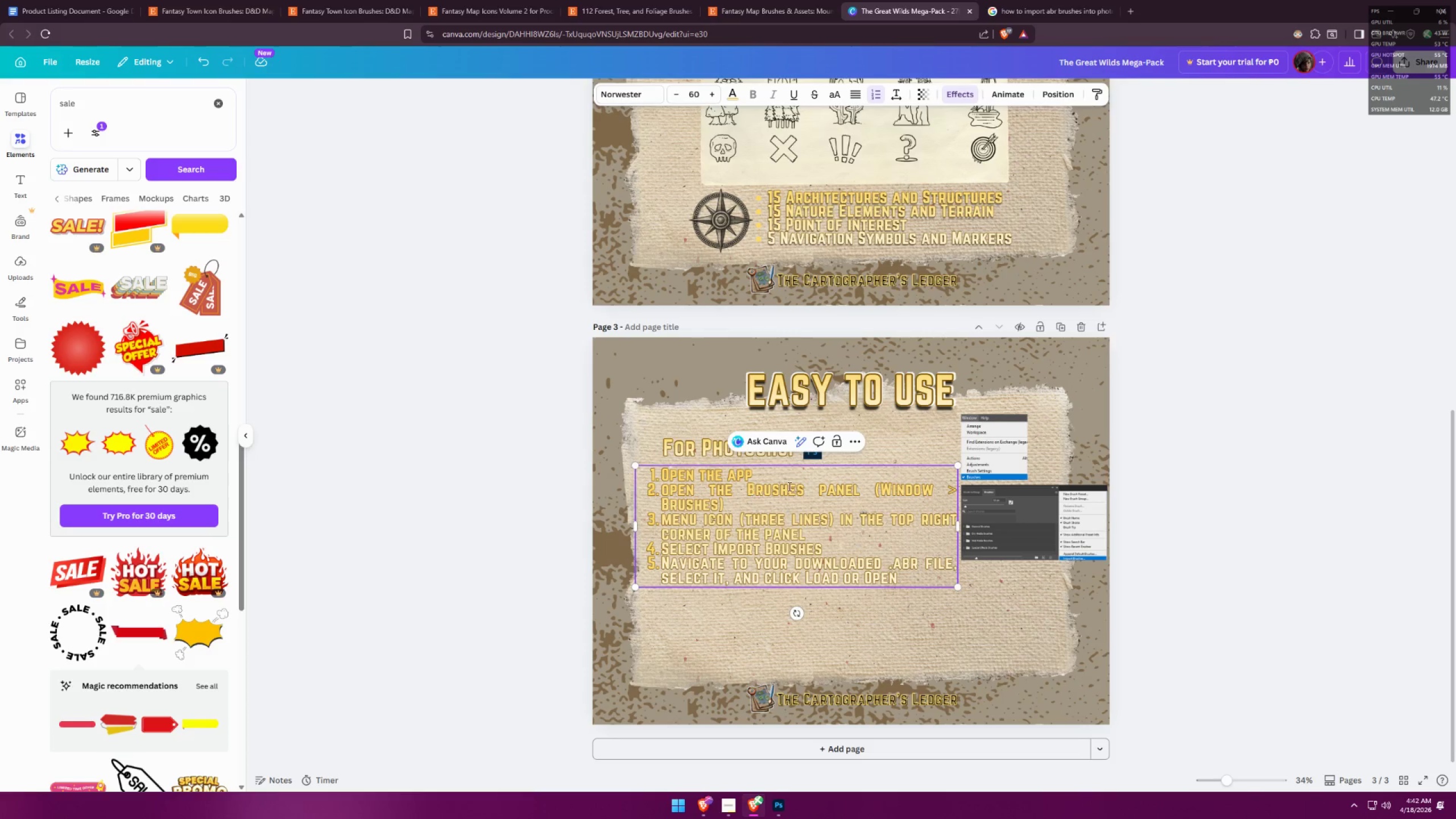 
left_click([795, 481])
 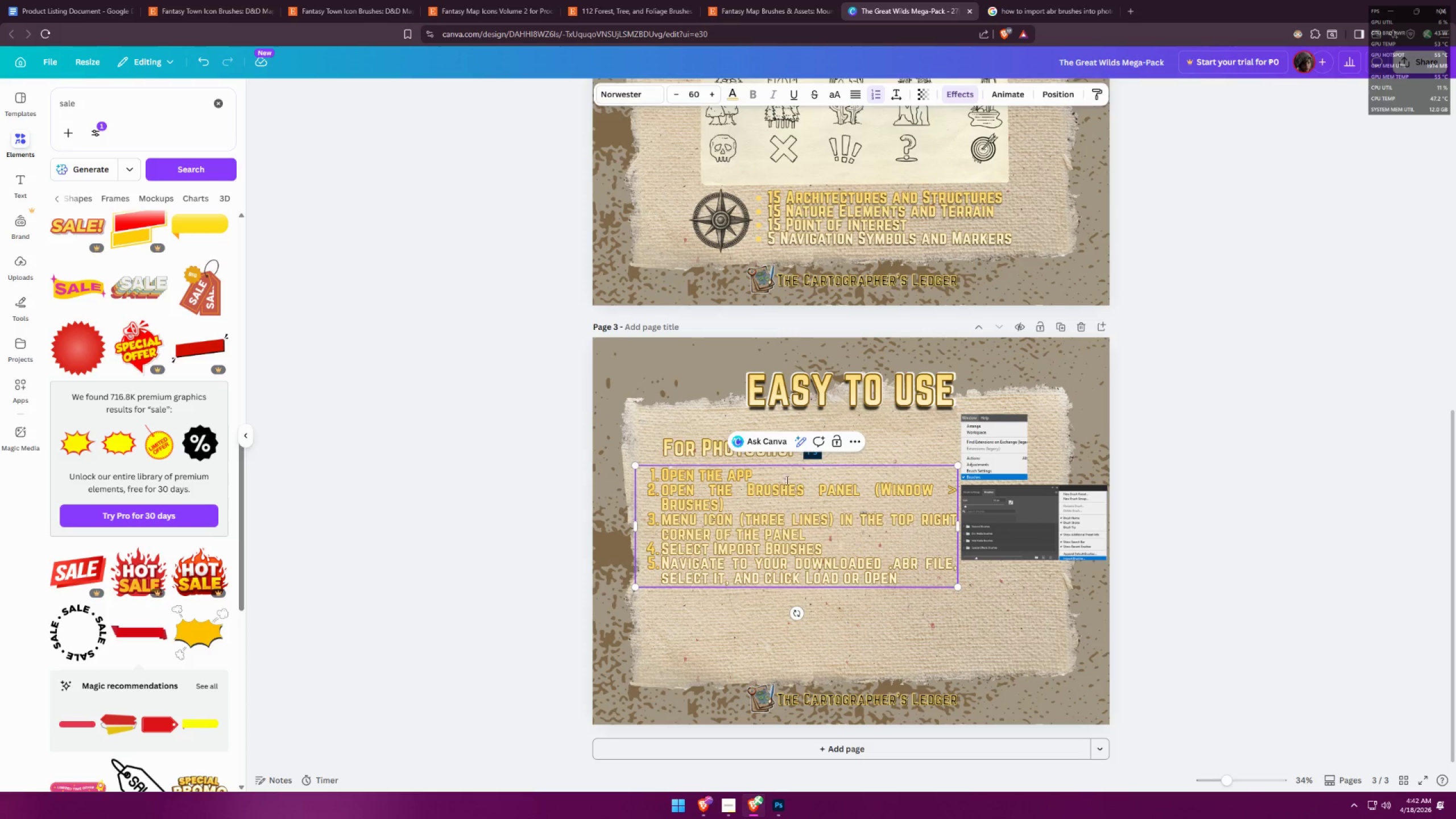 
left_click([783, 479])
 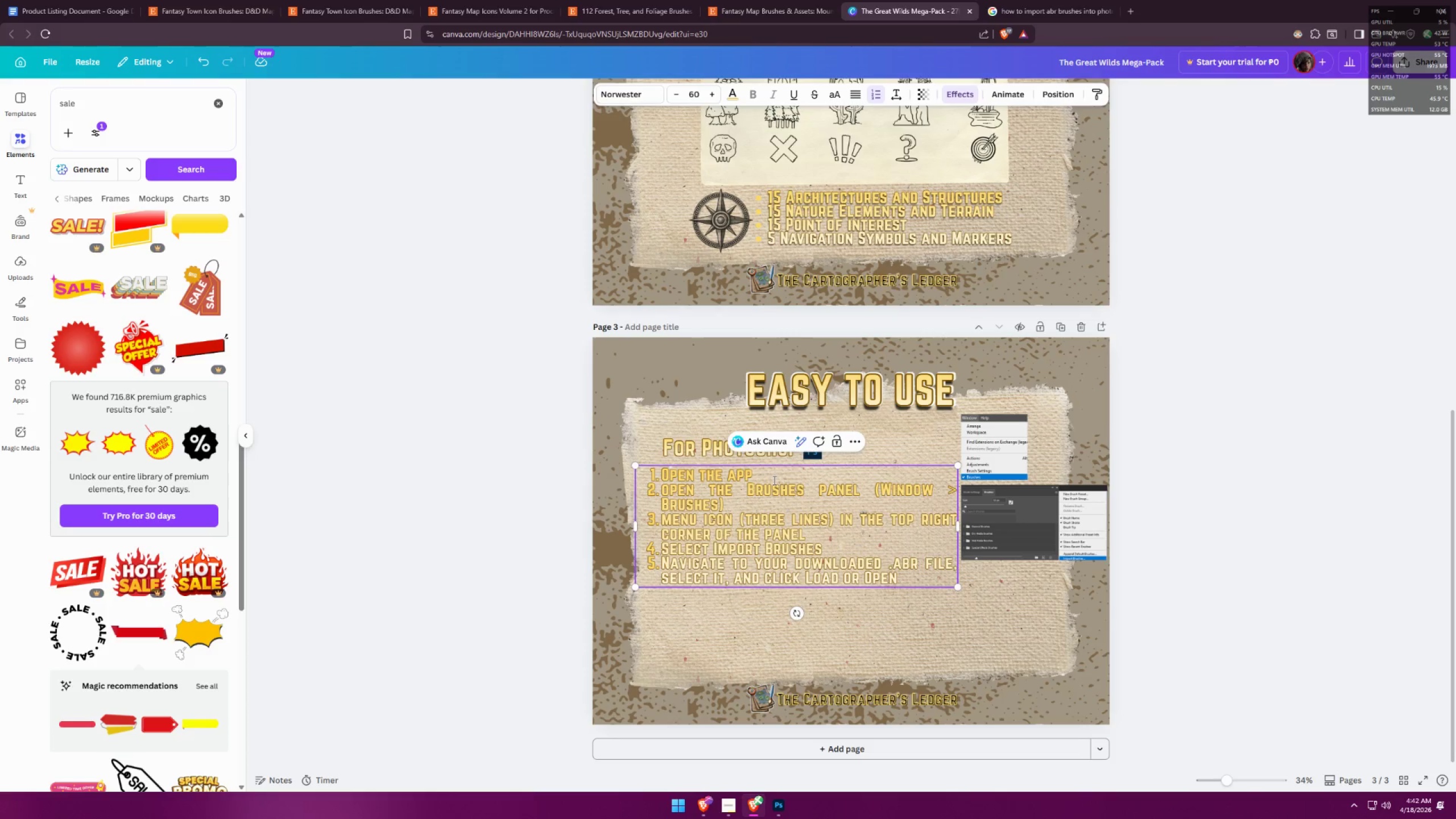 
double_click([776, 475])
 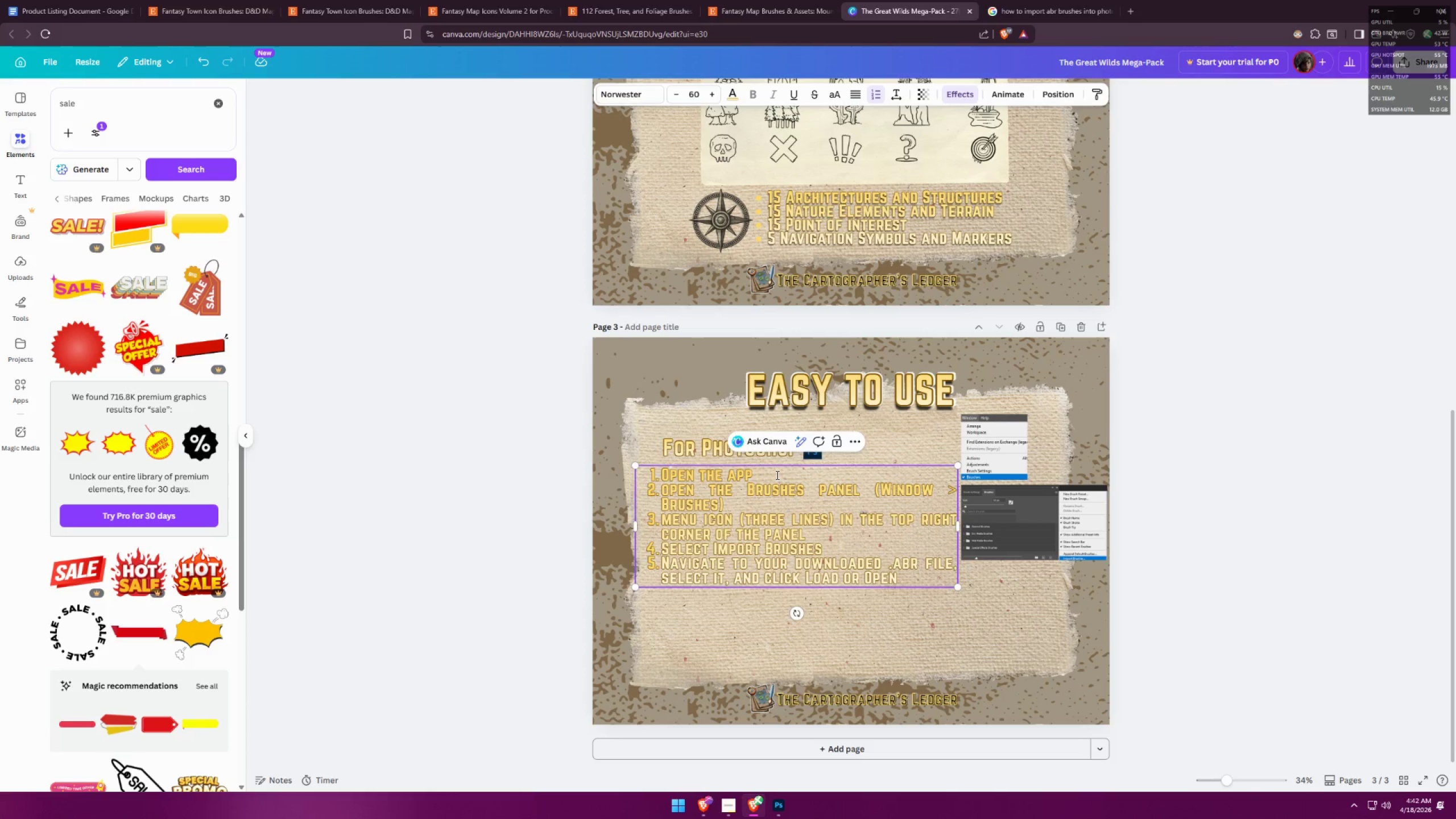 
key(Enter)
 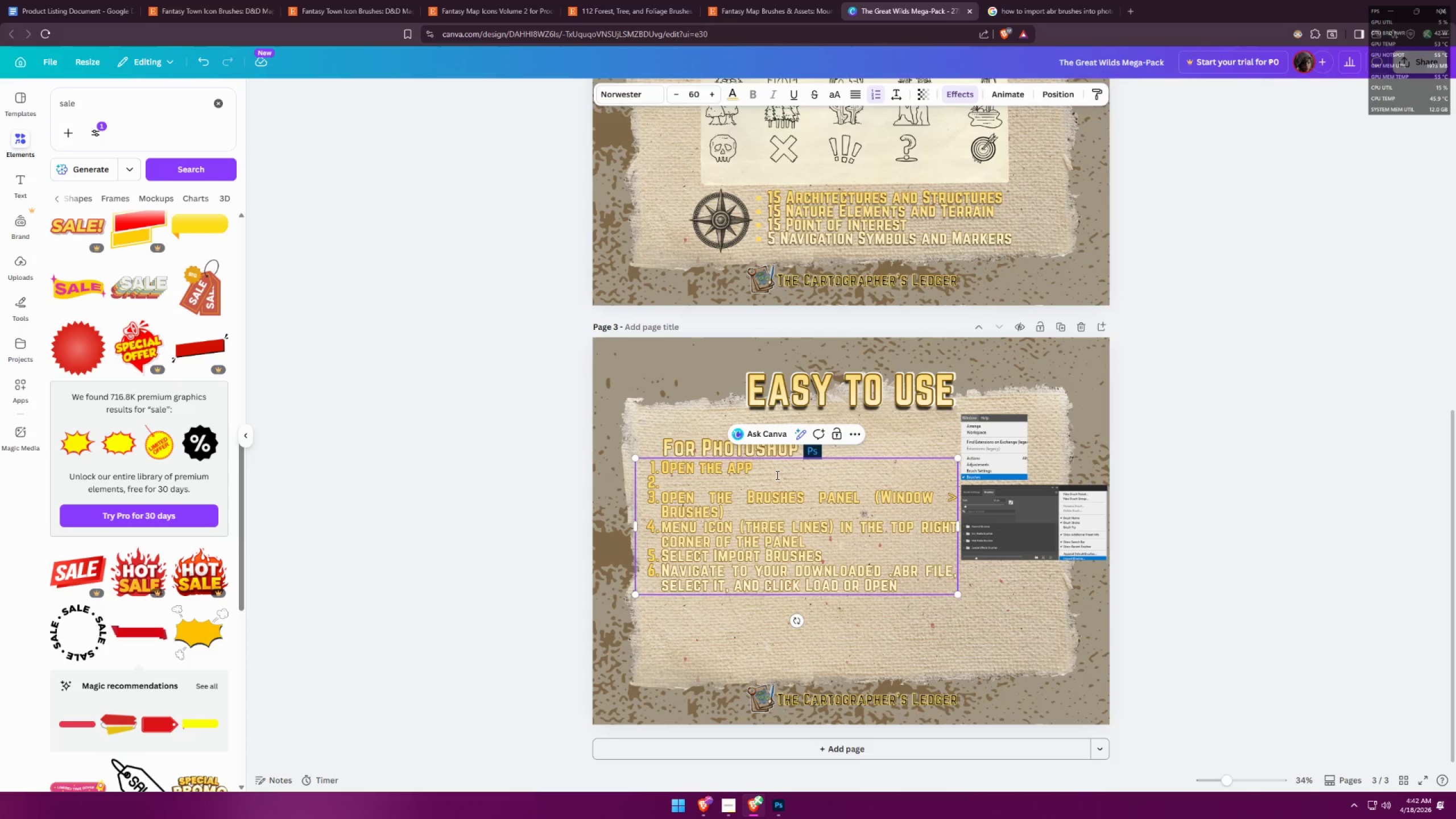 
key(Enter)
 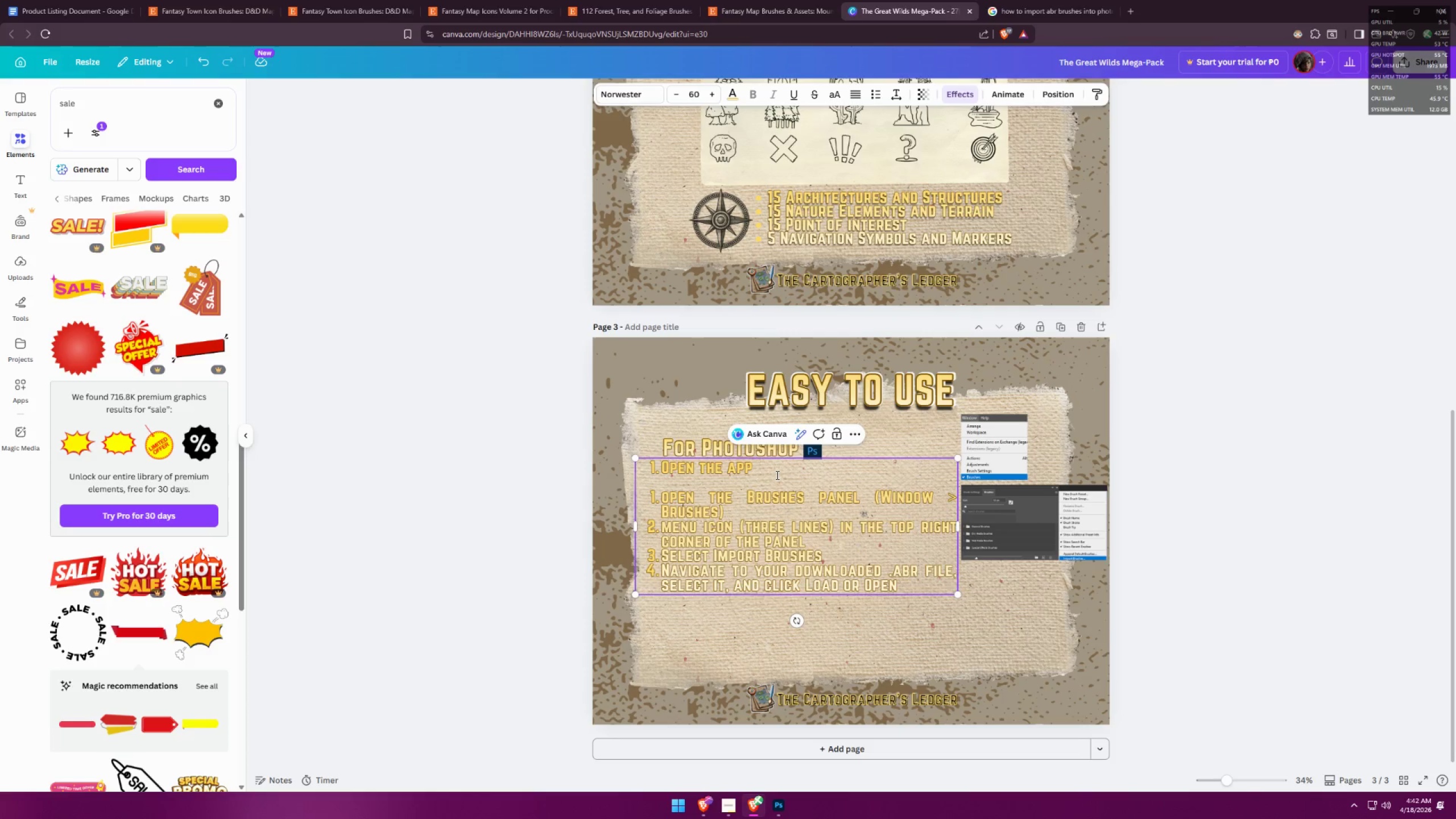 
key(Enter)
 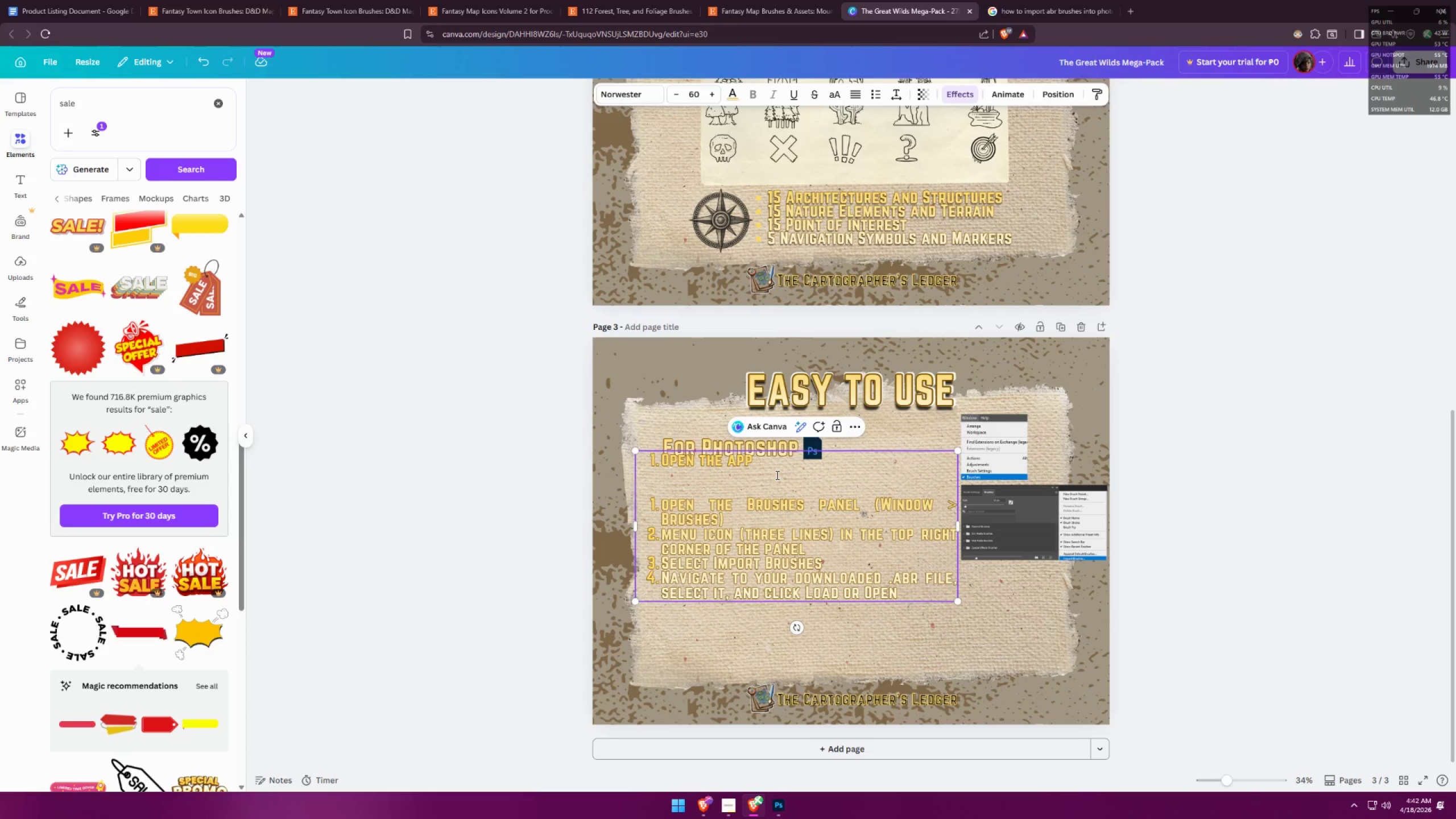 
key(Enter)
 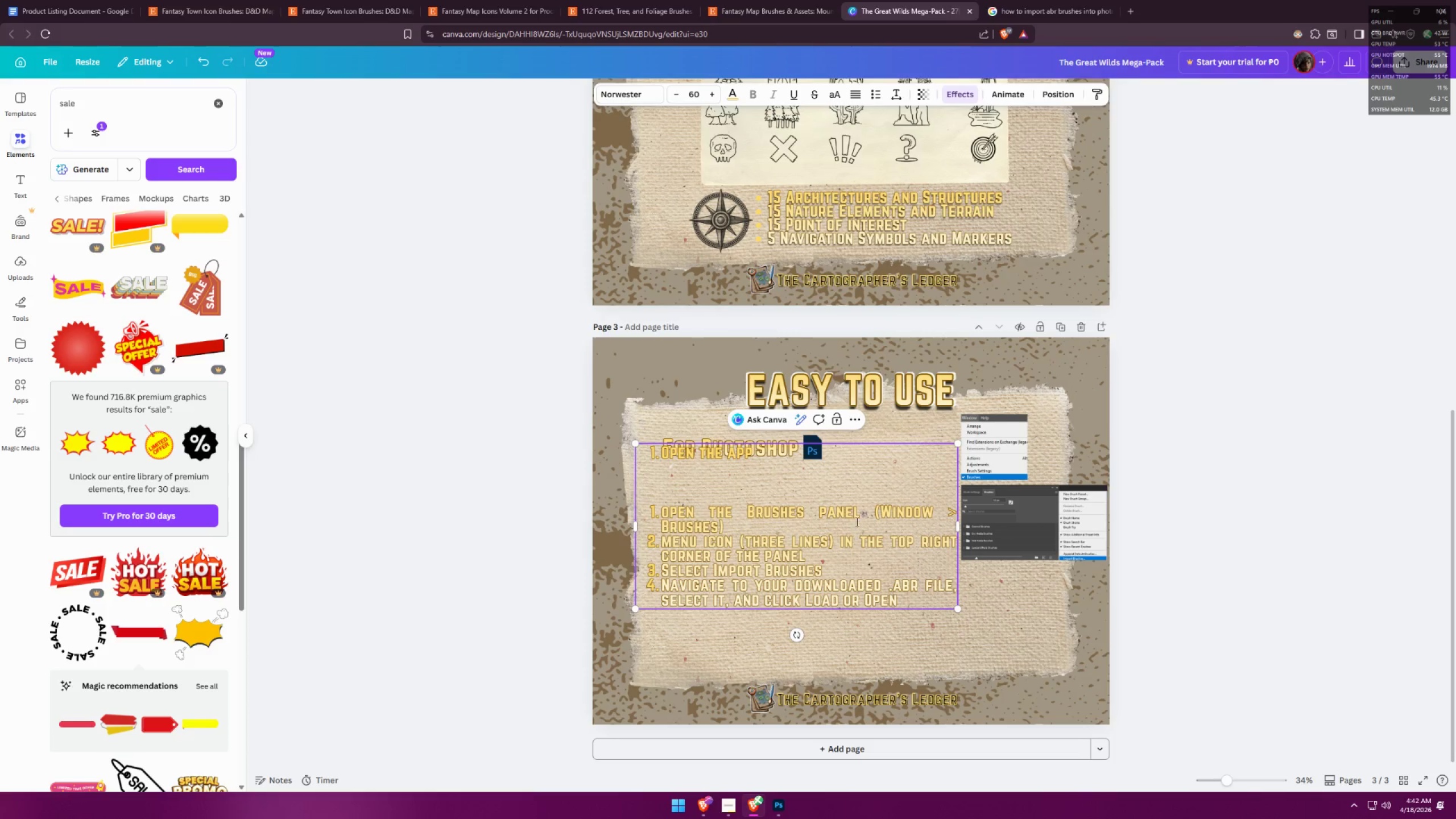 
key(Control+Z)
 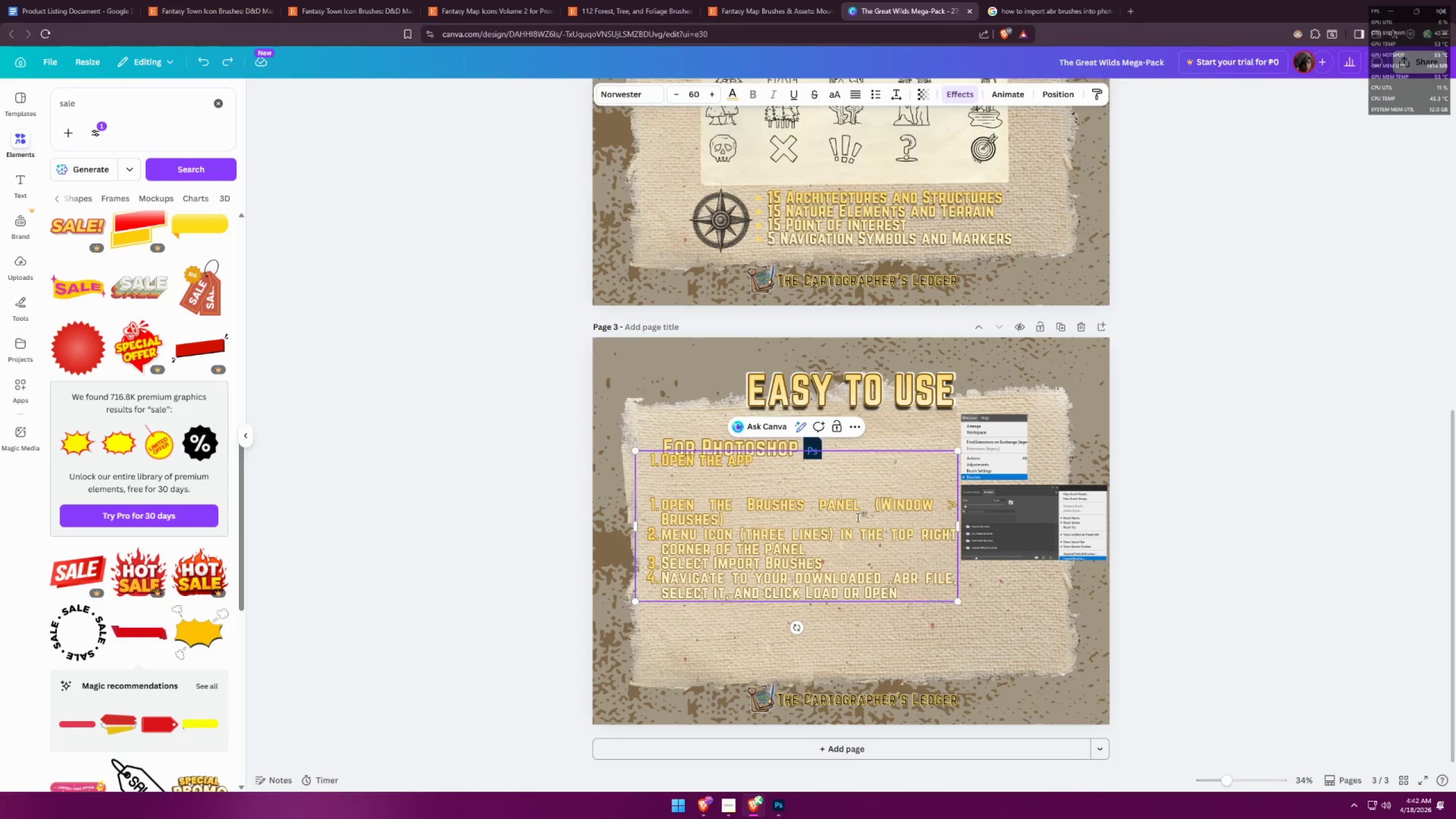 
key(Control+Z)
 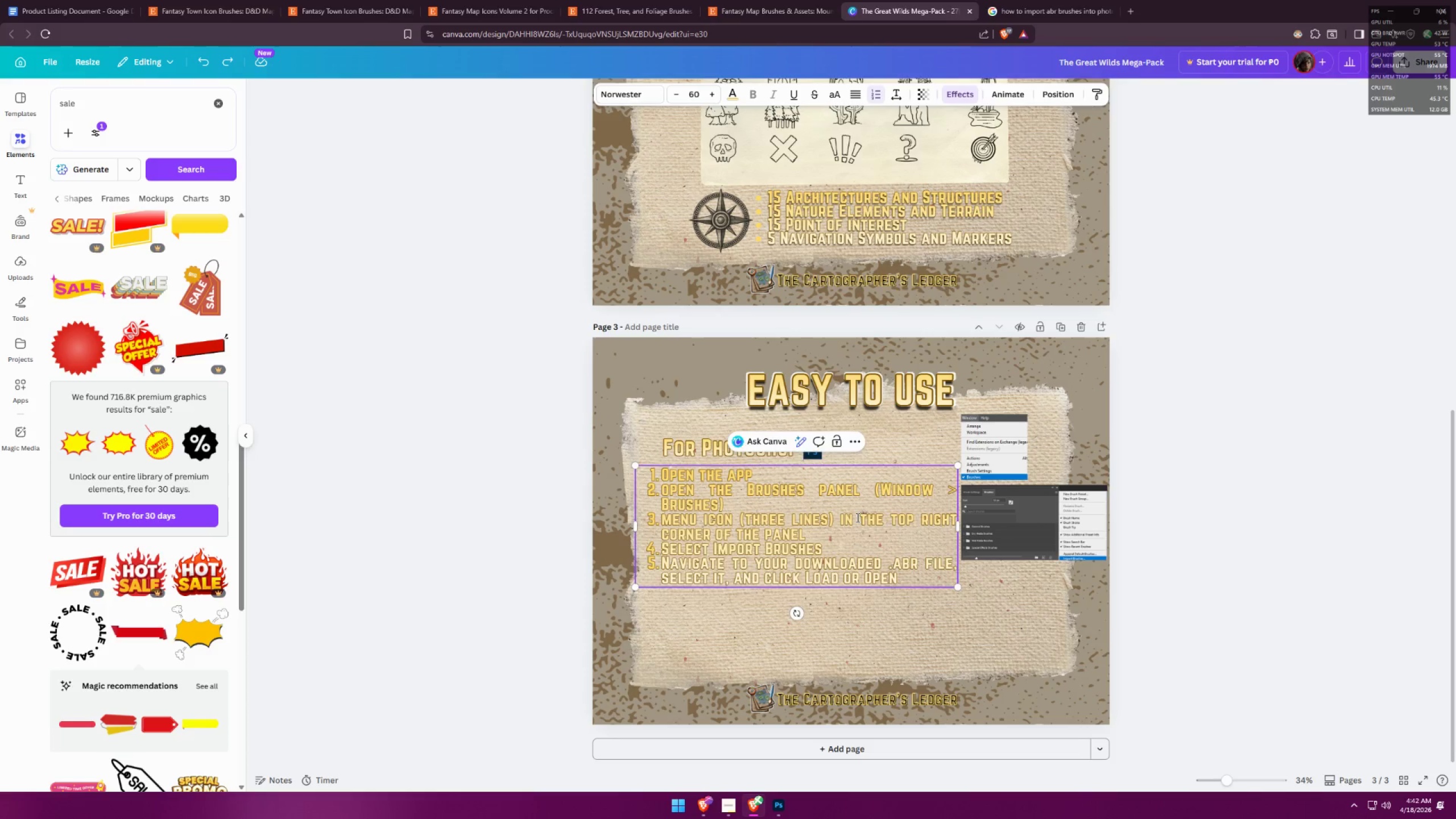 
key(Control+Z)
 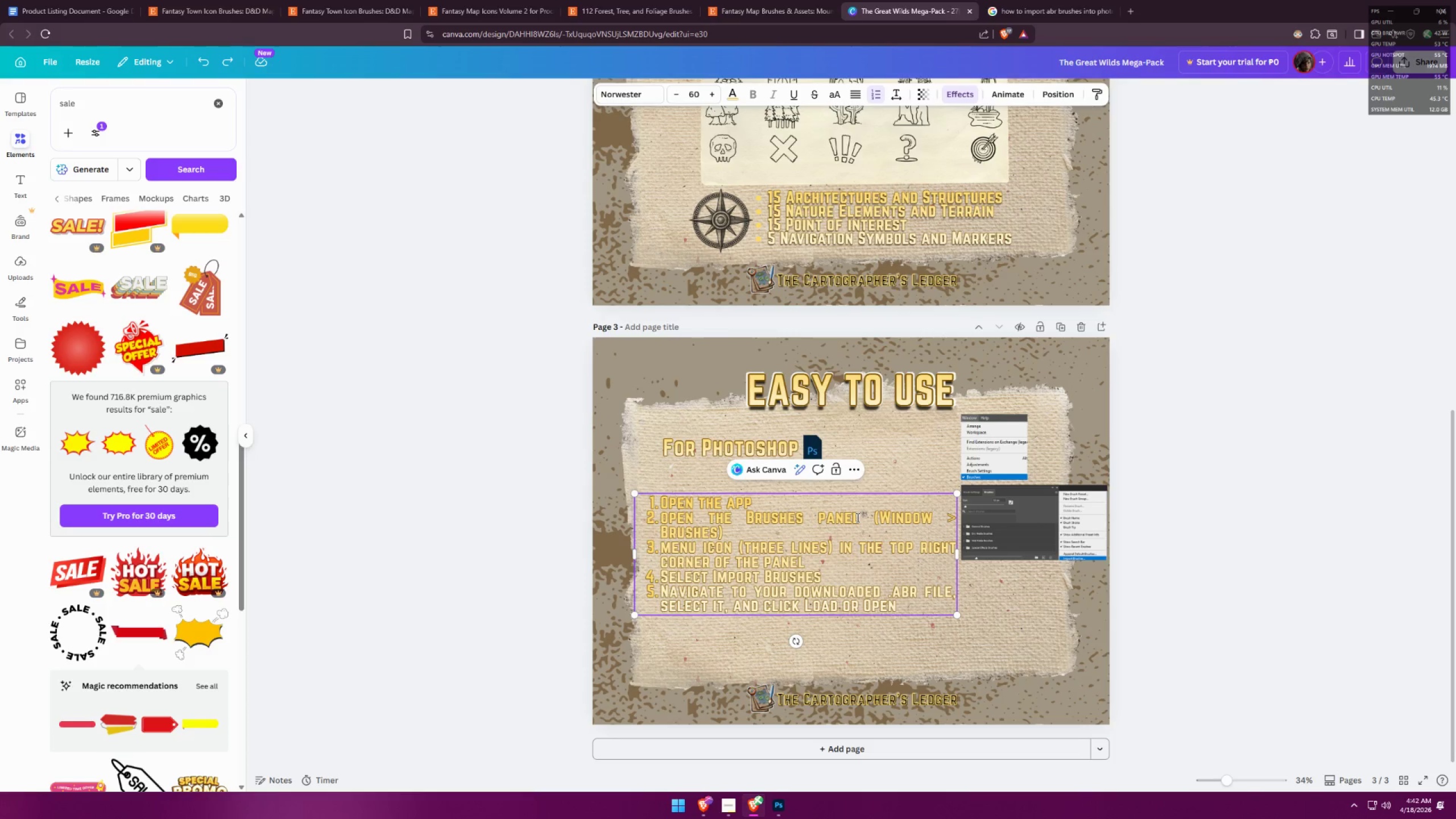 
key(Control+Shift+Z)
 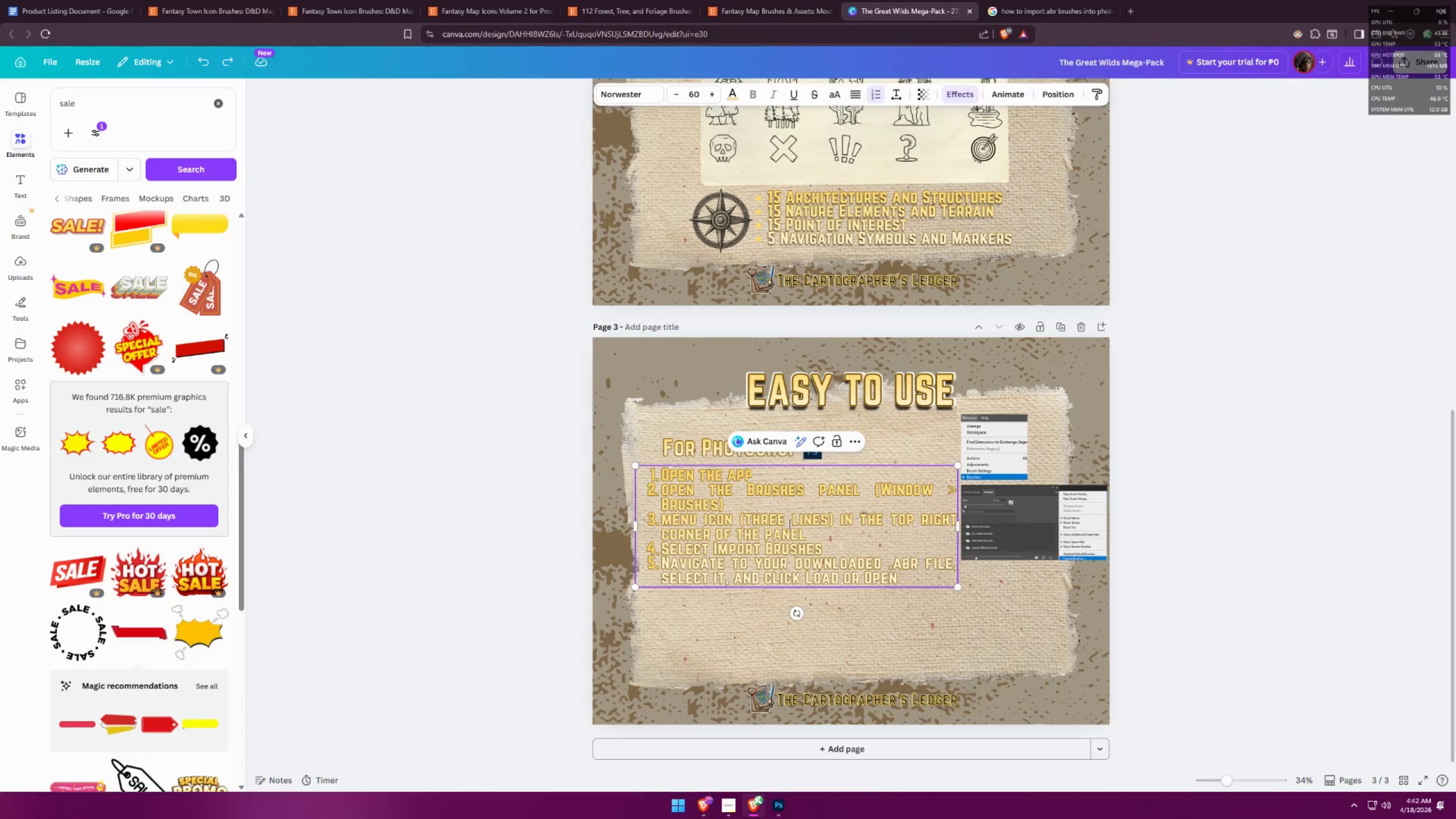 
left_click([777, 510])
 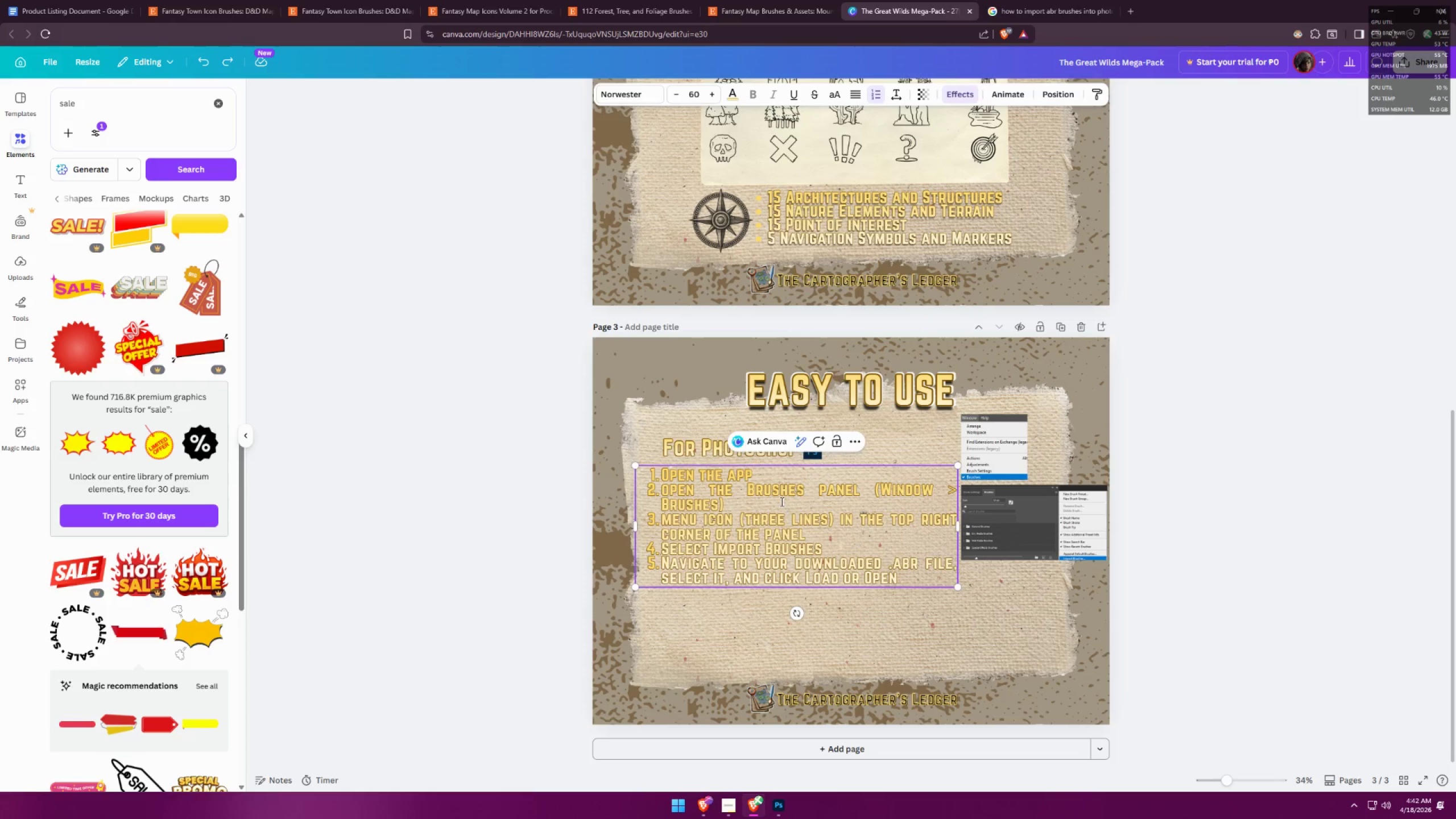 
key(Enter)
 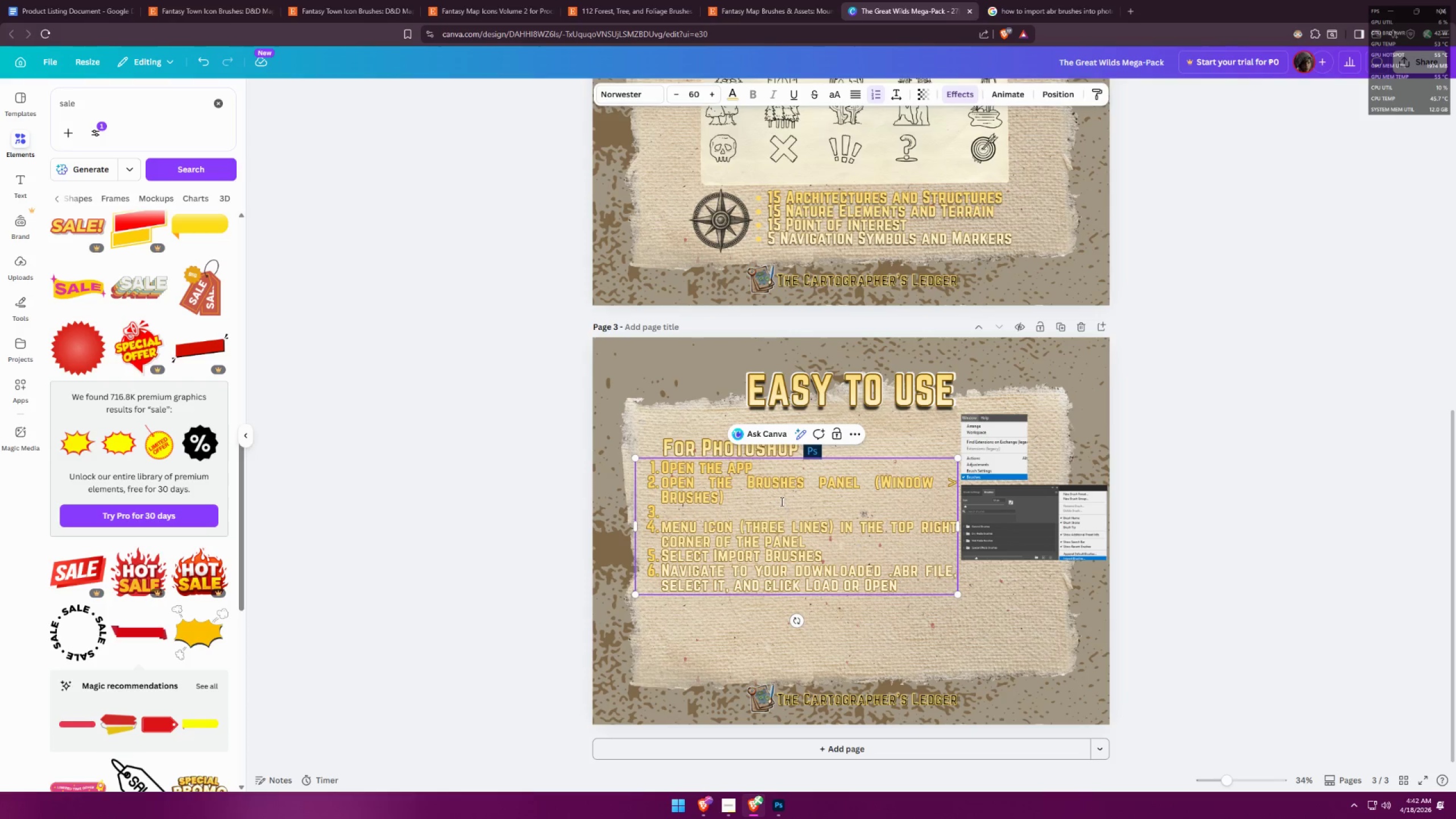 
key(Enter)
 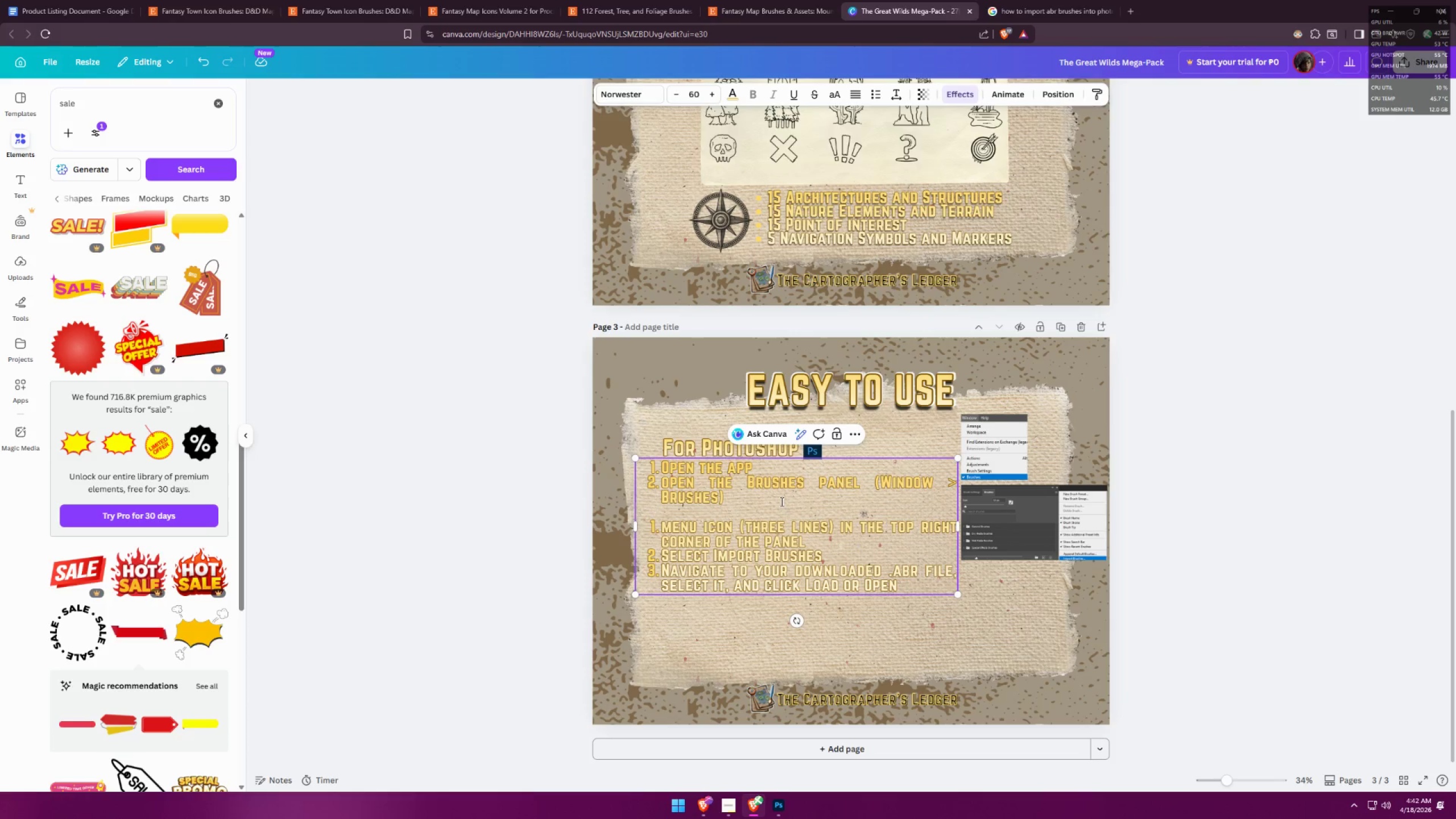 
key(Enter)
 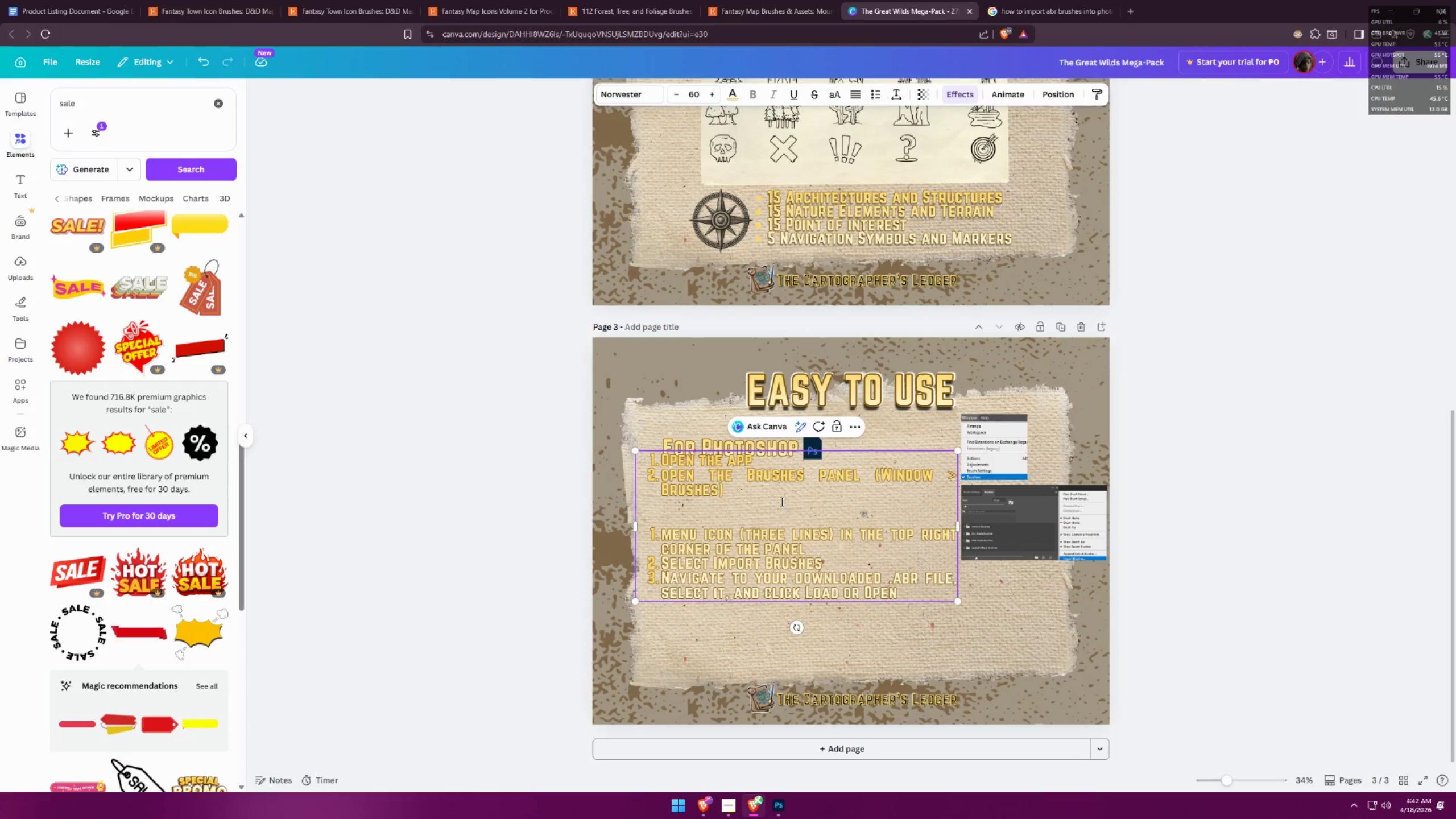 
key(Enter)
 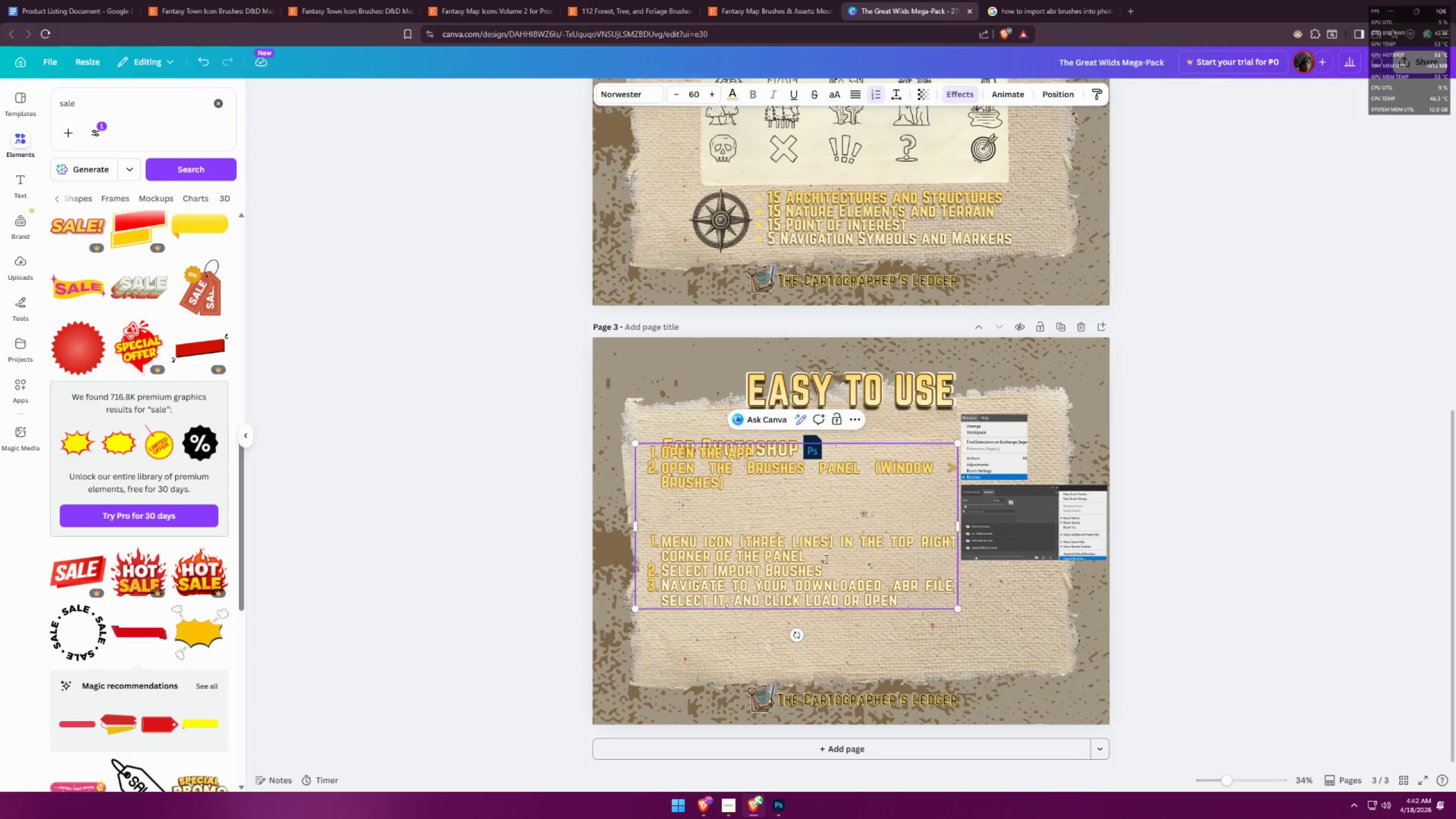 
key(Enter)
 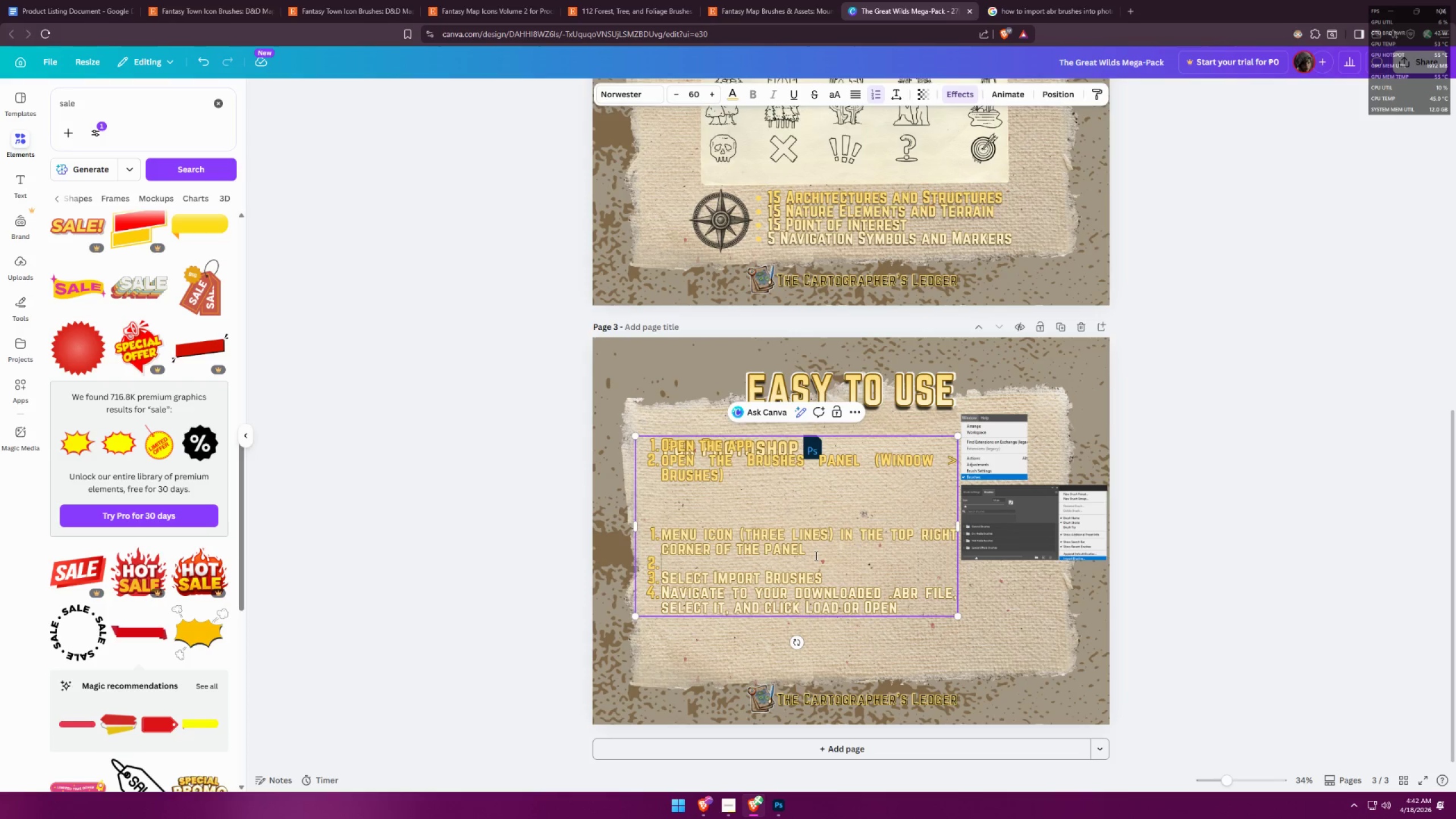 
key(Enter)
 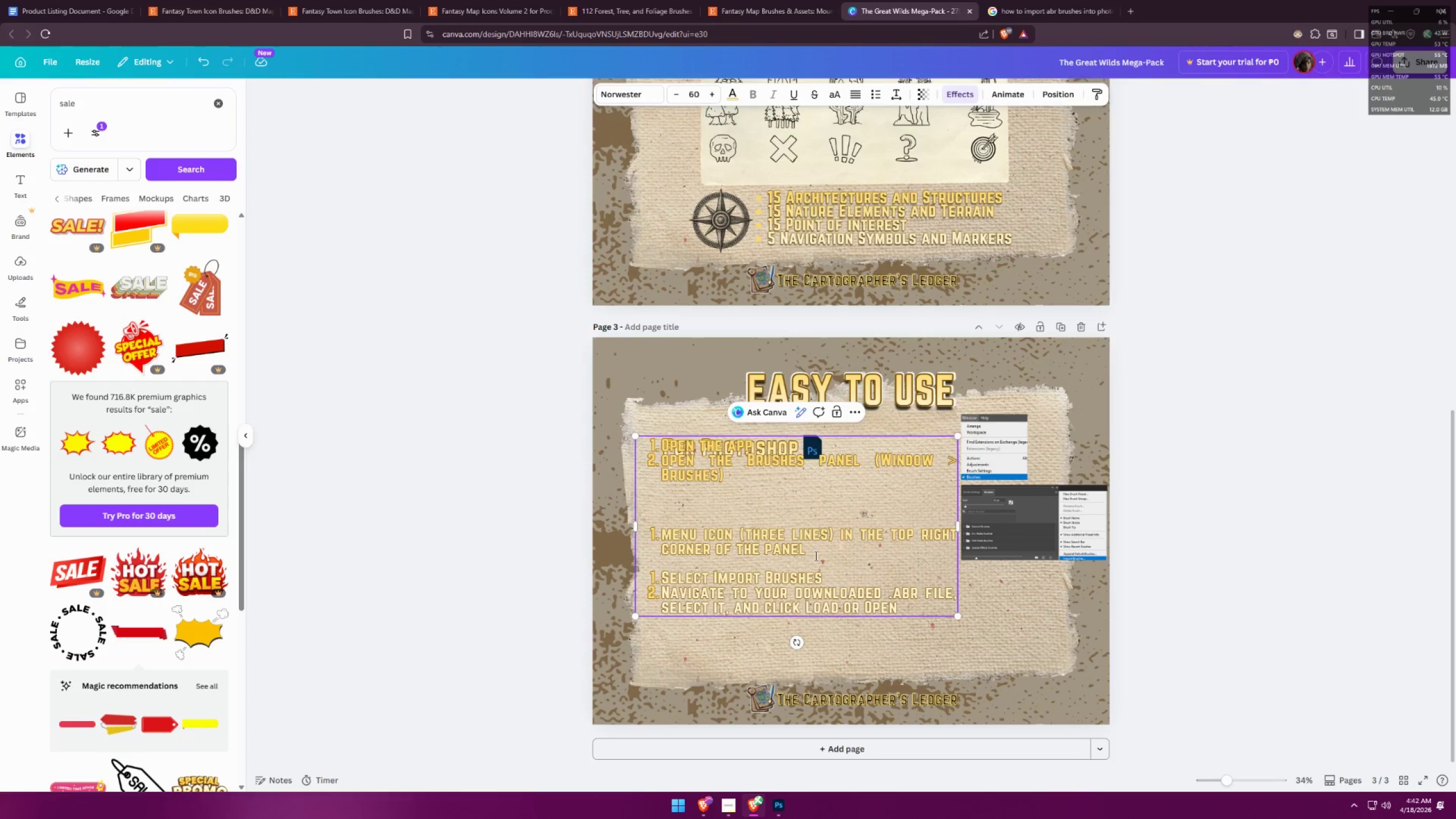 
key(Enter)
 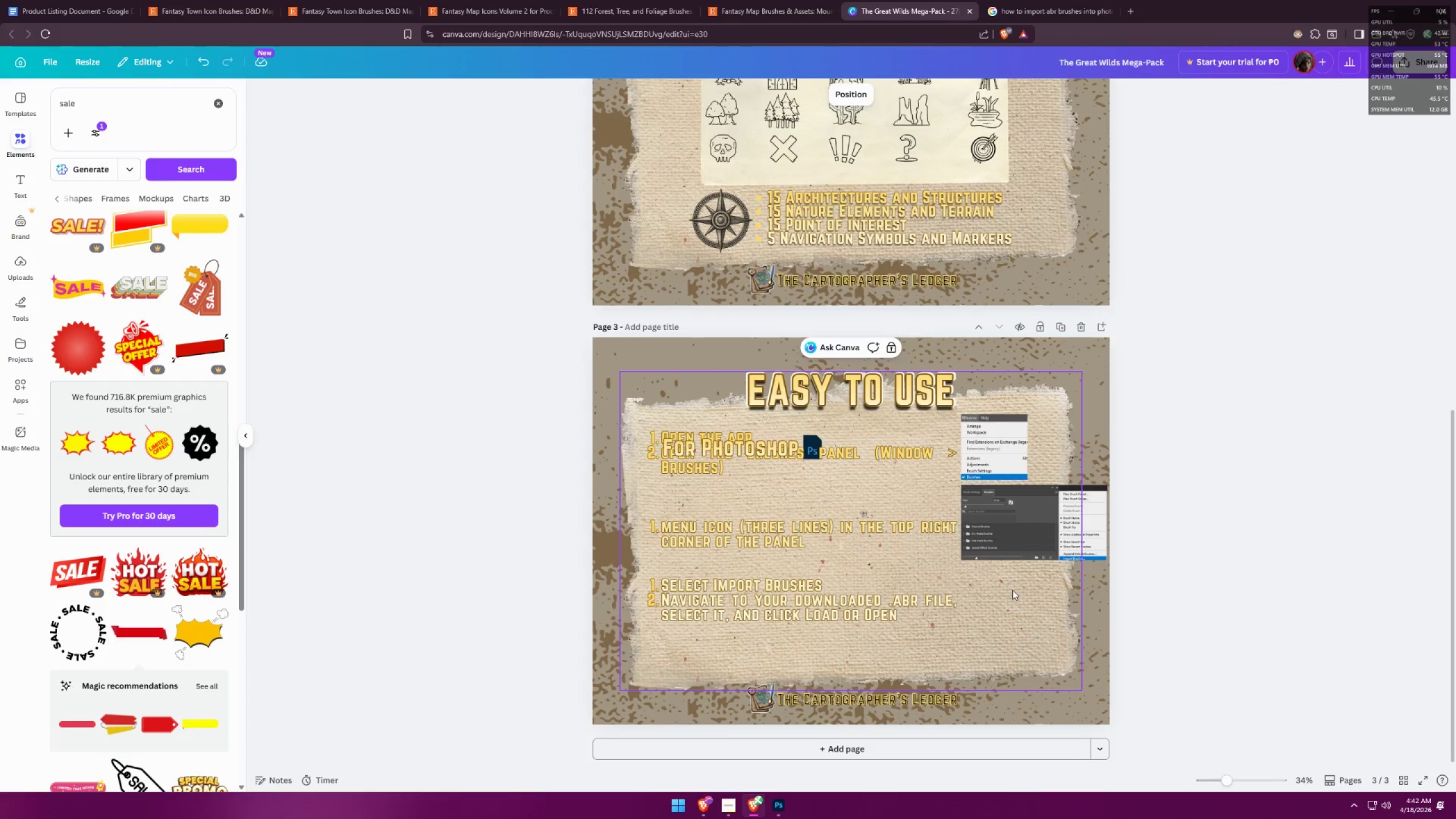 
left_click_drag(start_coordinate=[814, 547], to_coordinate=[821, 574])
 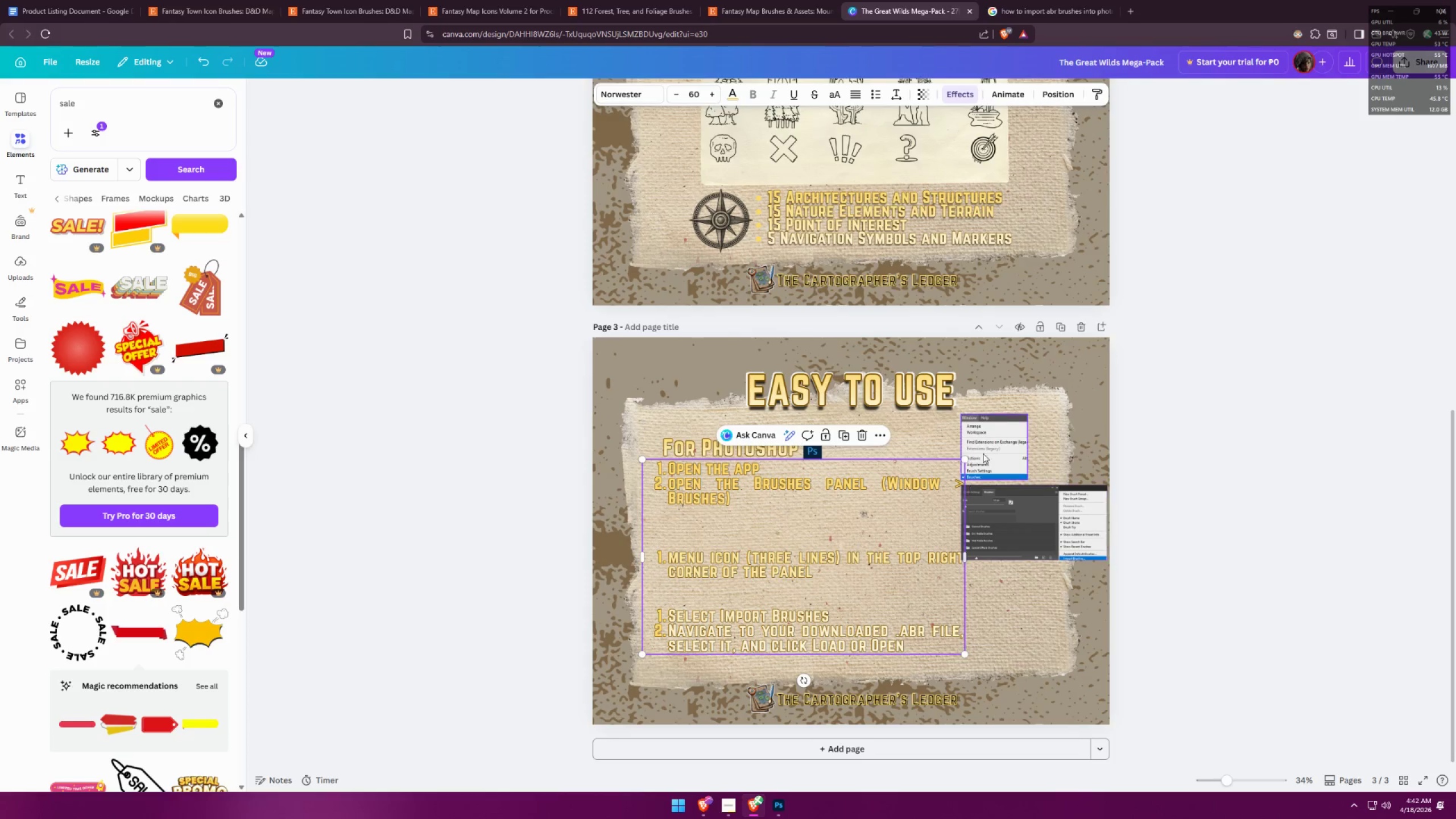 
left_click_drag(start_coordinate=[993, 433], to_coordinate=[1004, 471])
 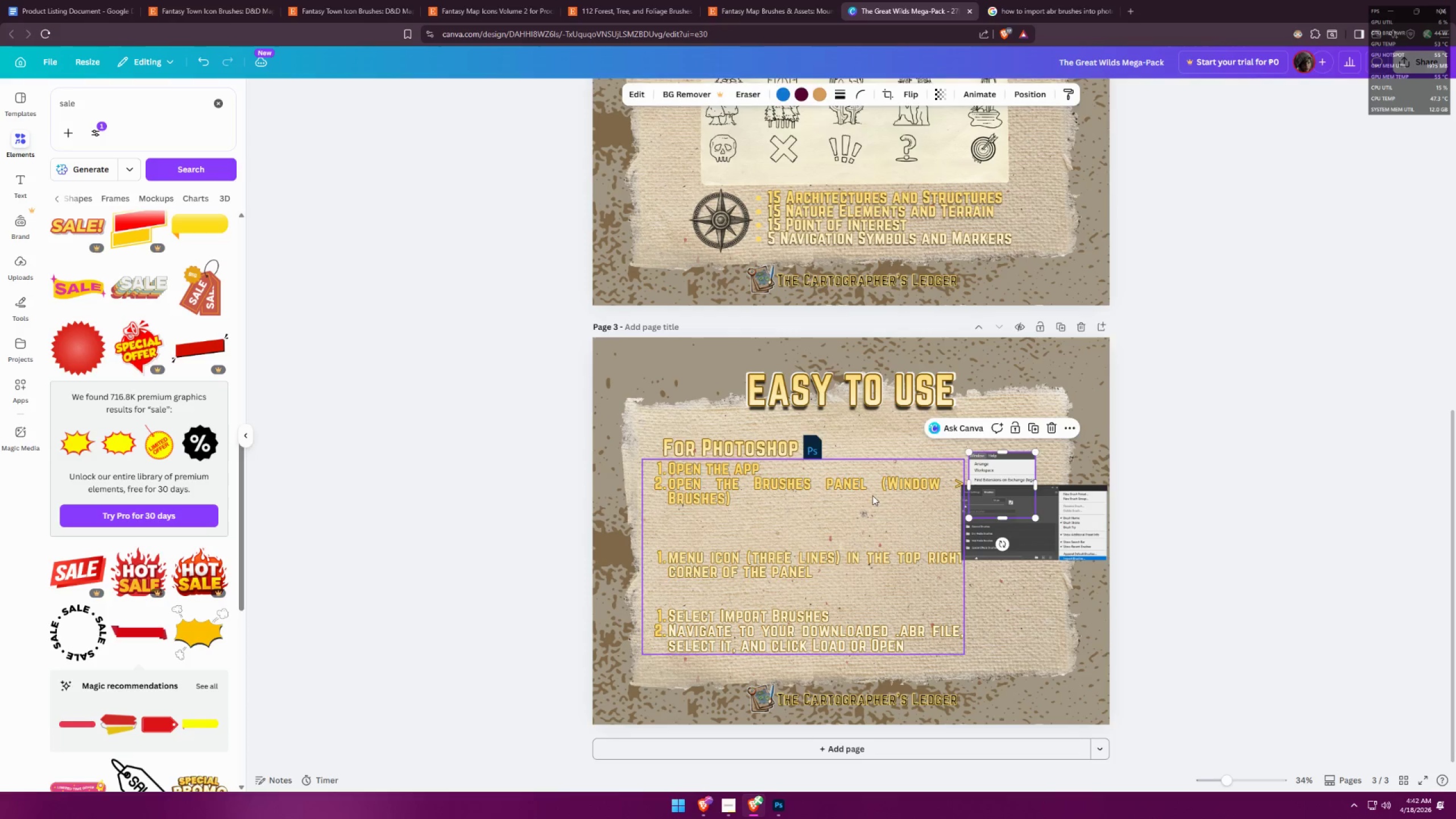 
left_click([867, 494])
 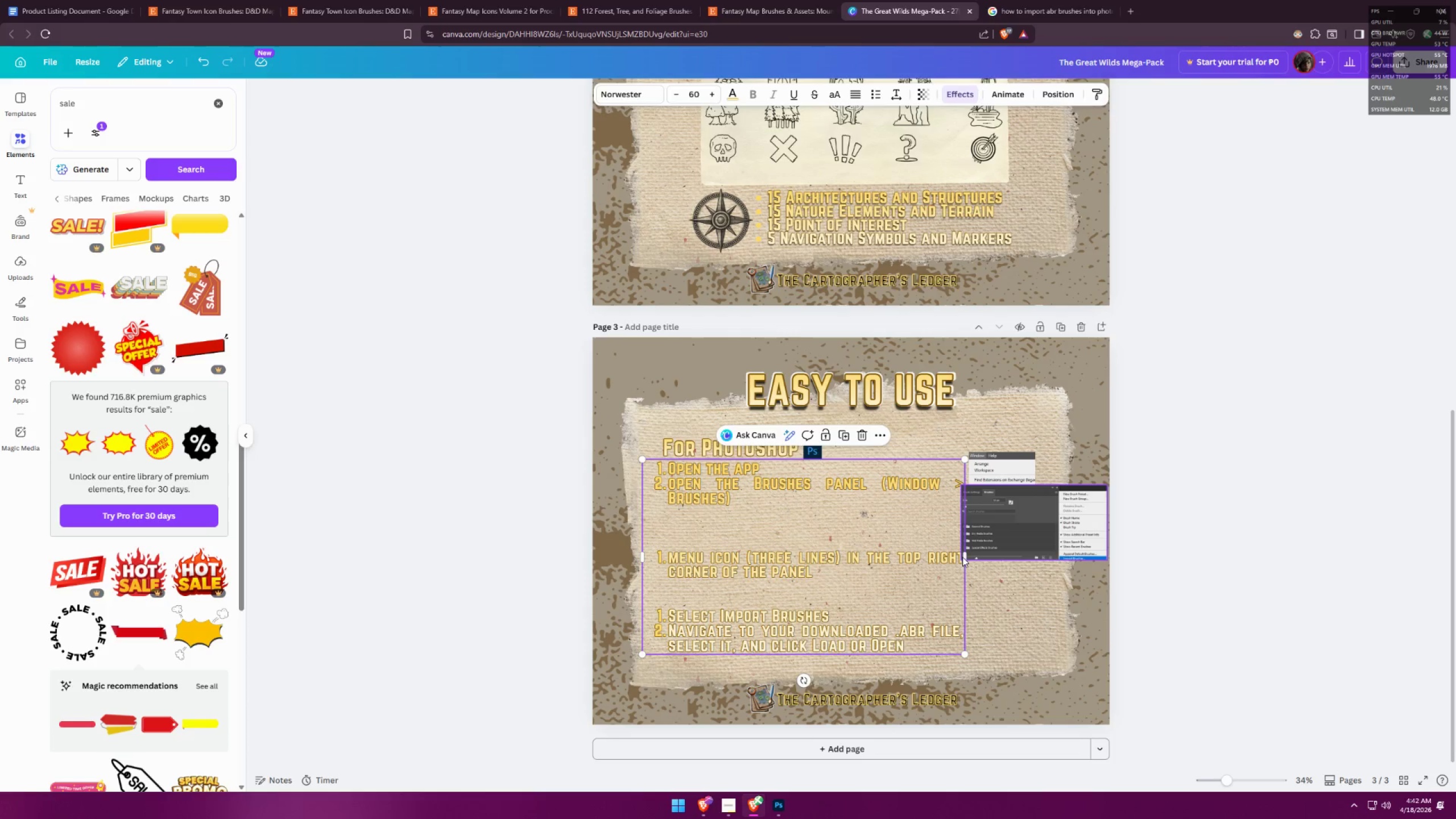 
left_click_drag(start_coordinate=[967, 557], to_coordinate=[1002, 537])
 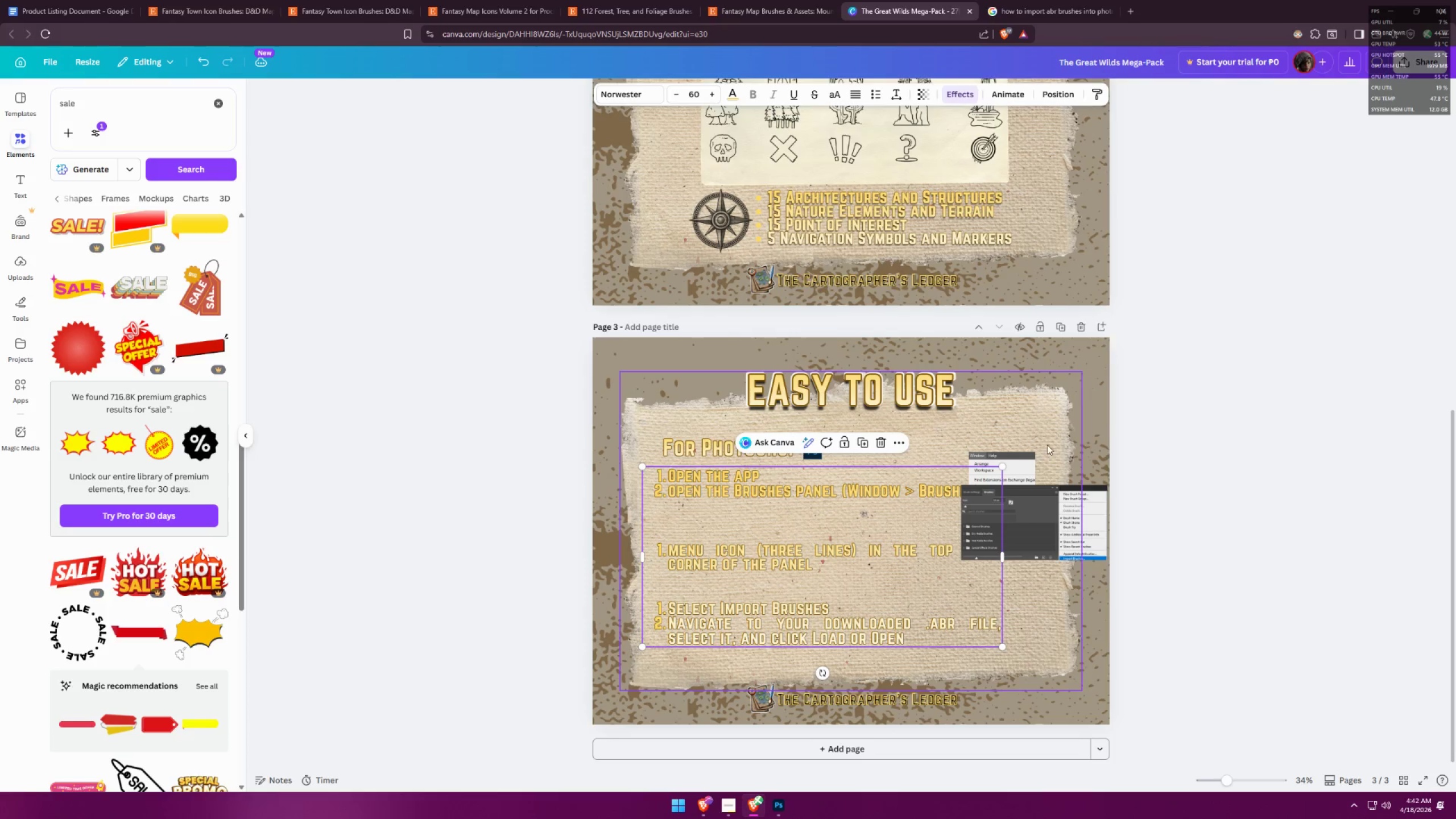 
left_click([1046, 439])
 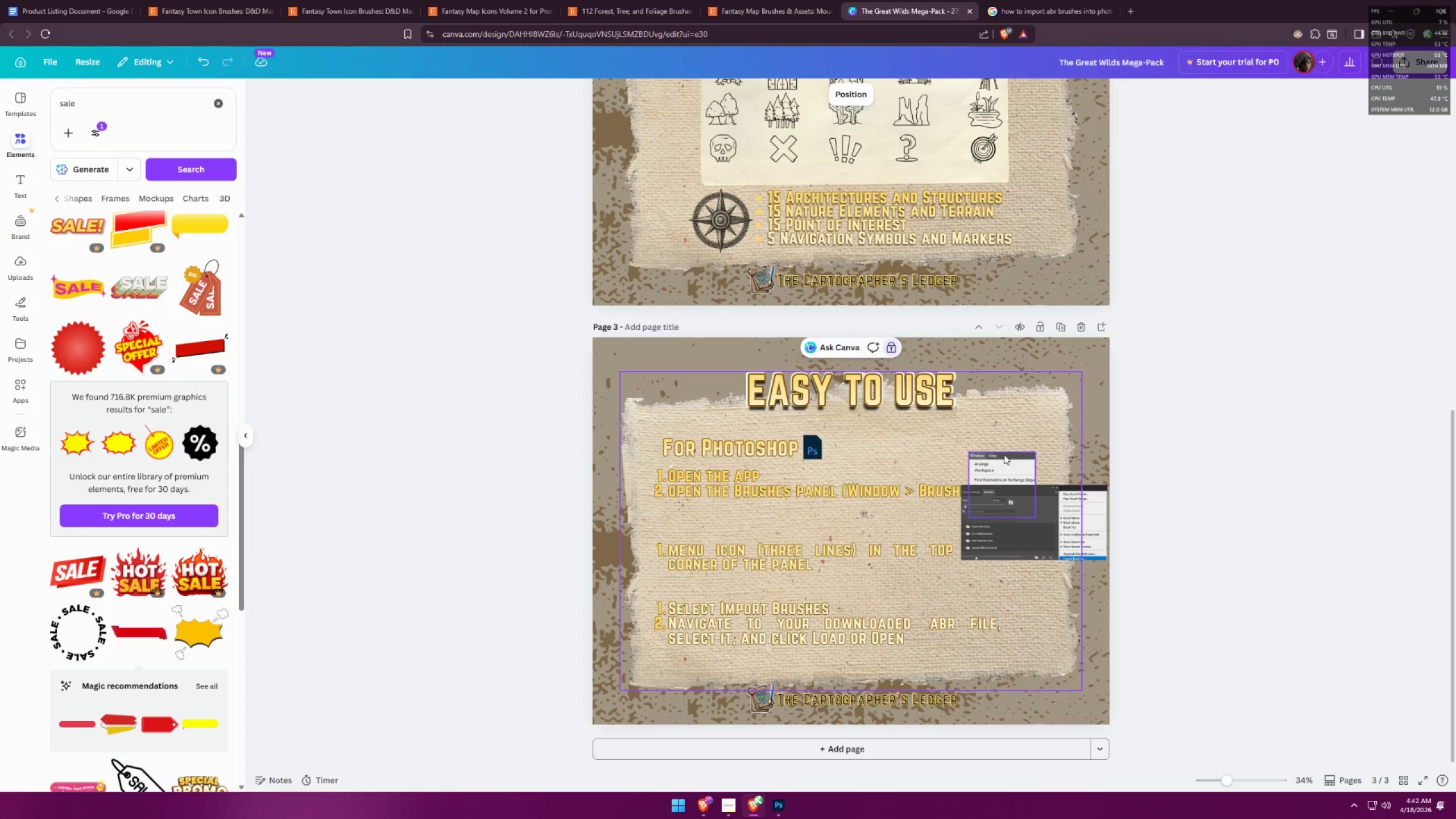 
left_click_drag(start_coordinate=[998, 466], to_coordinate=[993, 416])
 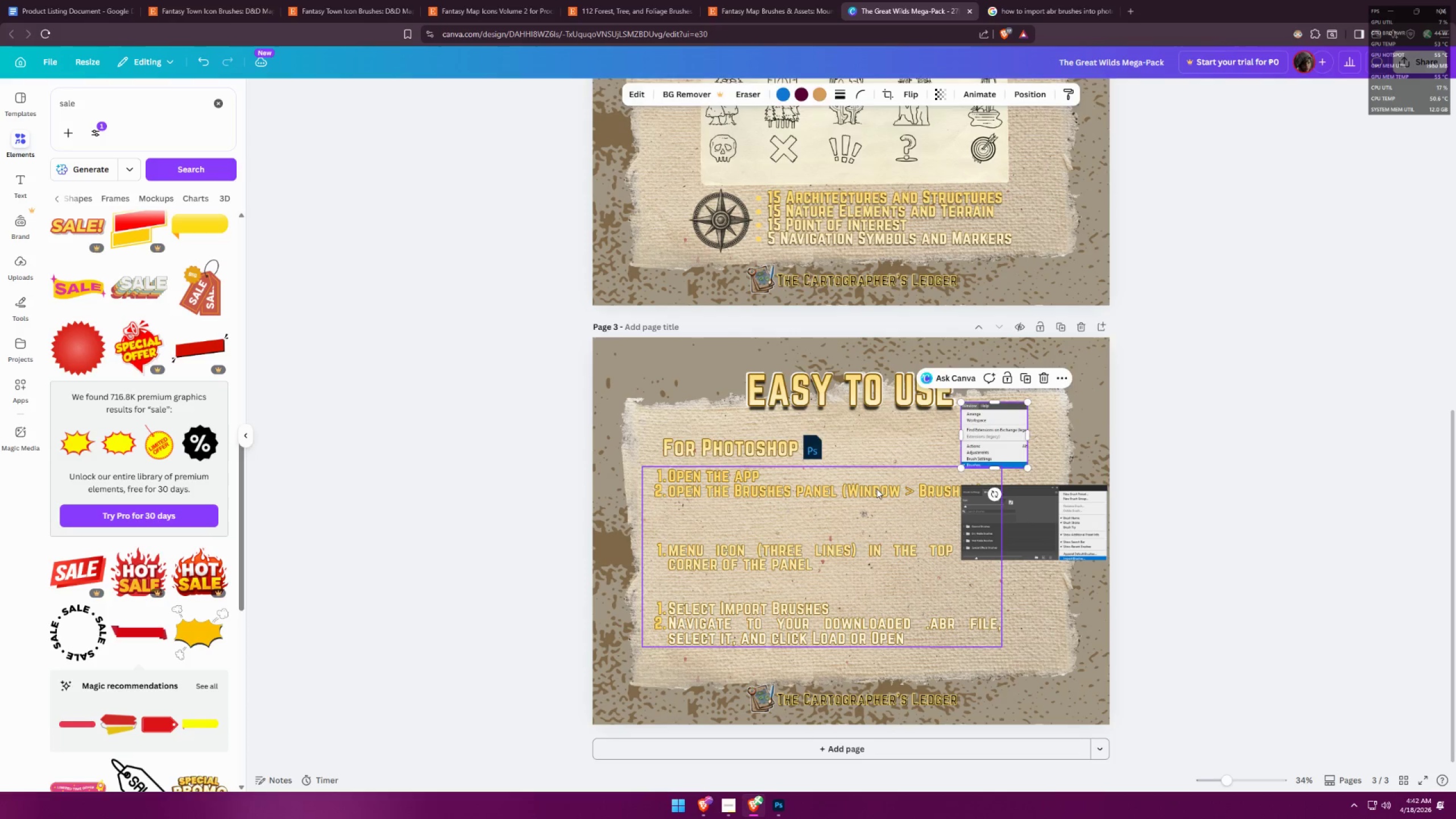 
left_click([876, 489])
 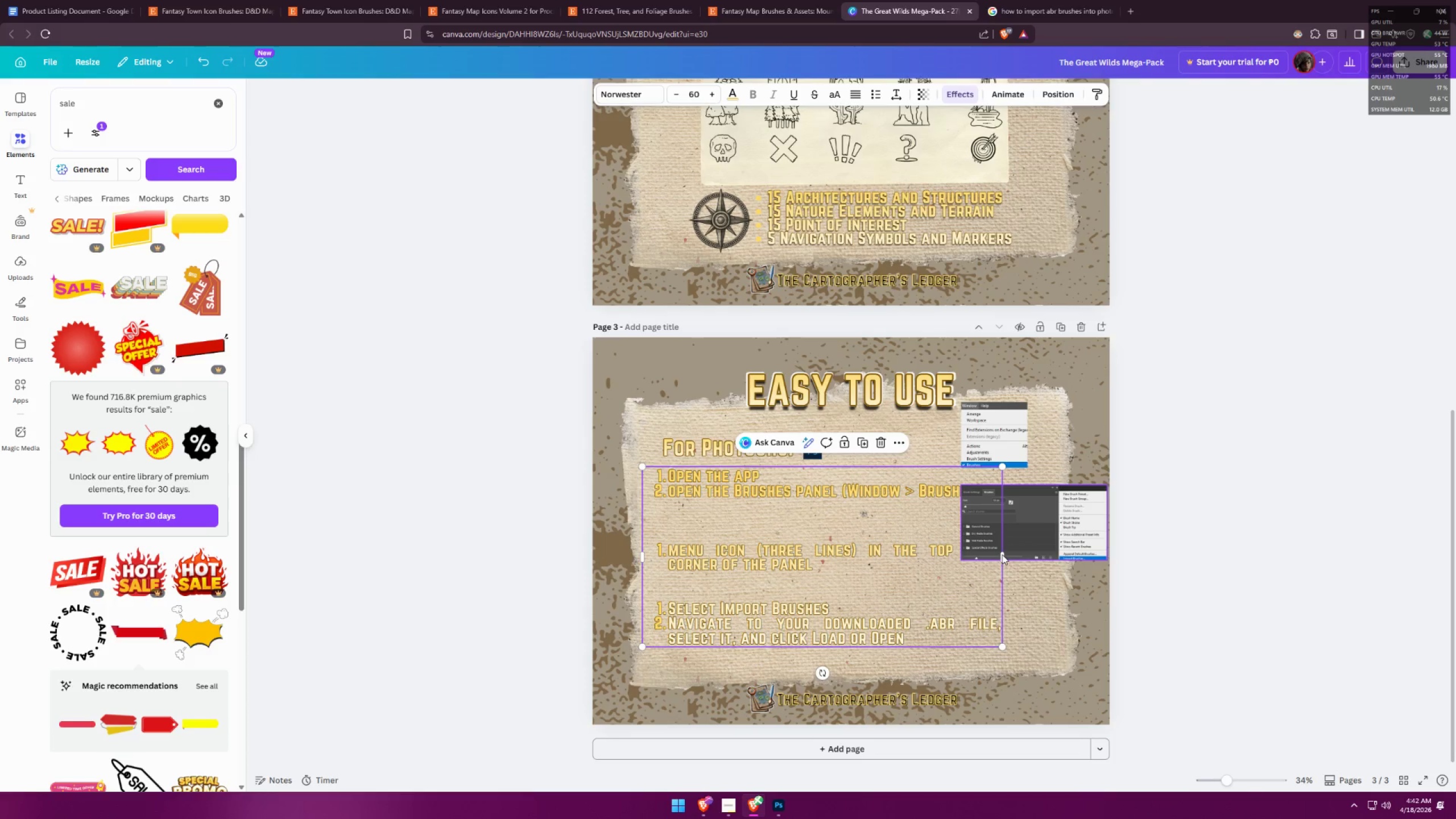 
left_click([1003, 556])
 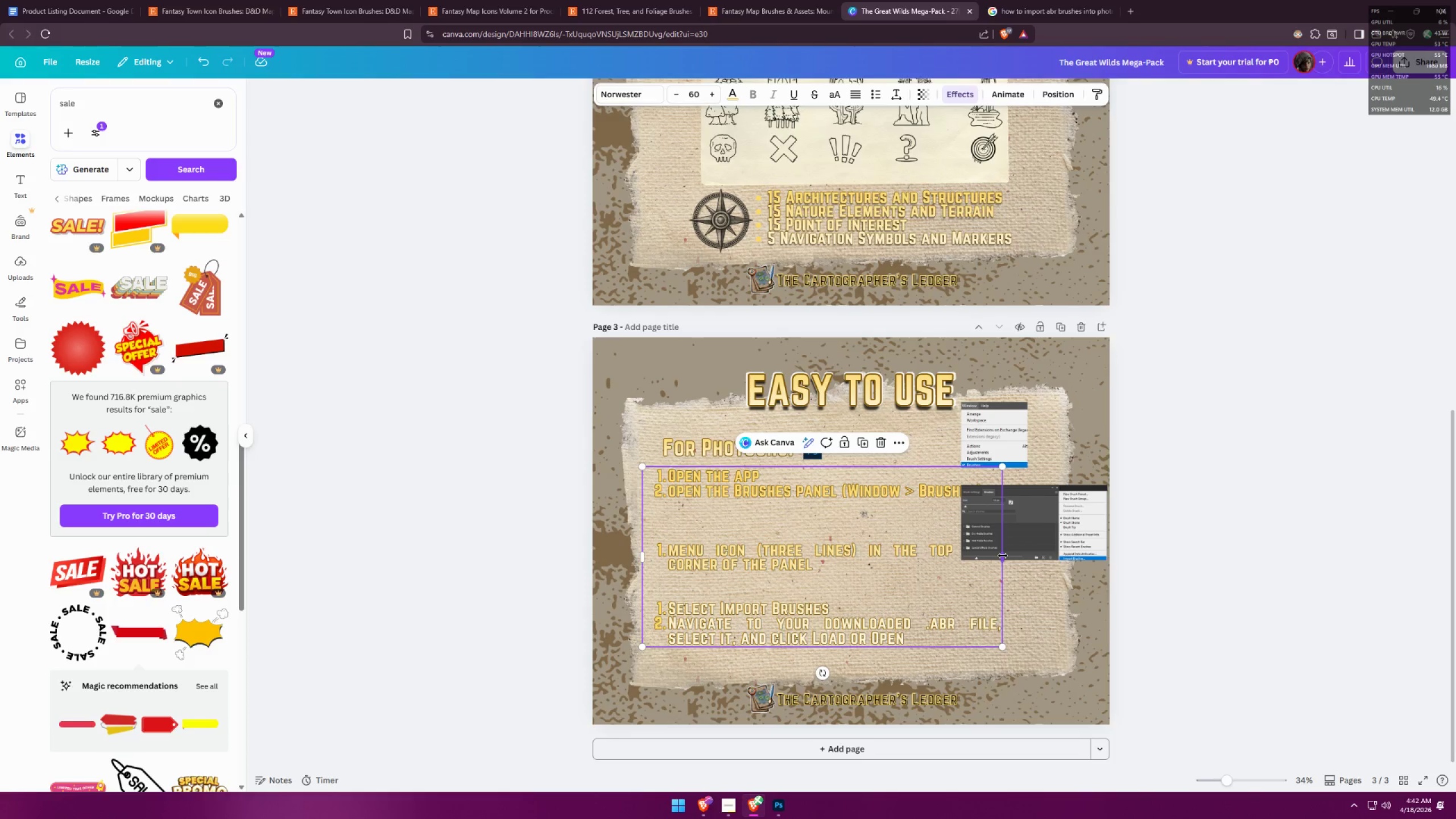 
left_click_drag(start_coordinate=[1003, 556], to_coordinate=[837, 535])
 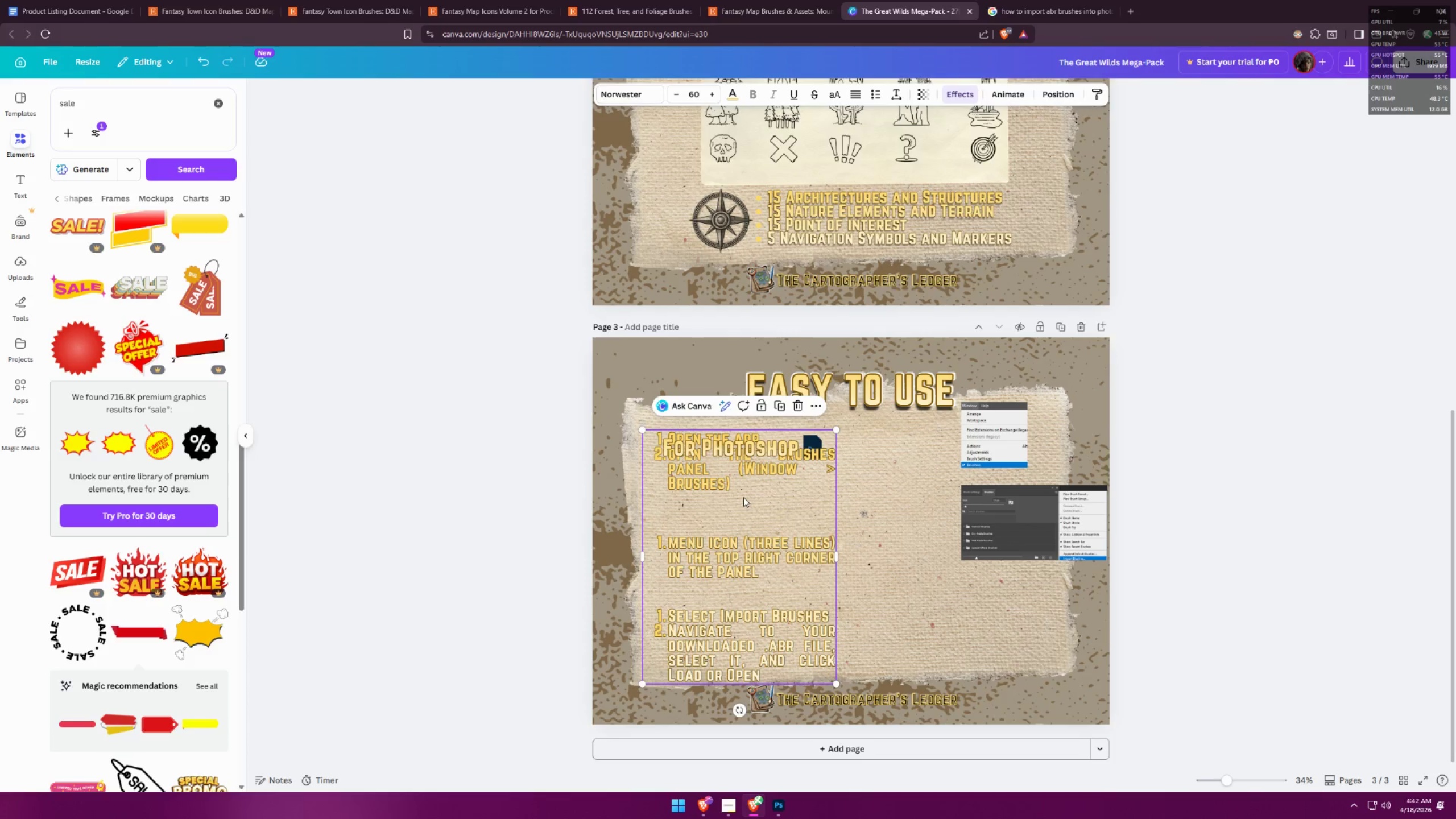 
left_click_drag(start_coordinate=[743, 497], to_coordinate=[738, 530])
 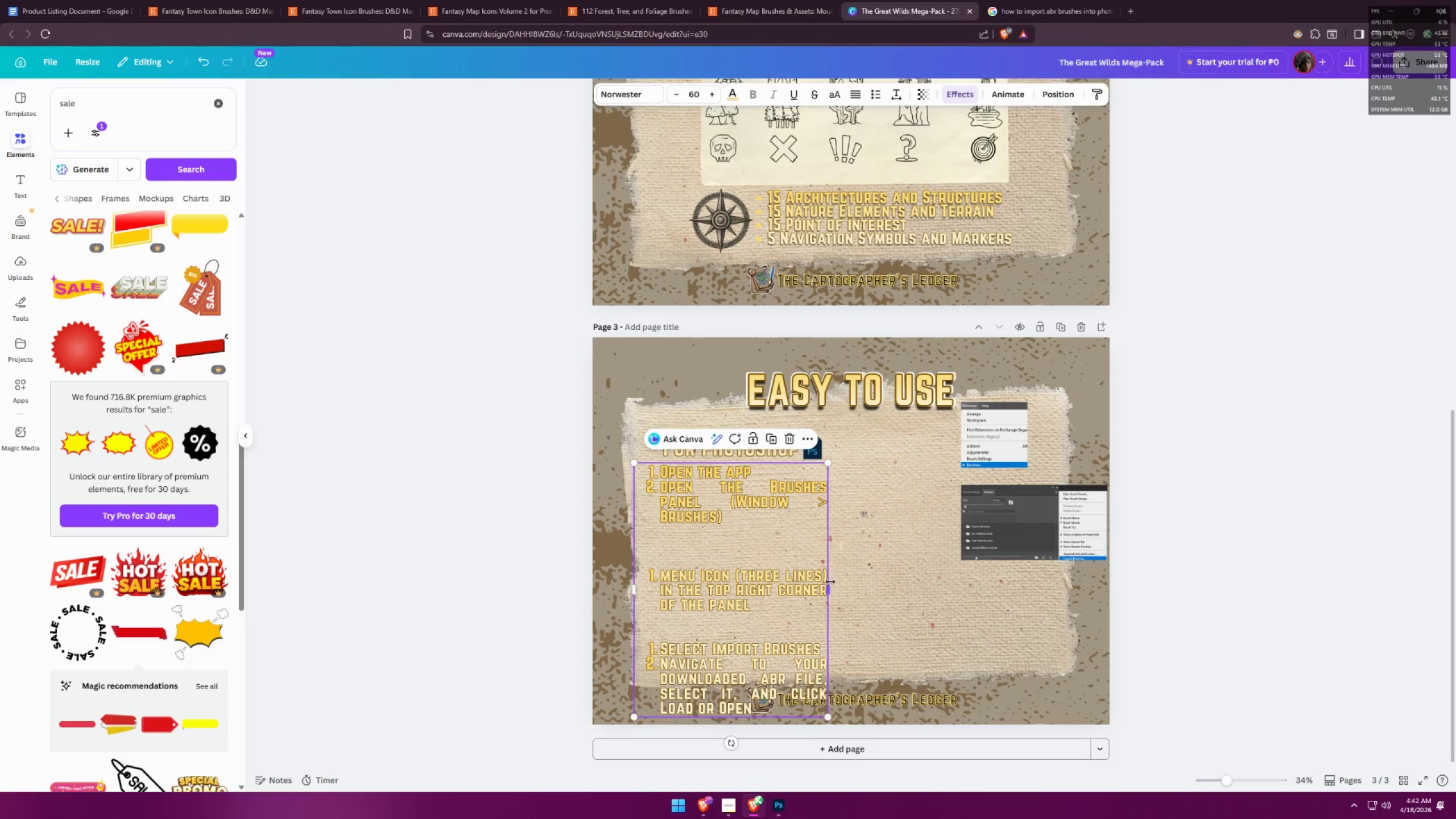 
left_click_drag(start_coordinate=[829, 586], to_coordinate=[932, 553])
 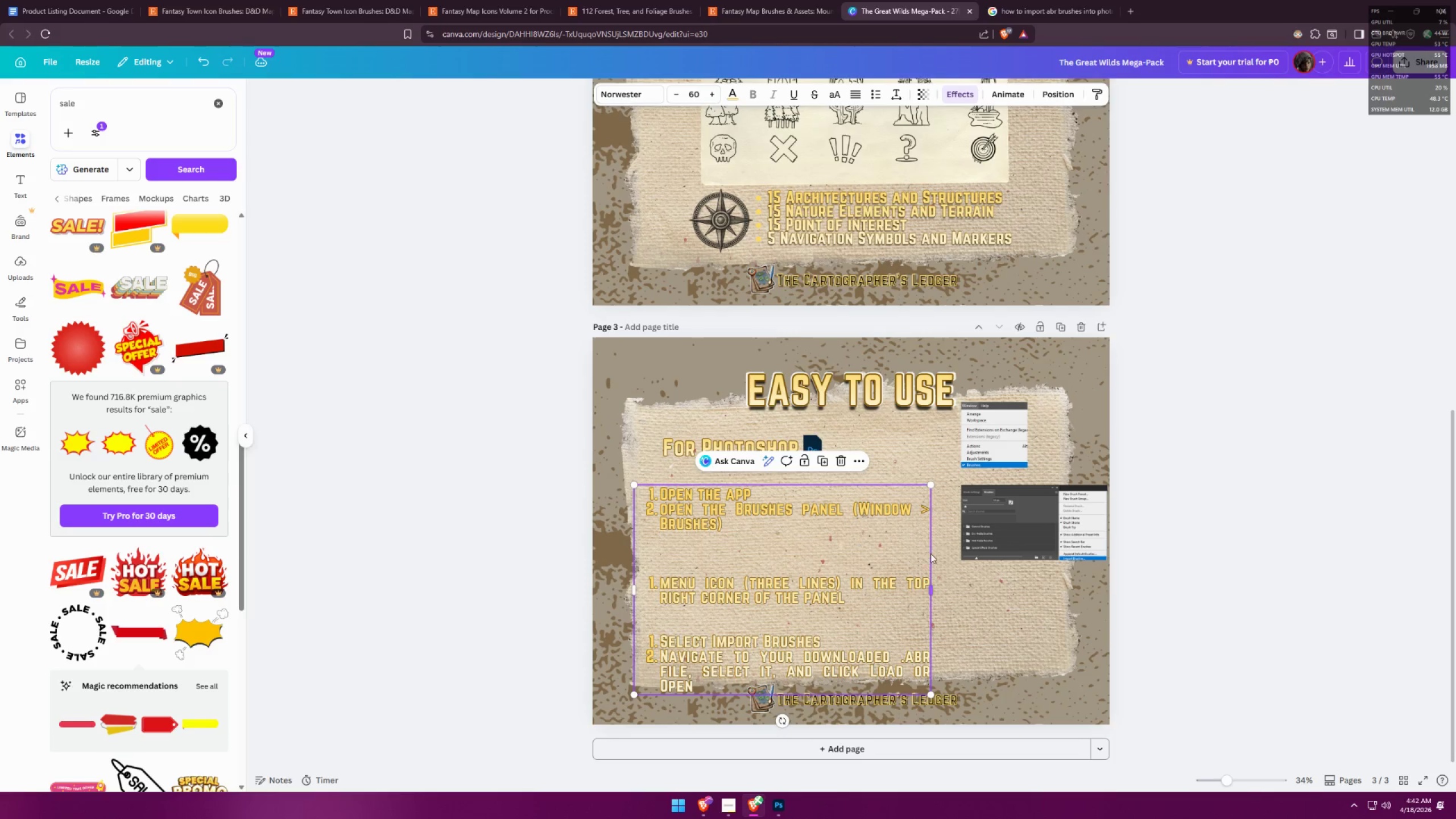 
key(Control+Z)
 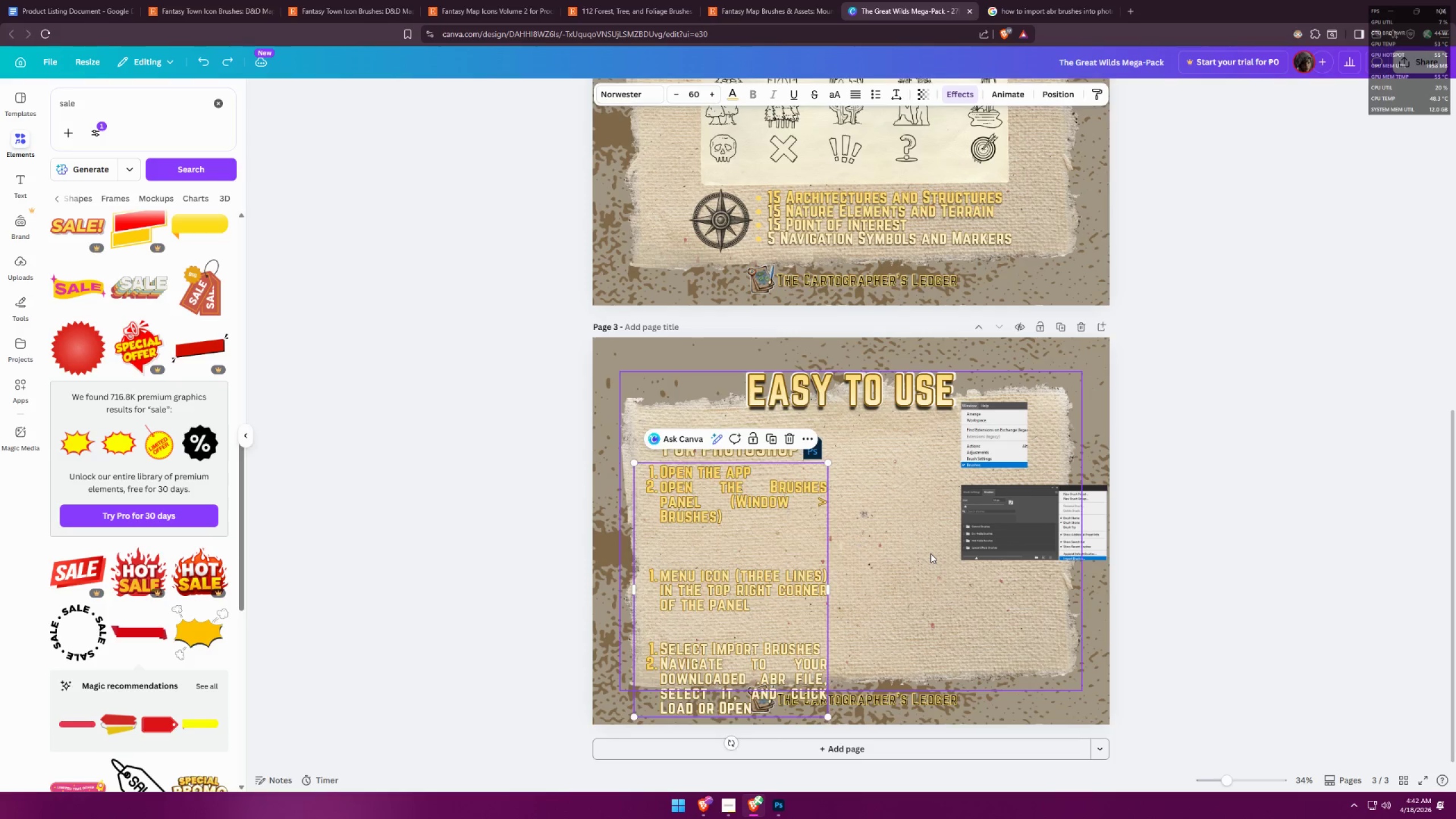 
key(Control+Z)
 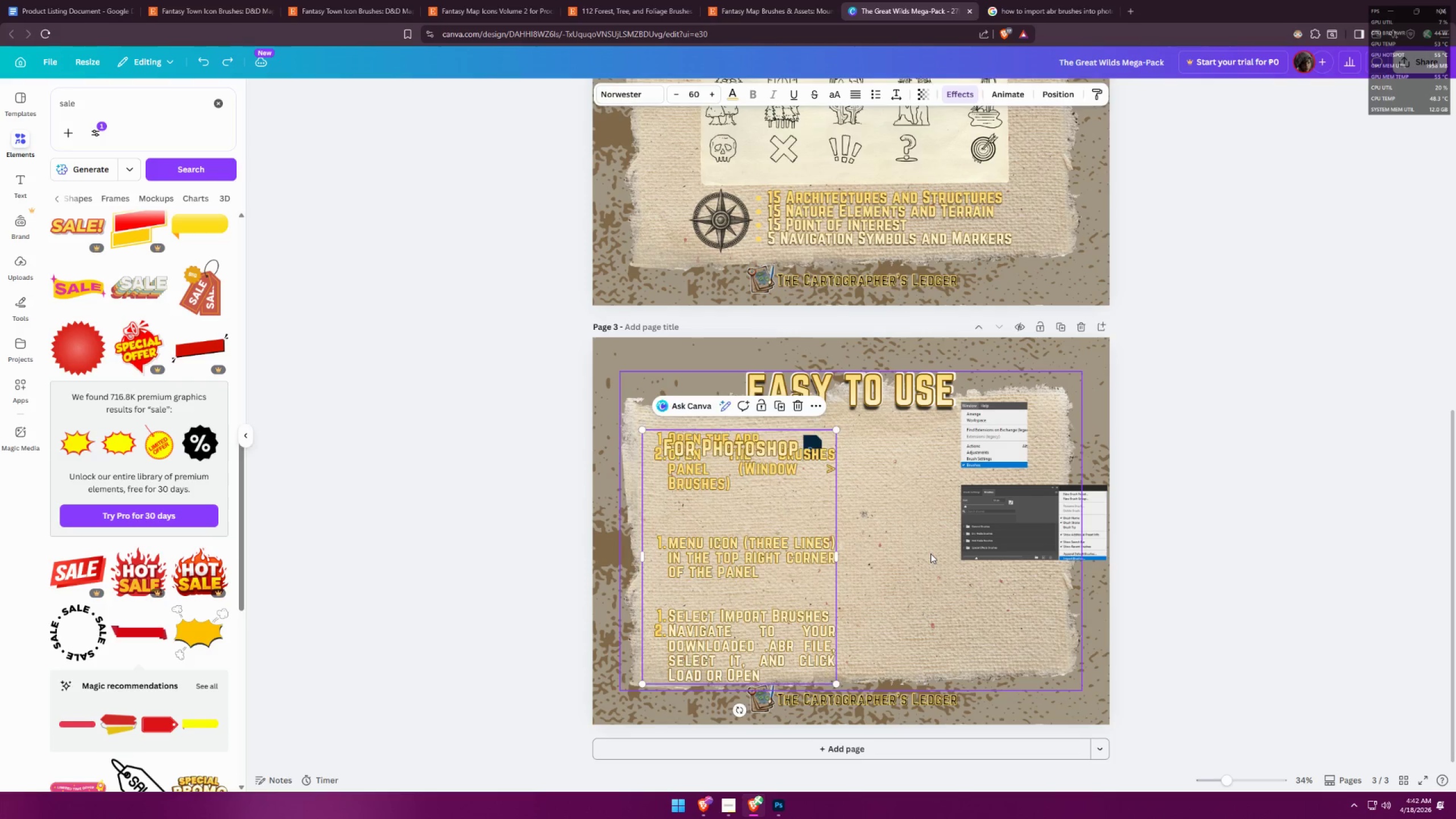 
key(Control+Z)
 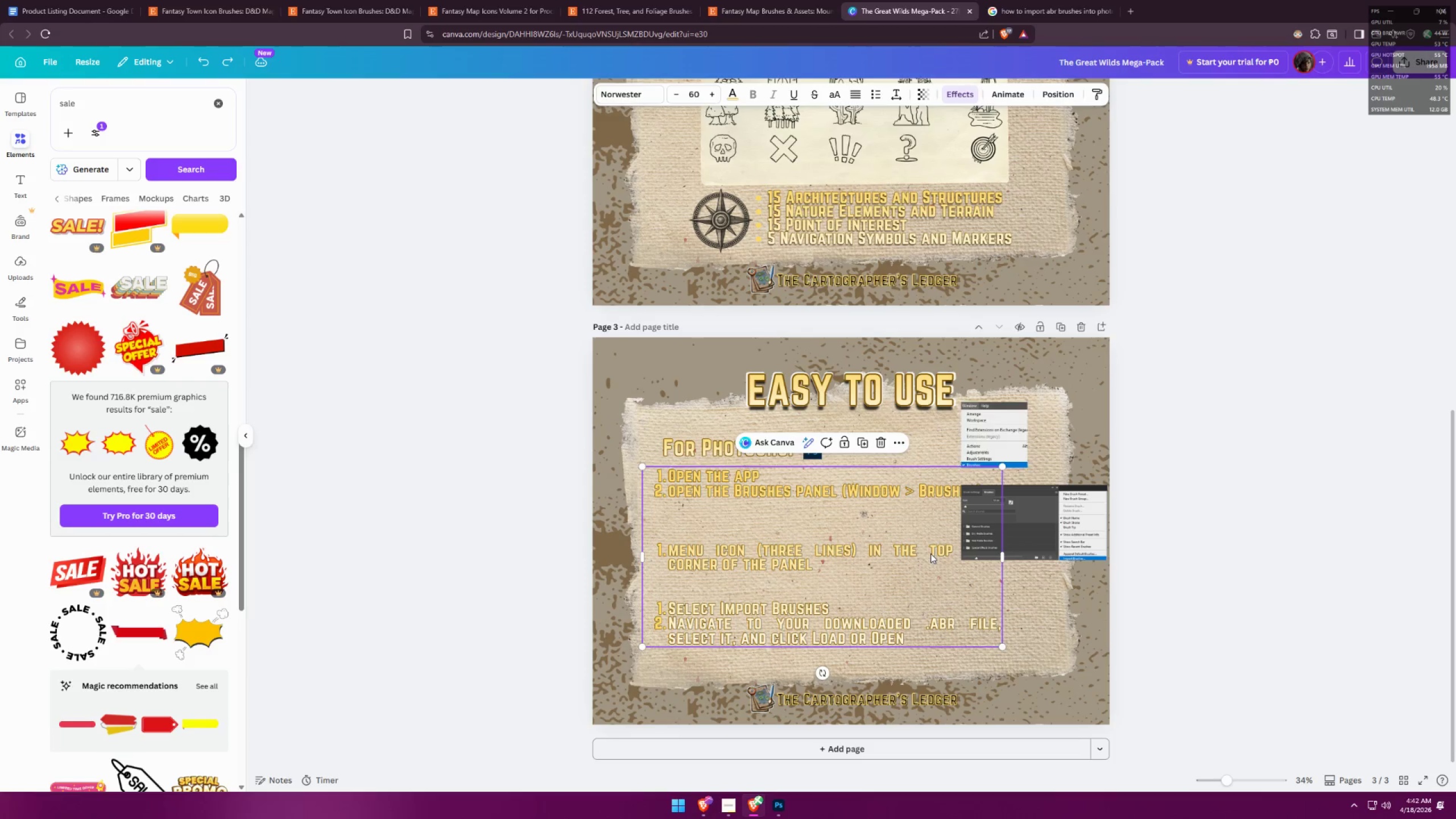 
key(Control+Z)
 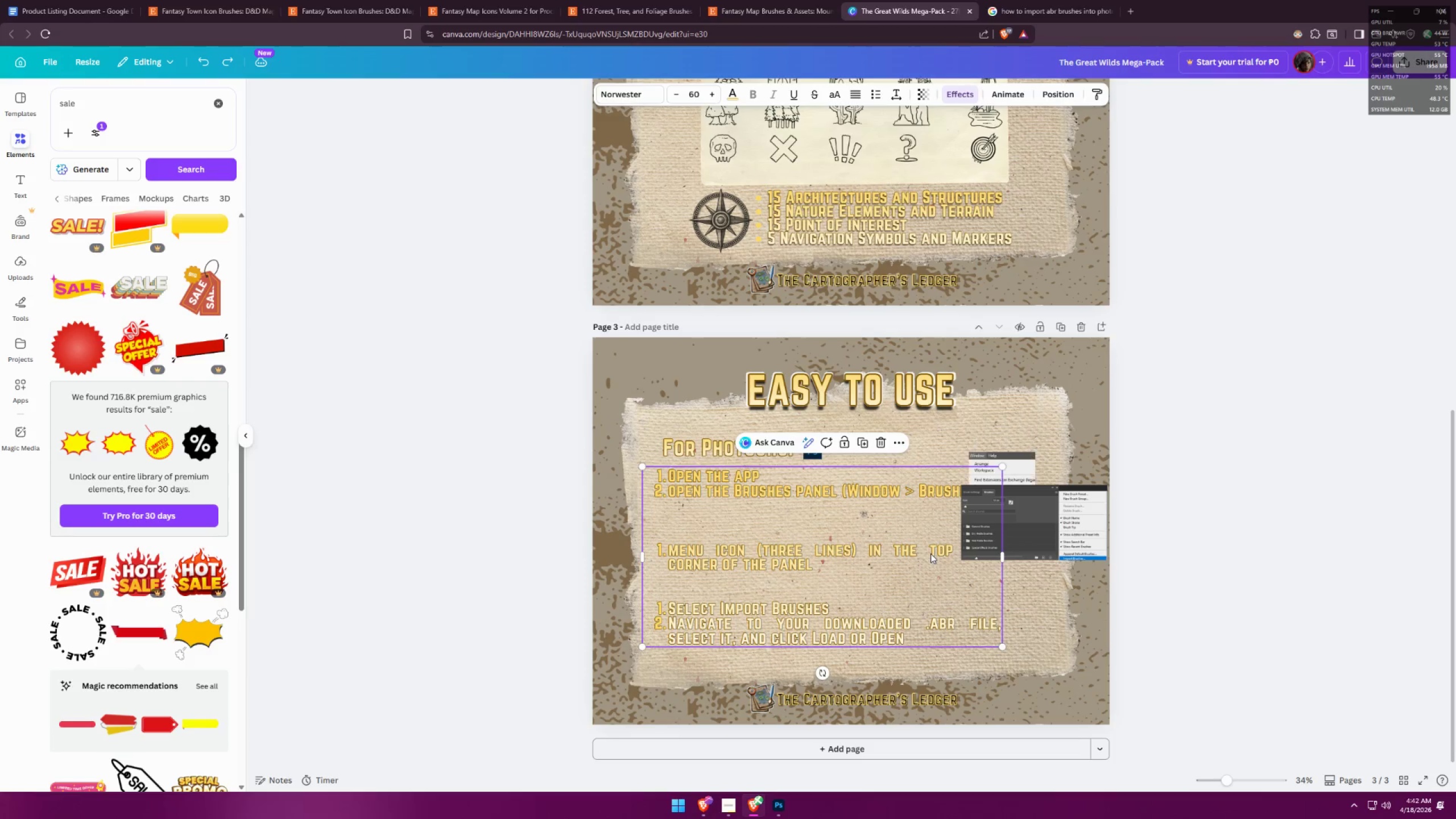 
key(Control+Z)
 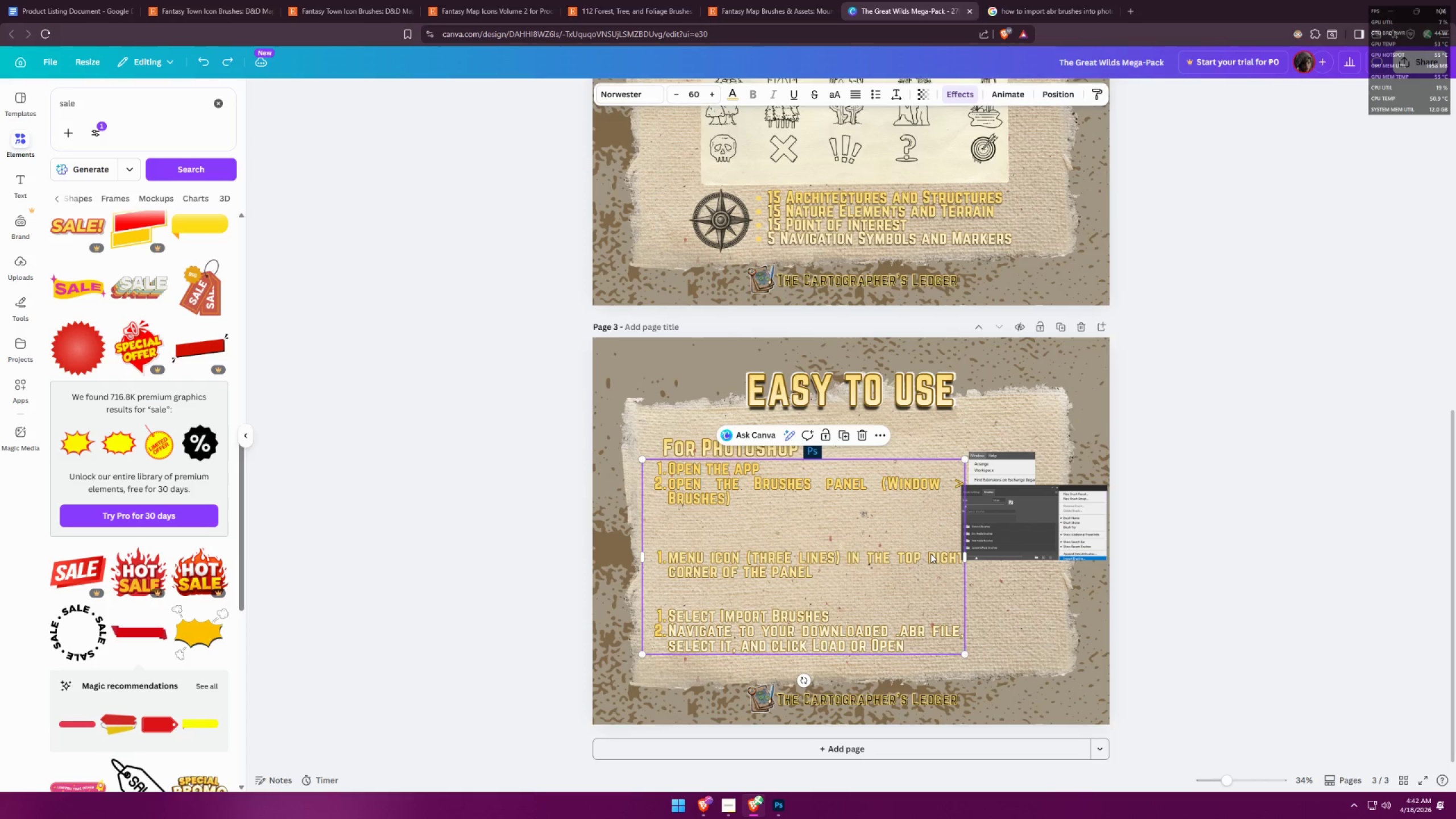 
key(Control+Z)
 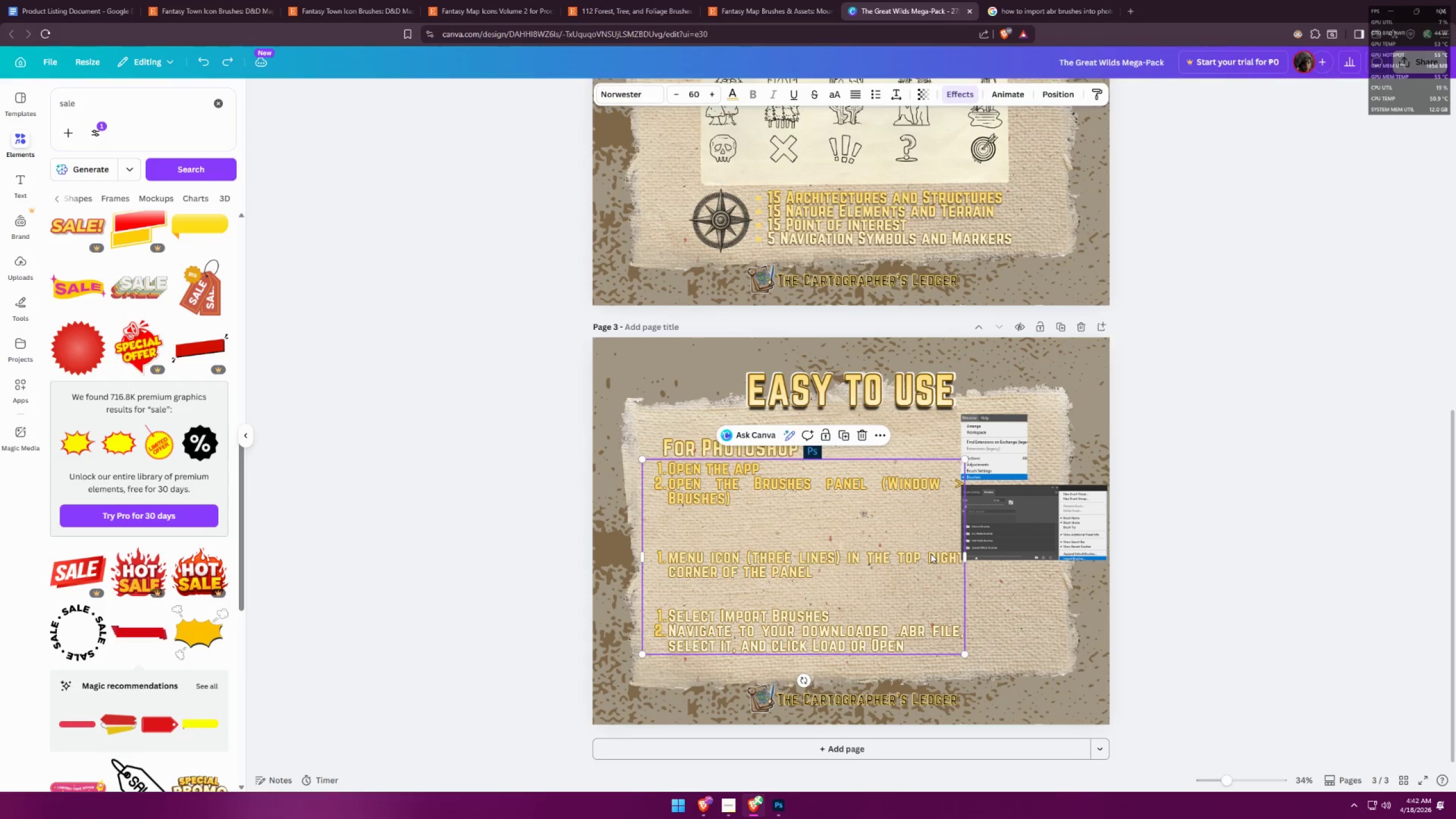 
key(Control+Z)
 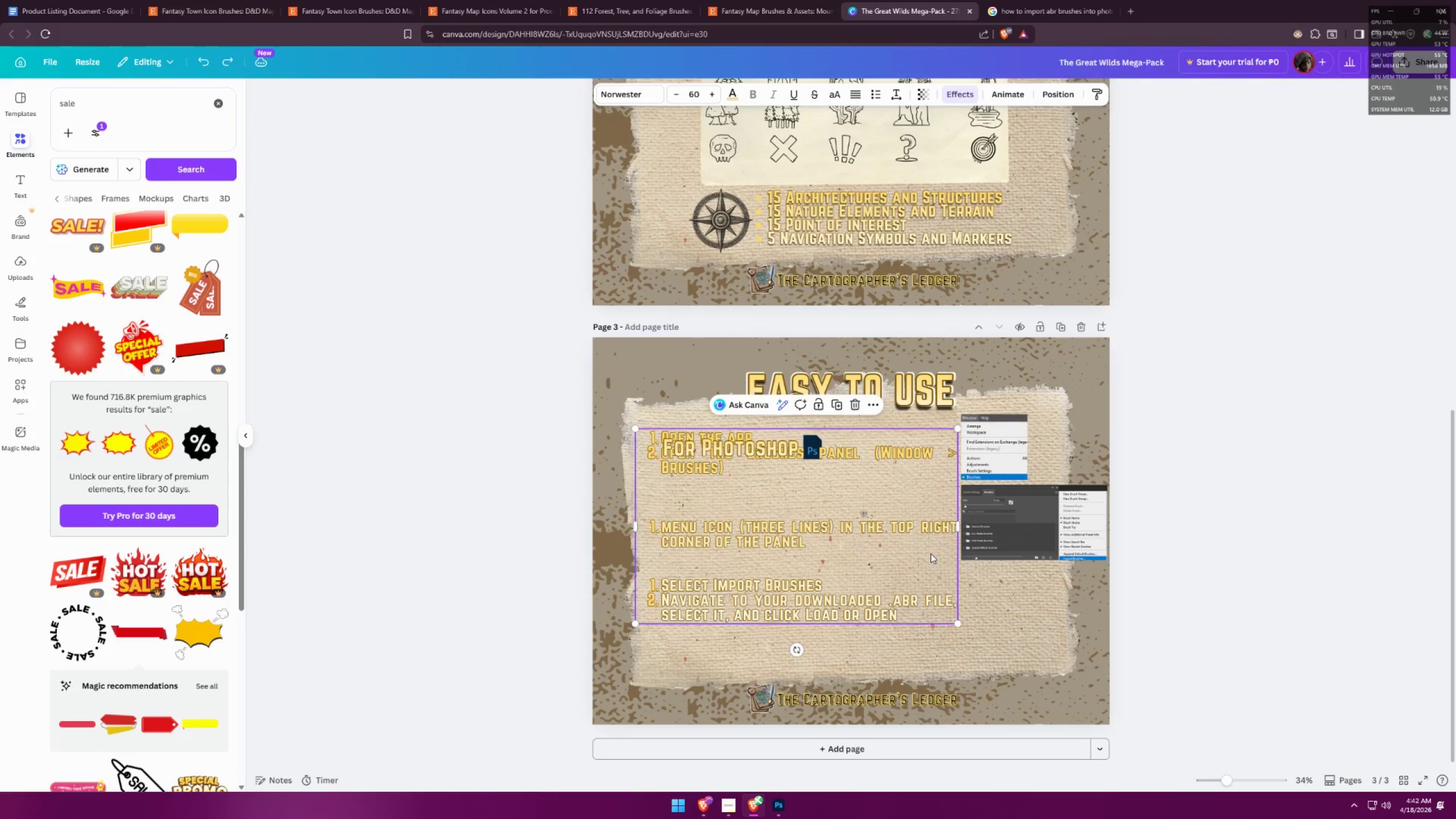 
key(Control+Z)
 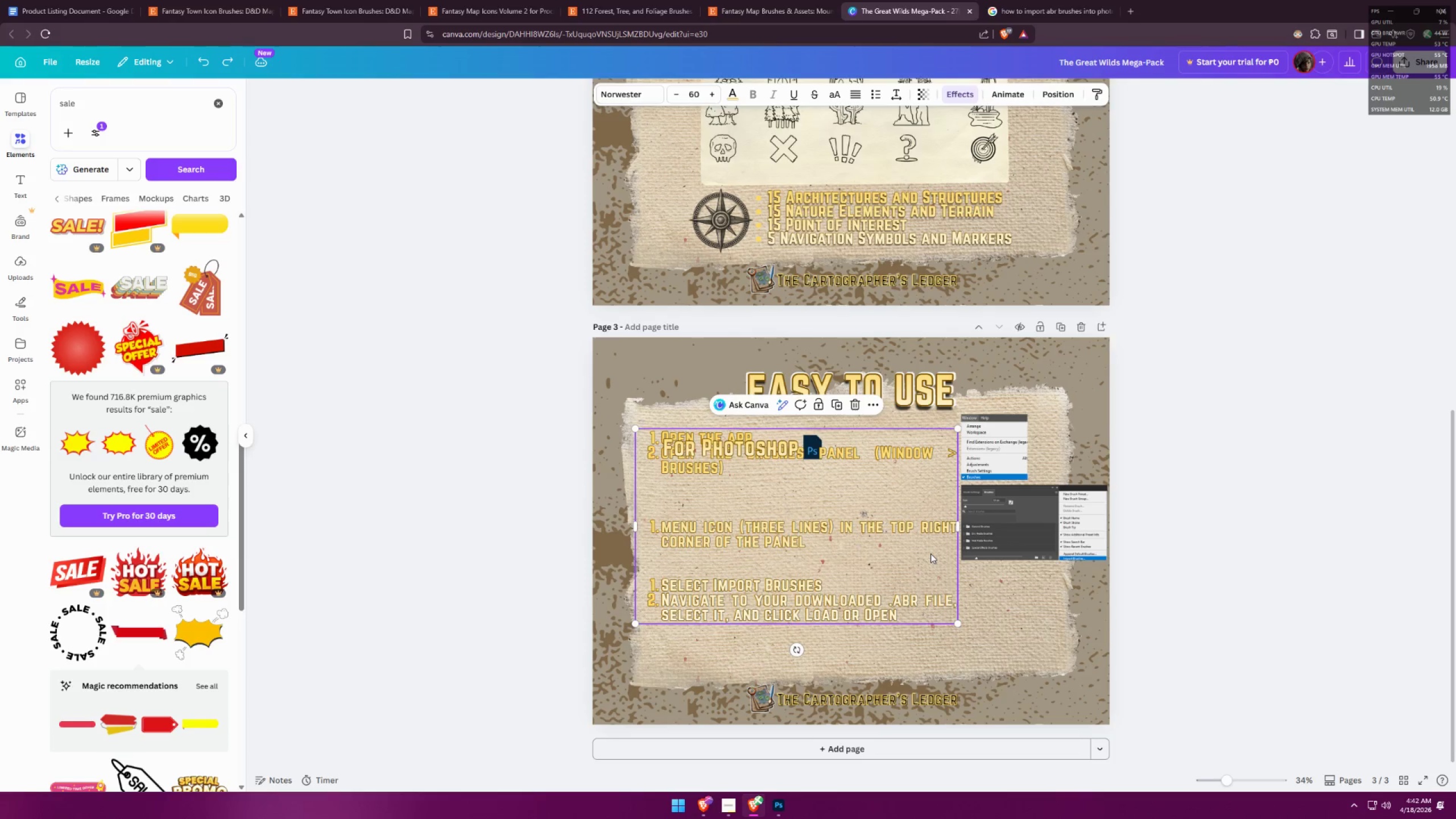 
key(Control+Z)
 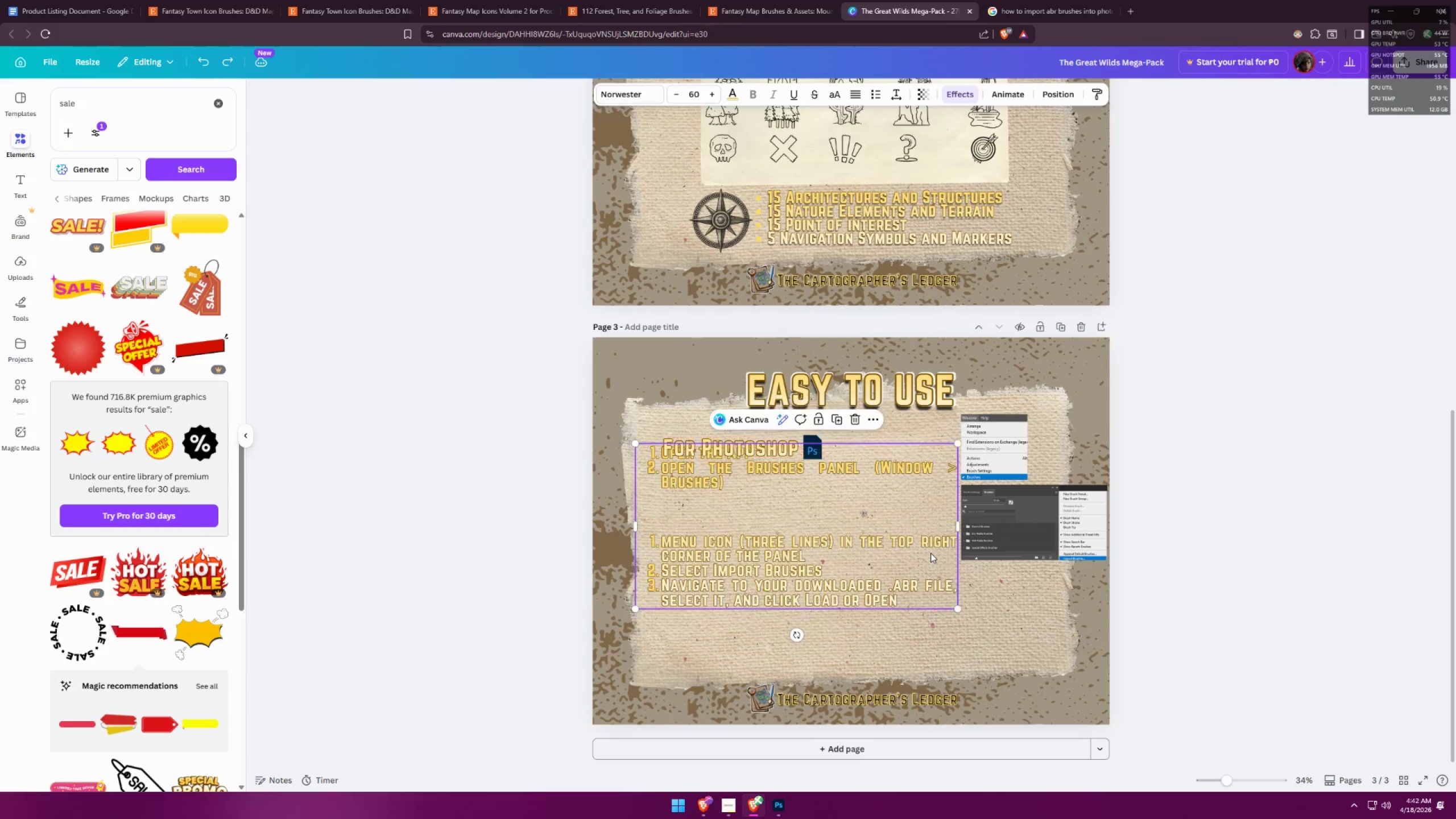 
key(Control+Z)
 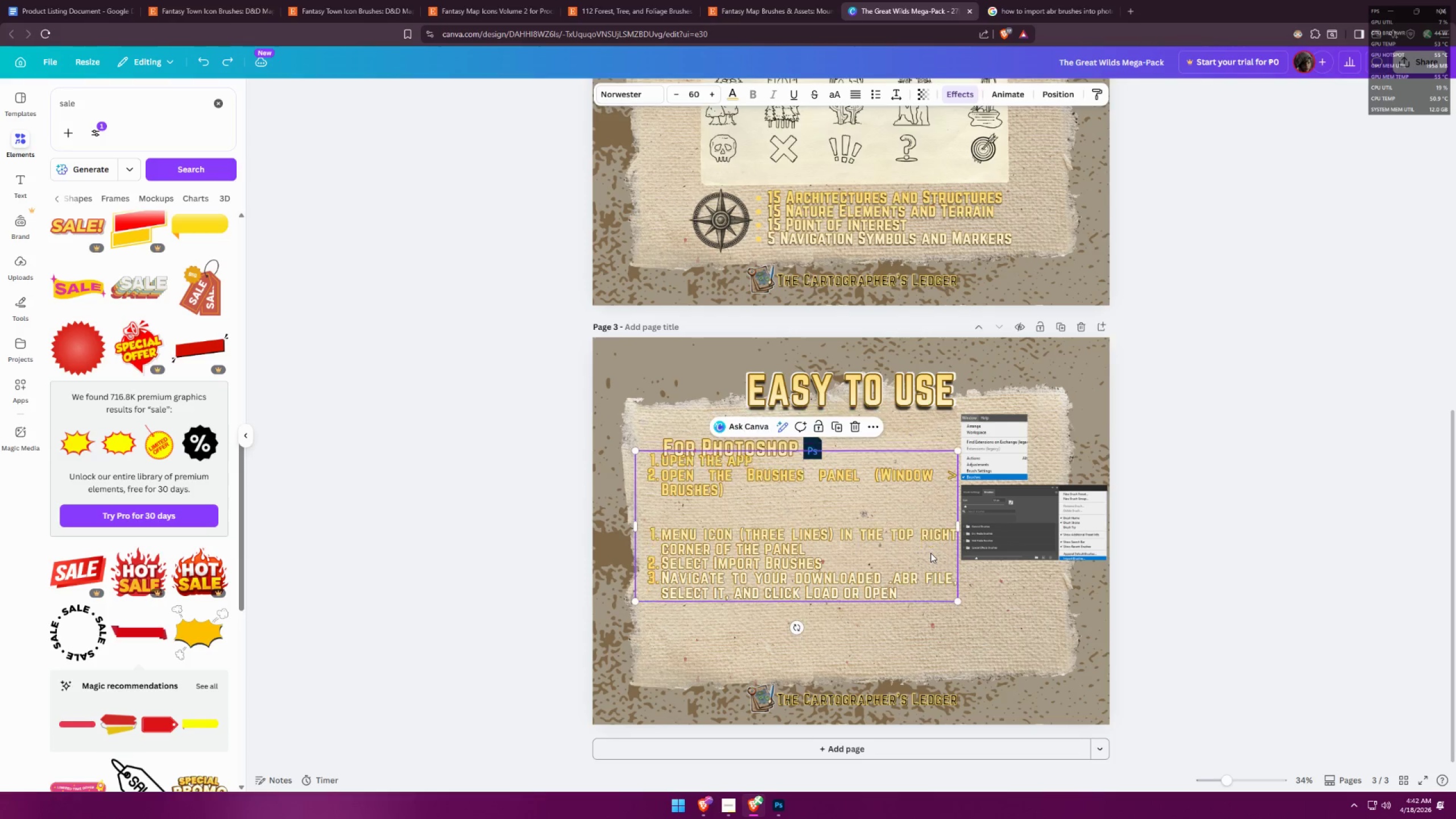 
key(Control+Z)
 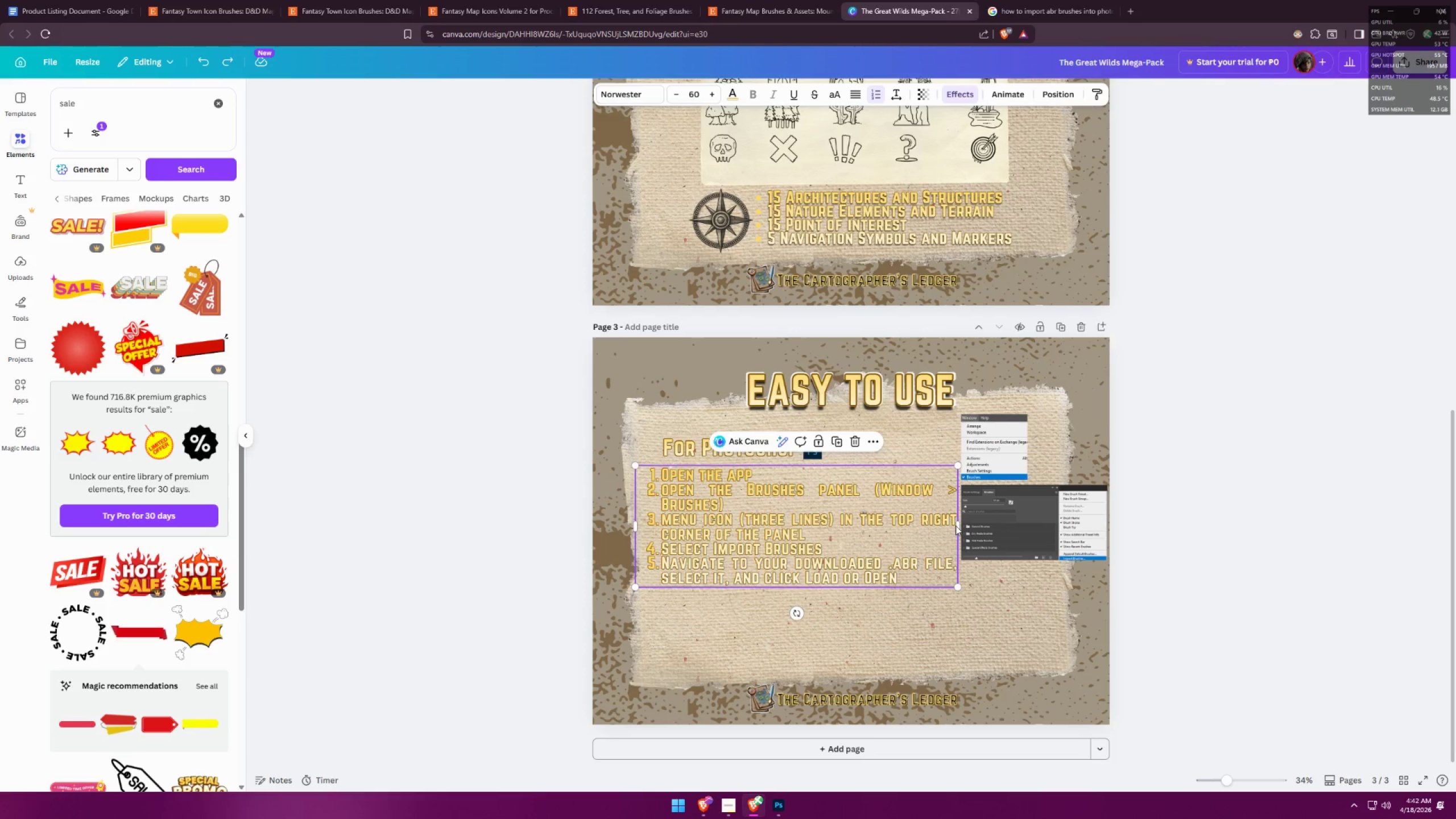 
left_click_drag(start_coordinate=[959, 525], to_coordinate=[797, 509])
 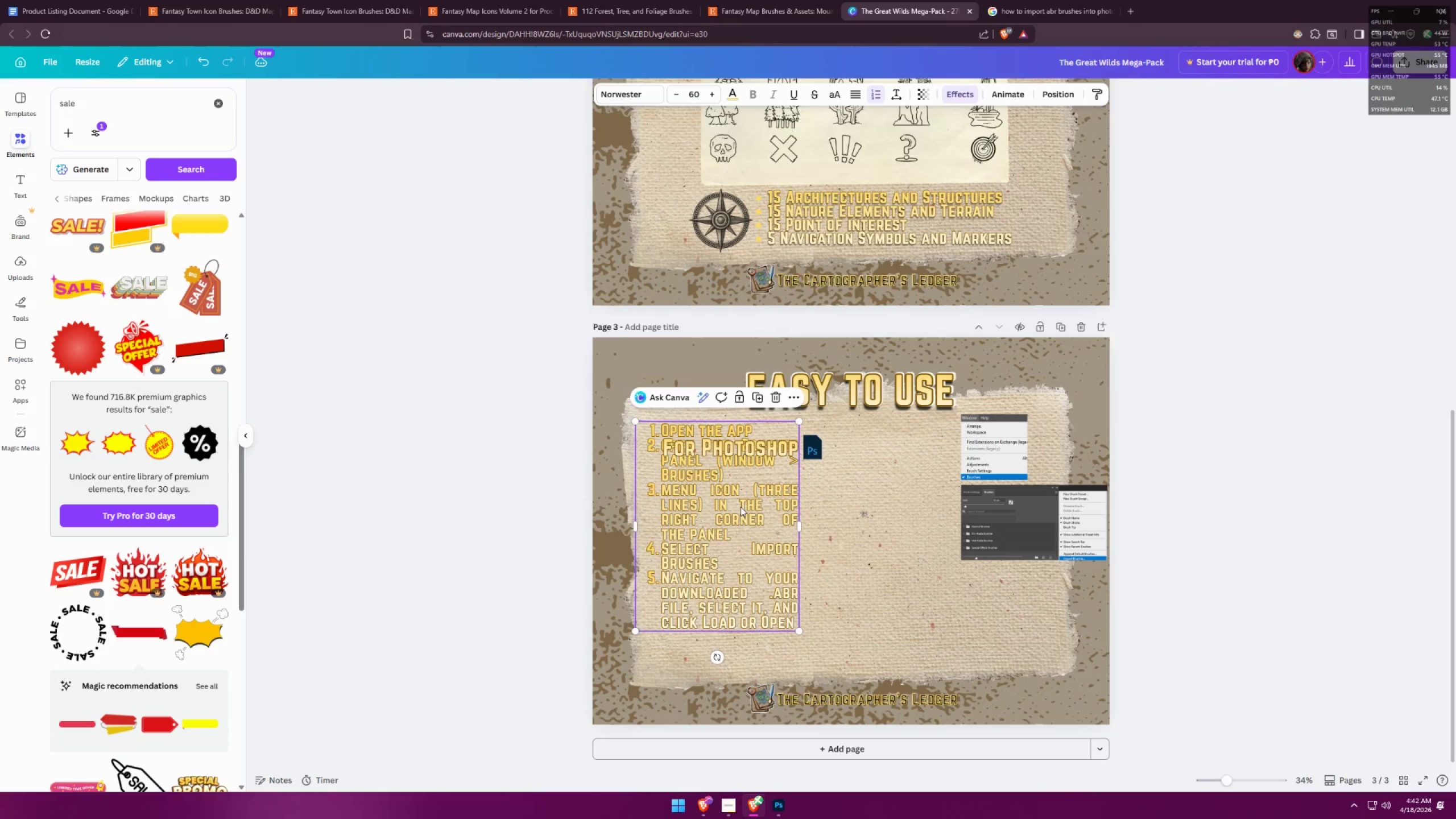 
left_click_drag(start_coordinate=[732, 504], to_coordinate=[742, 545])
 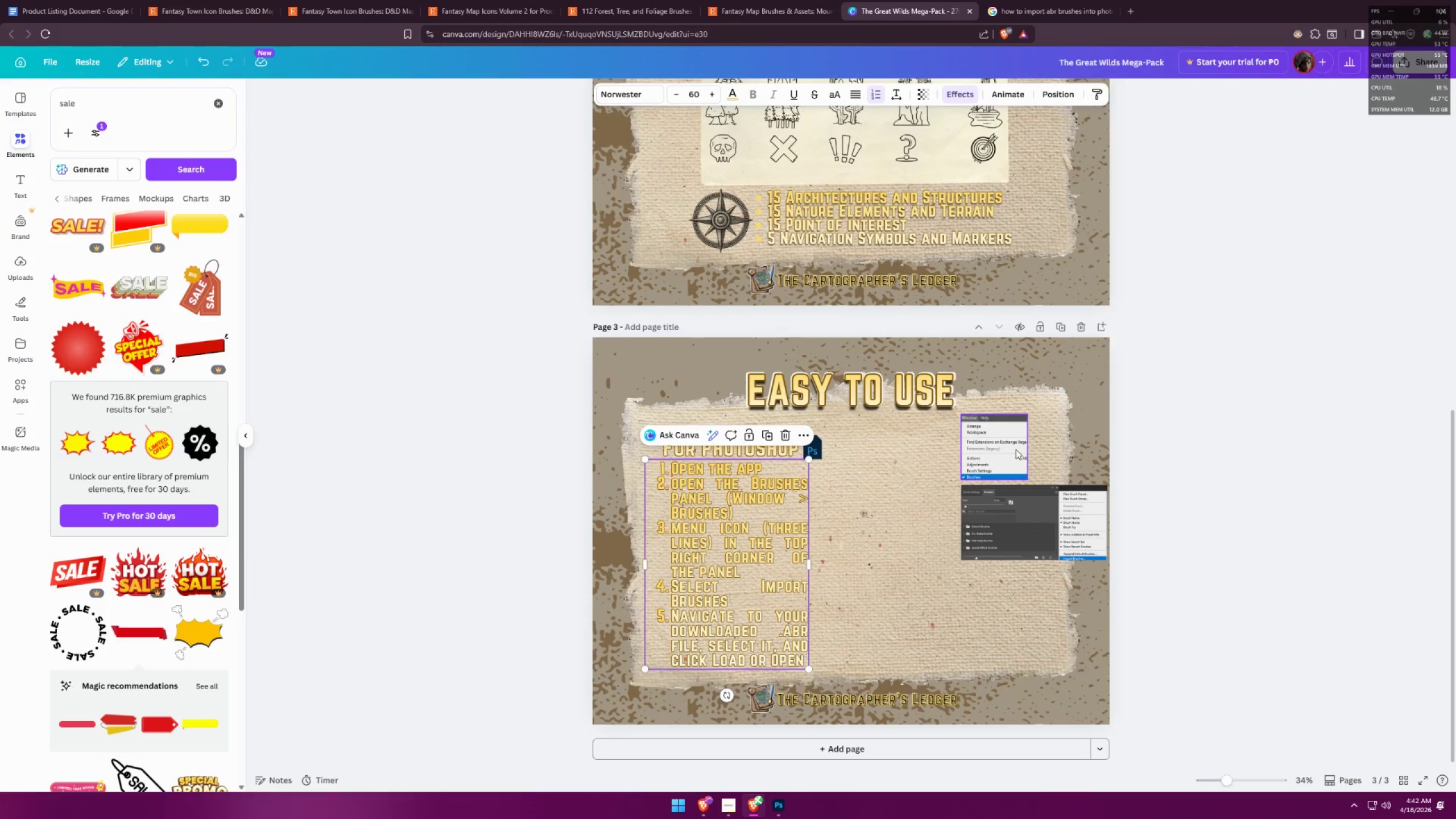 
left_click_drag(start_coordinate=[1008, 445], to_coordinate=[880, 496])
 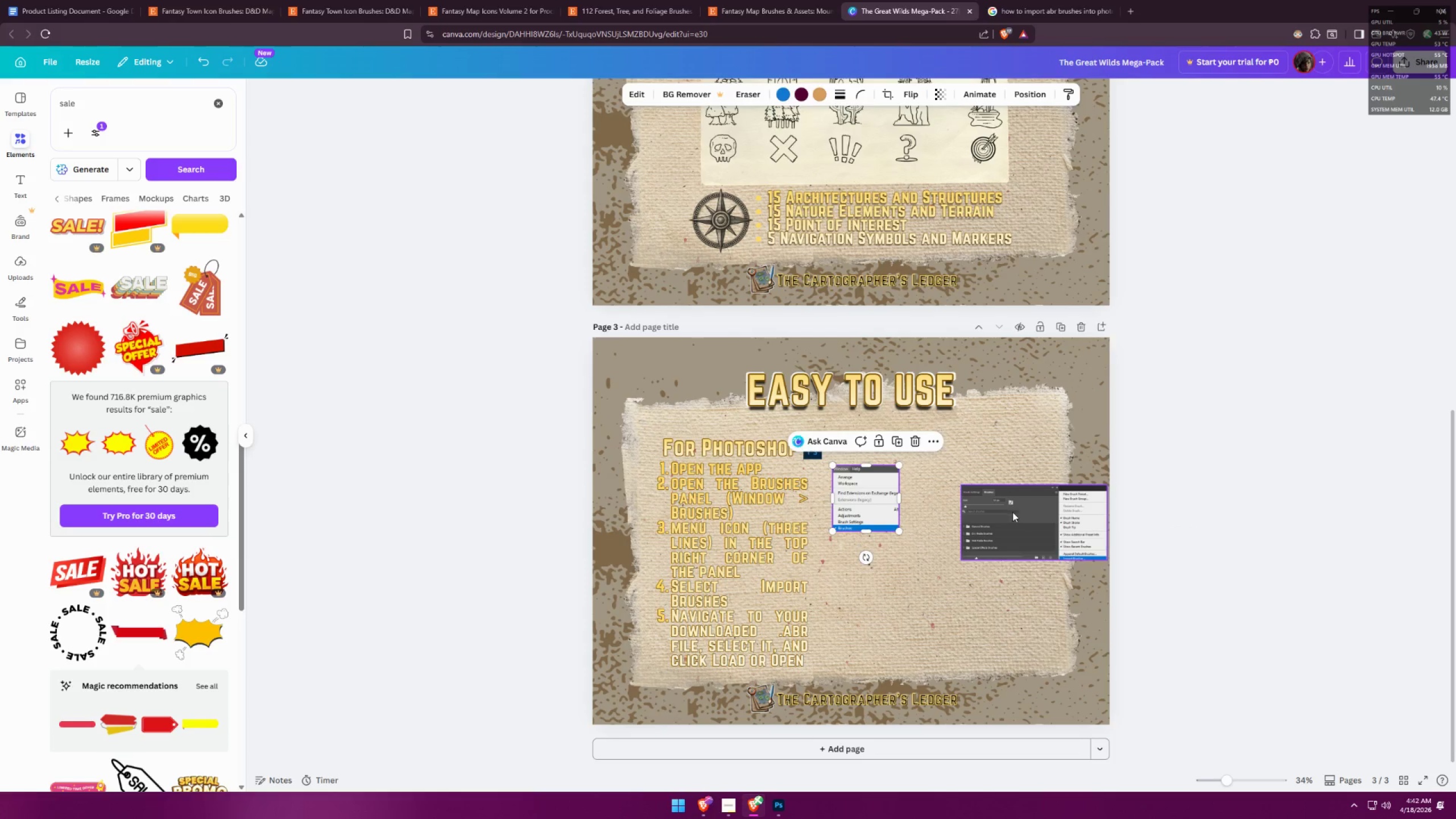 
left_click_drag(start_coordinate=[1015, 513], to_coordinate=[889, 563])
 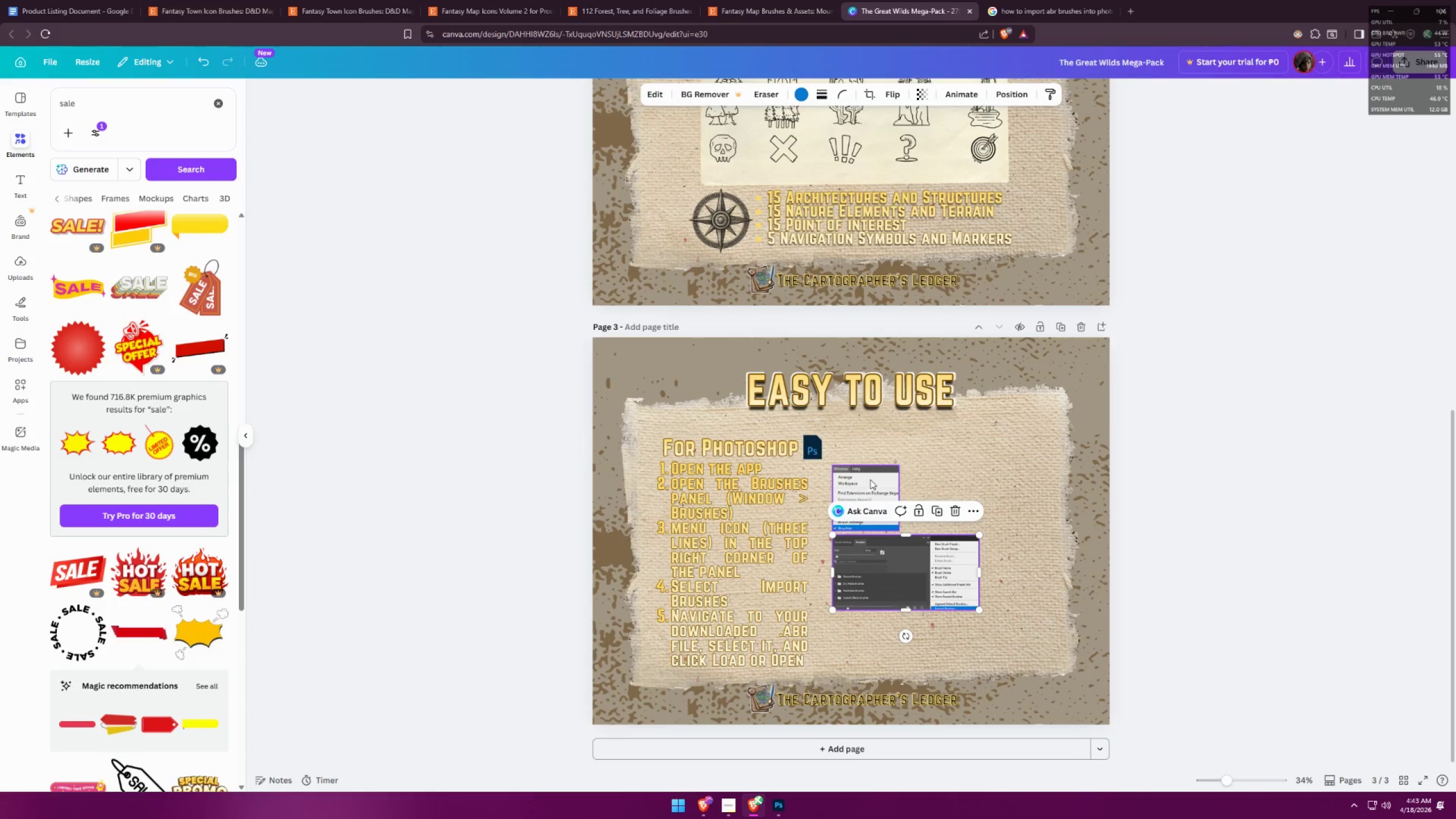 
left_click([975, 455])
 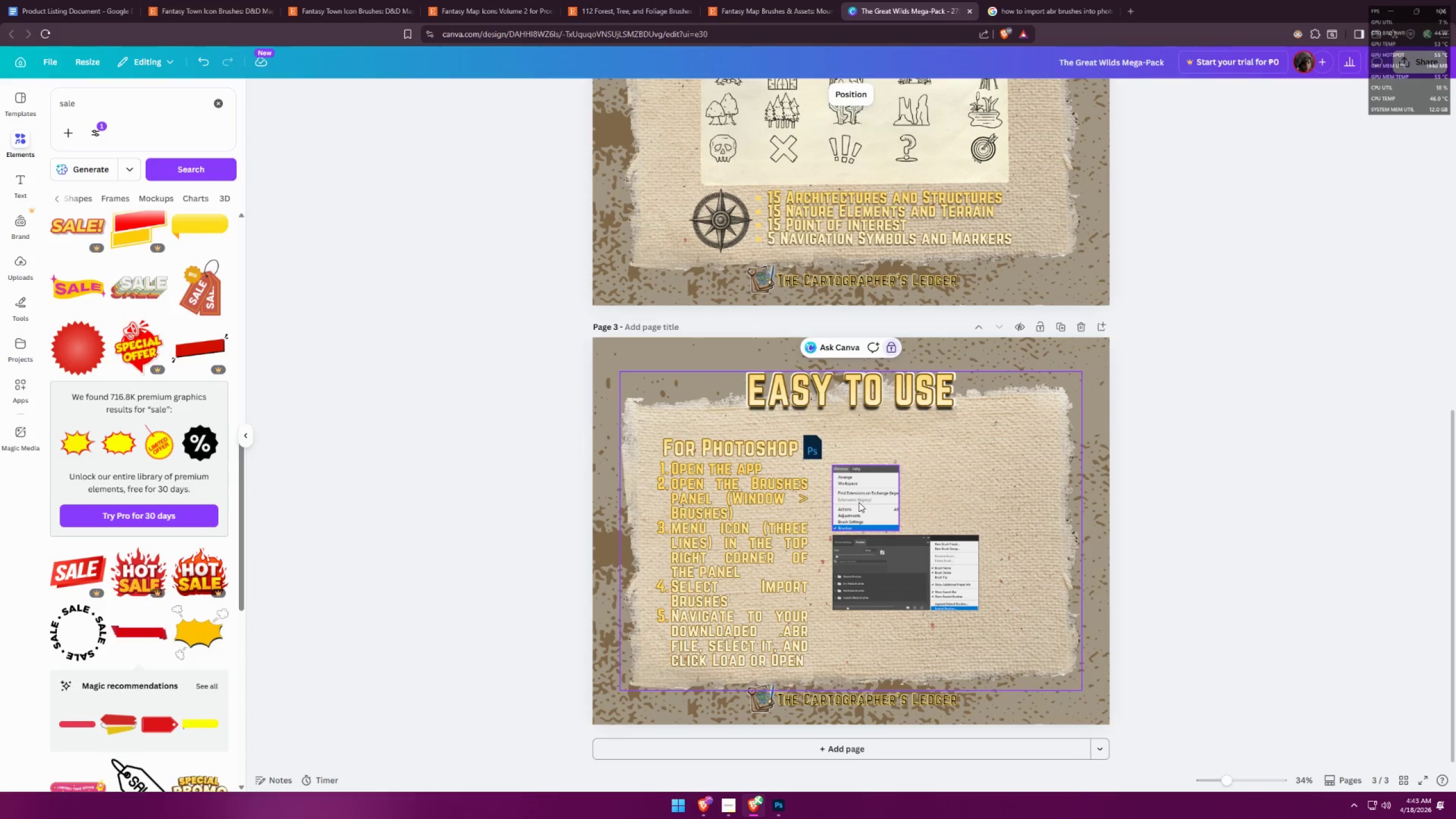 
left_click_drag(start_coordinate=[859, 501], to_coordinate=[862, 498])
 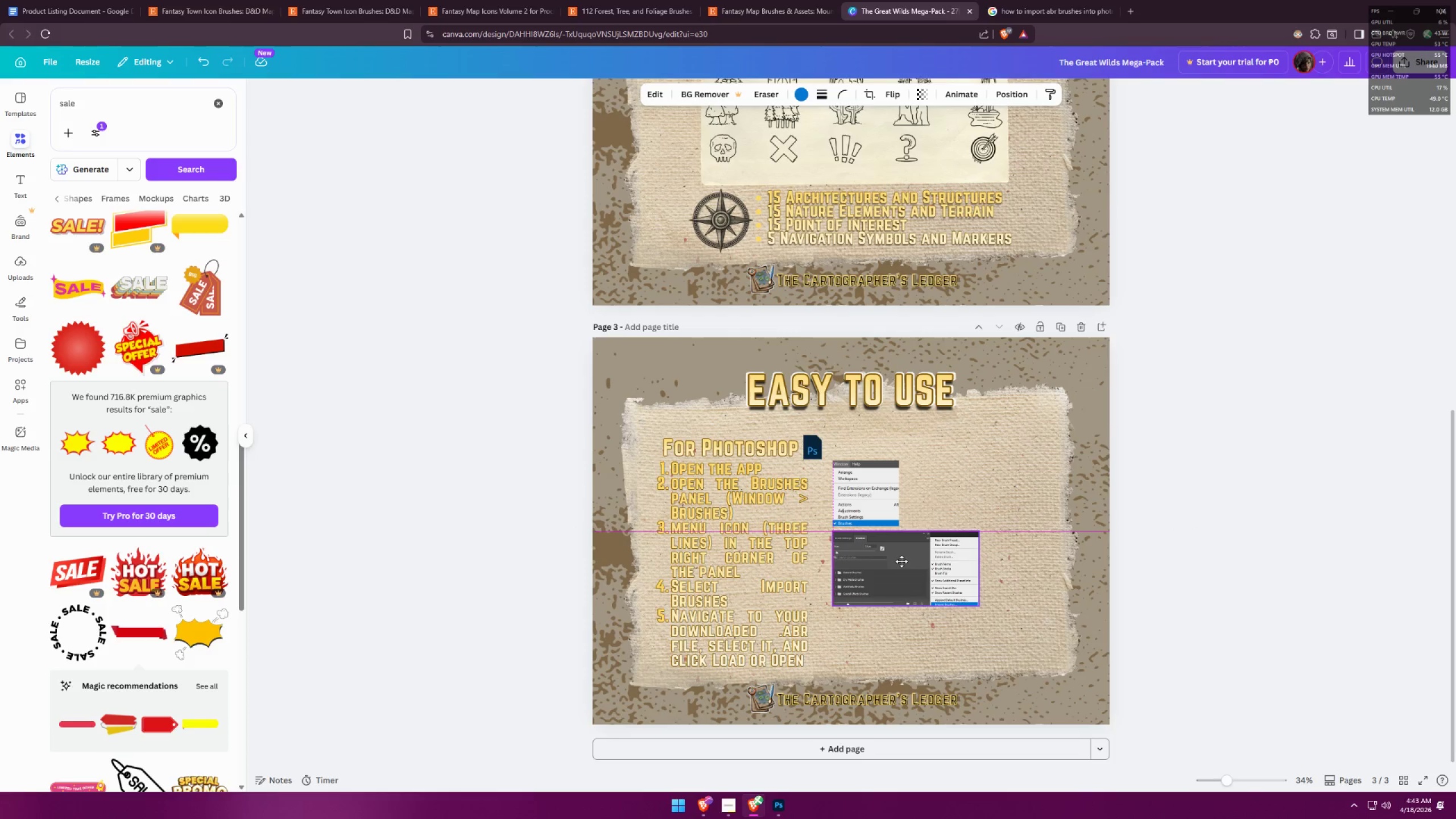 
hold_key(key=ControlLeft, duration=1.44)
scroll: coordinate [945, 597], scroll_direction: up, amount: 5.0
 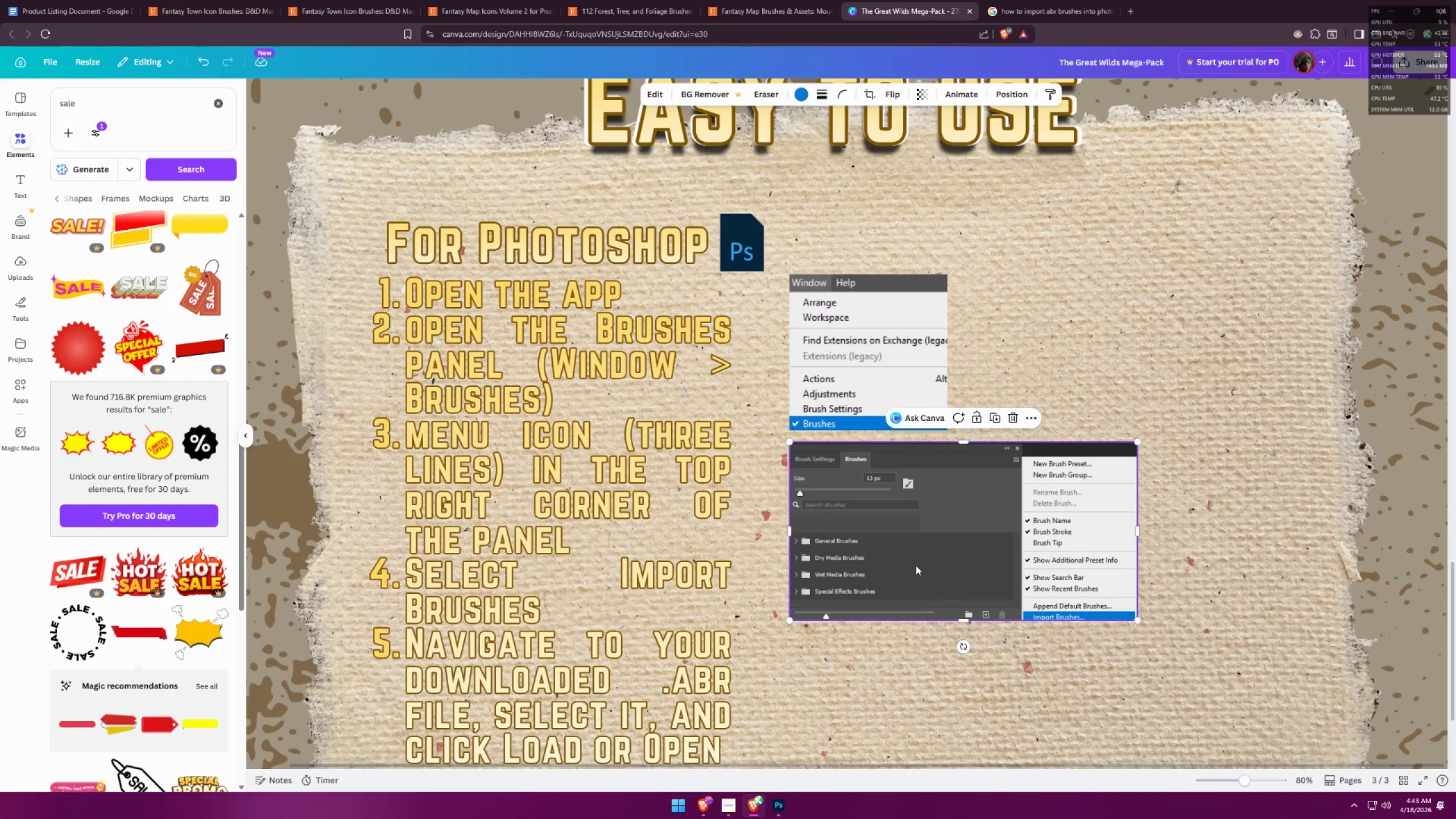 
scroll: coordinate [870, 509], scroll_direction: down, amount: 1.0
 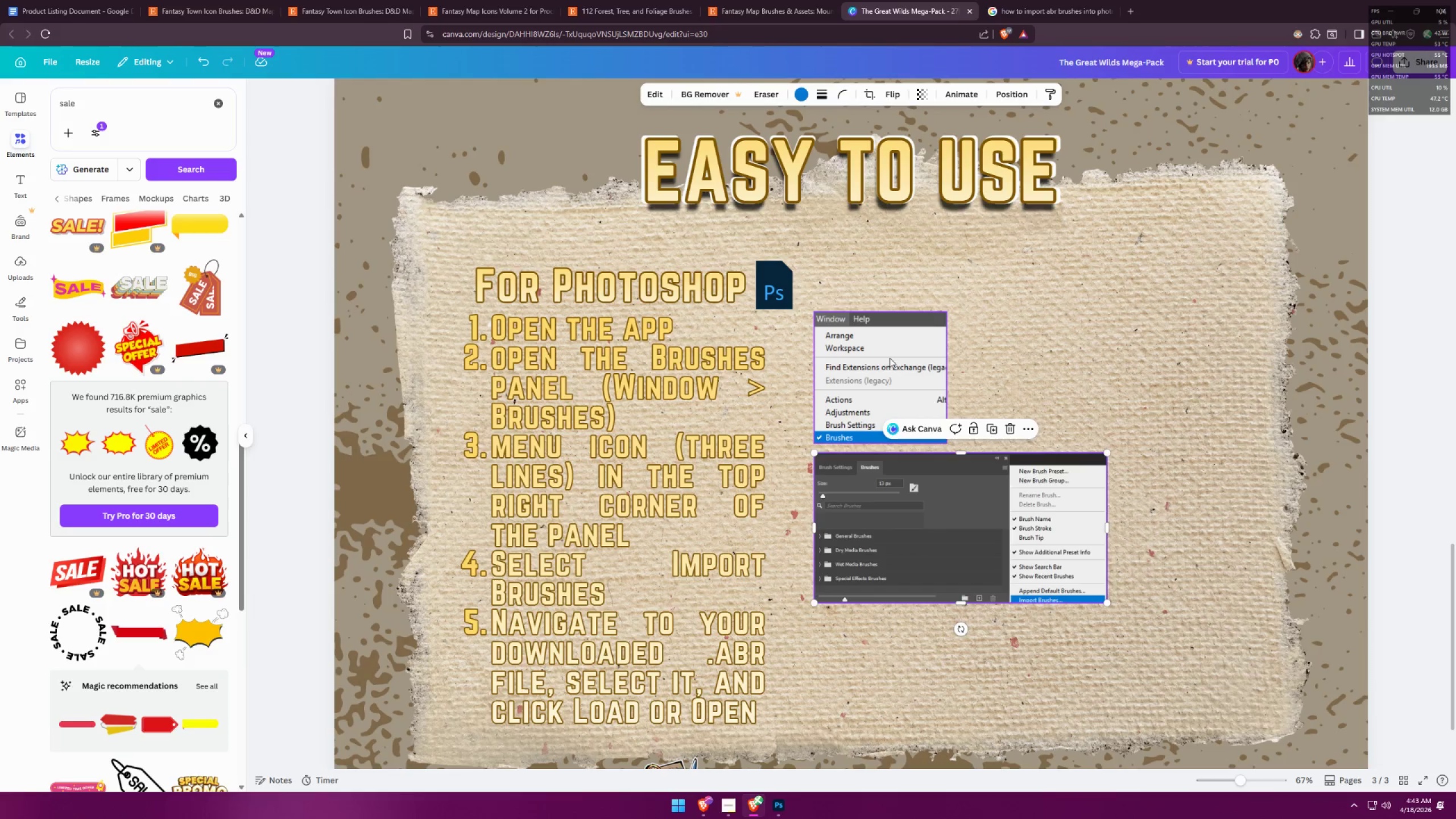 
left_click([885, 353])
 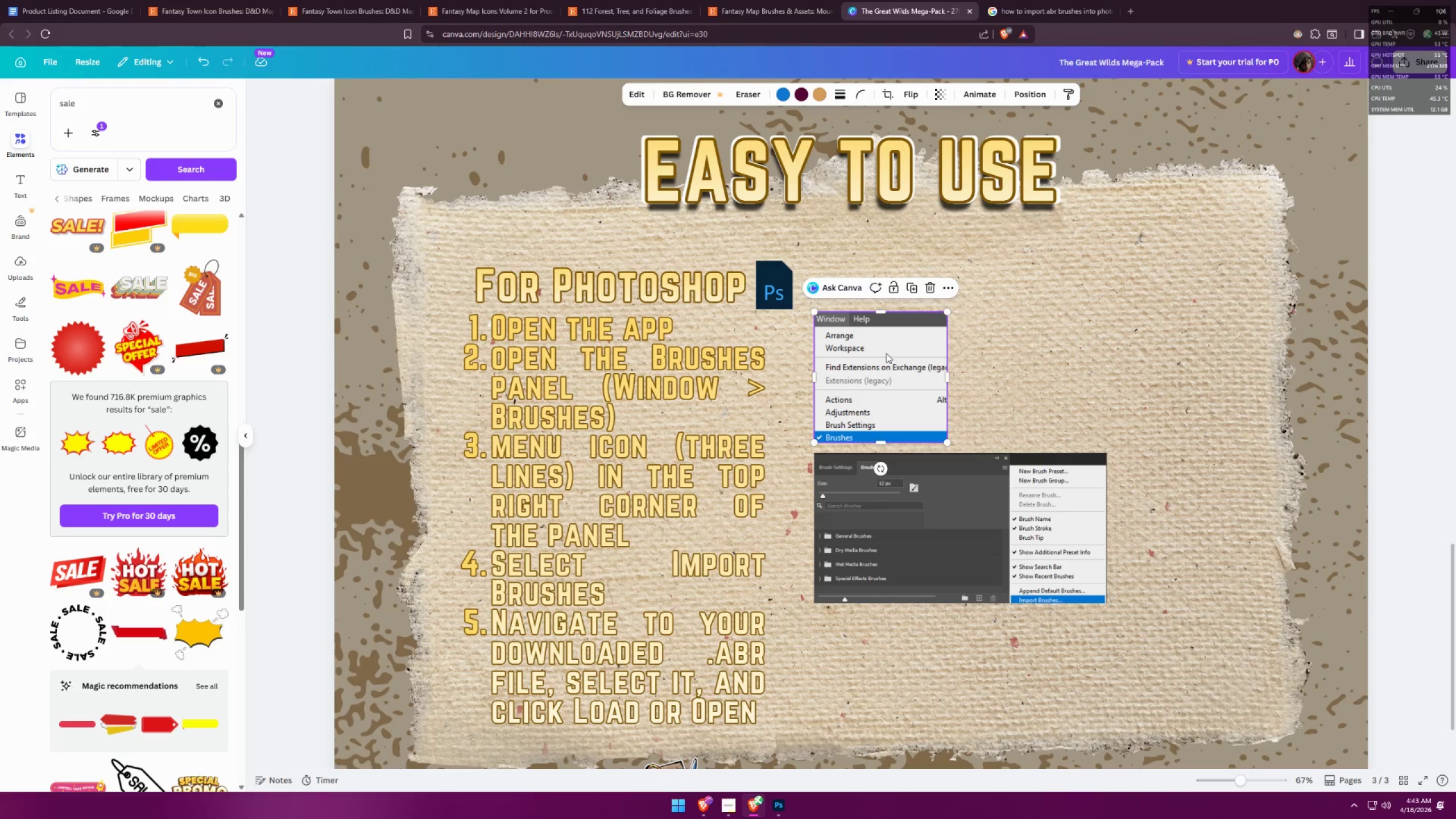 
hold_key(key=ControlLeft, duration=0.41)
 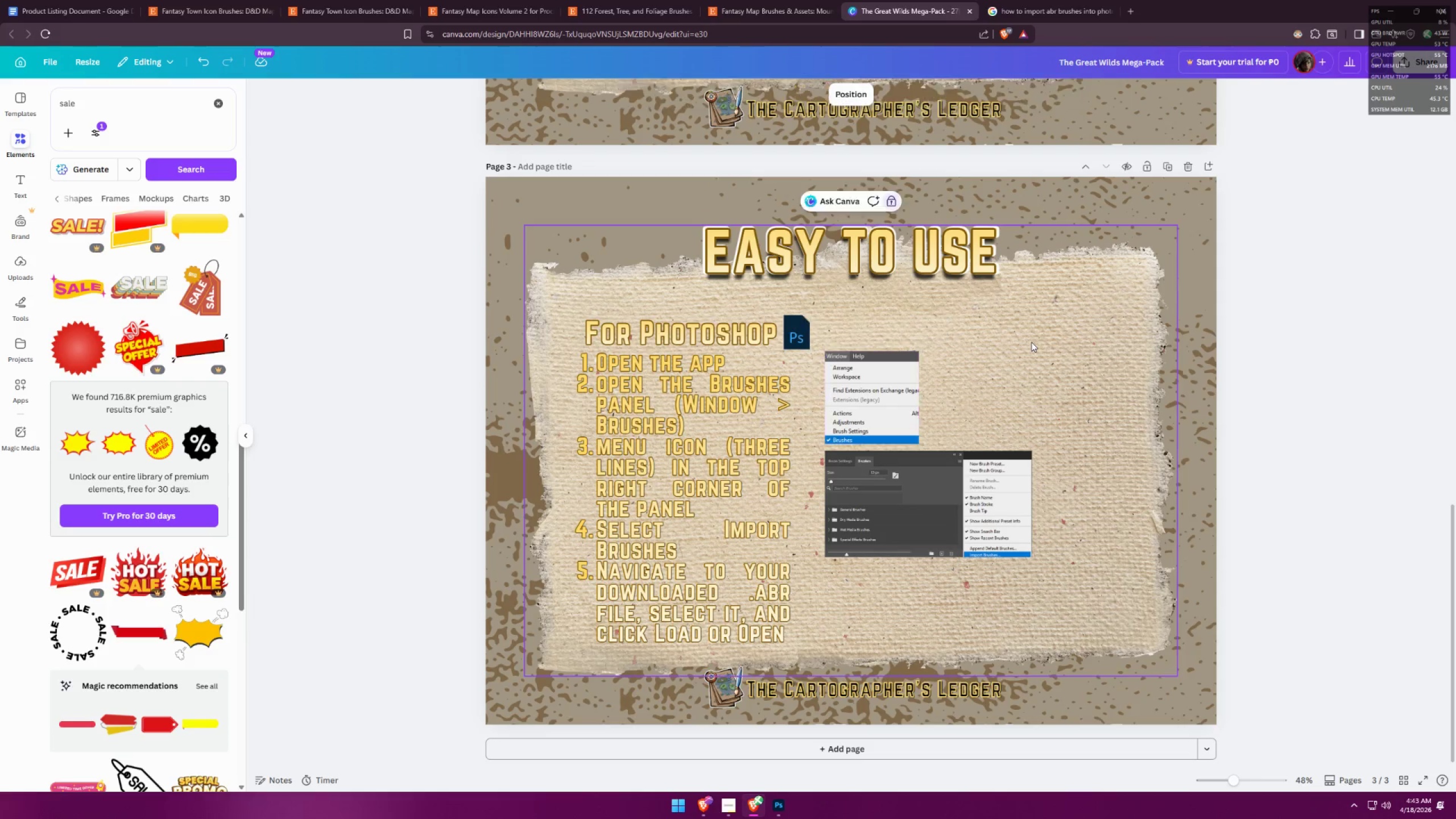 
left_click([1031, 342])
 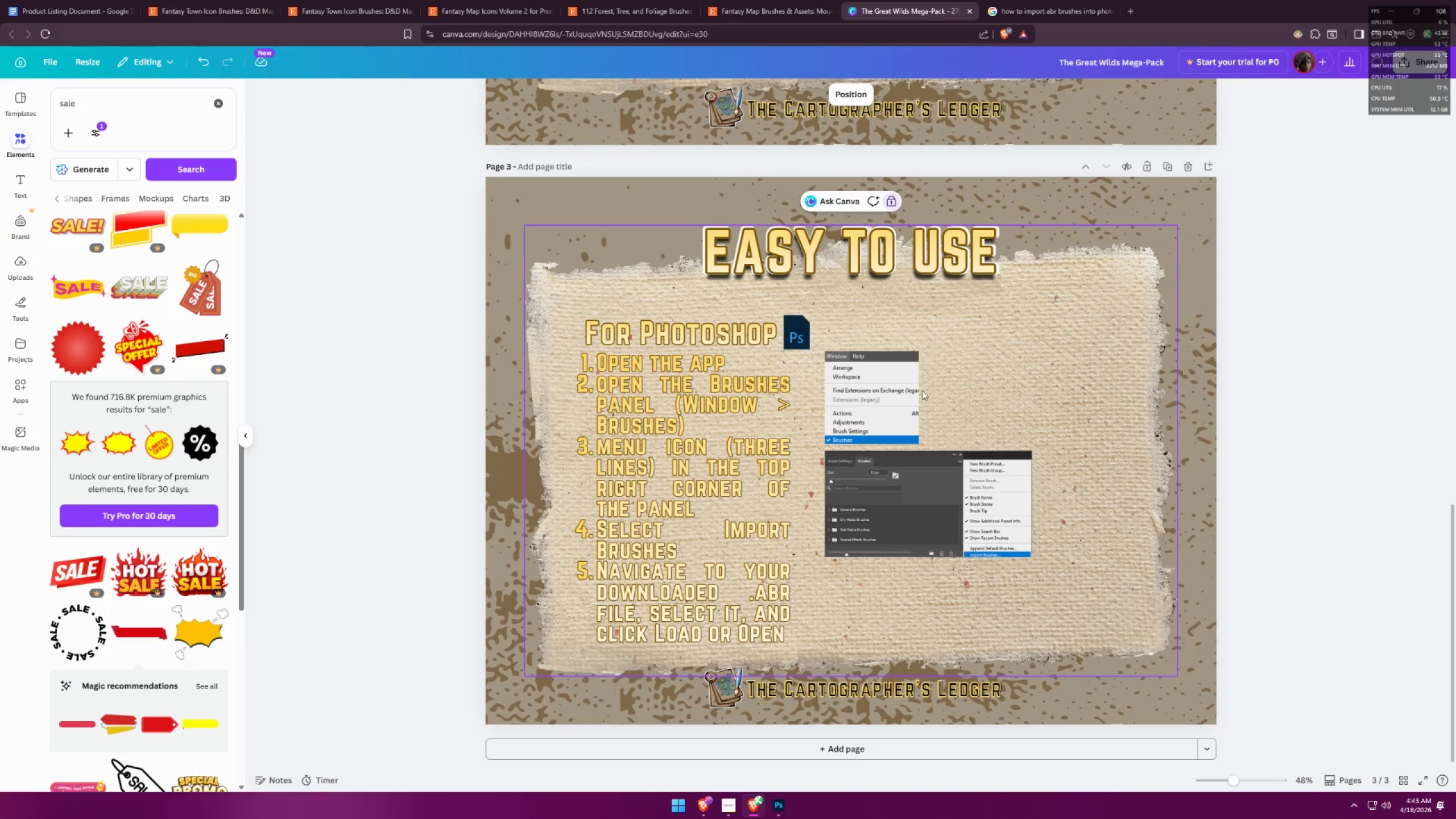 
scroll: coordinate [1025, 303], scroll_direction: down, amount: 2.0
 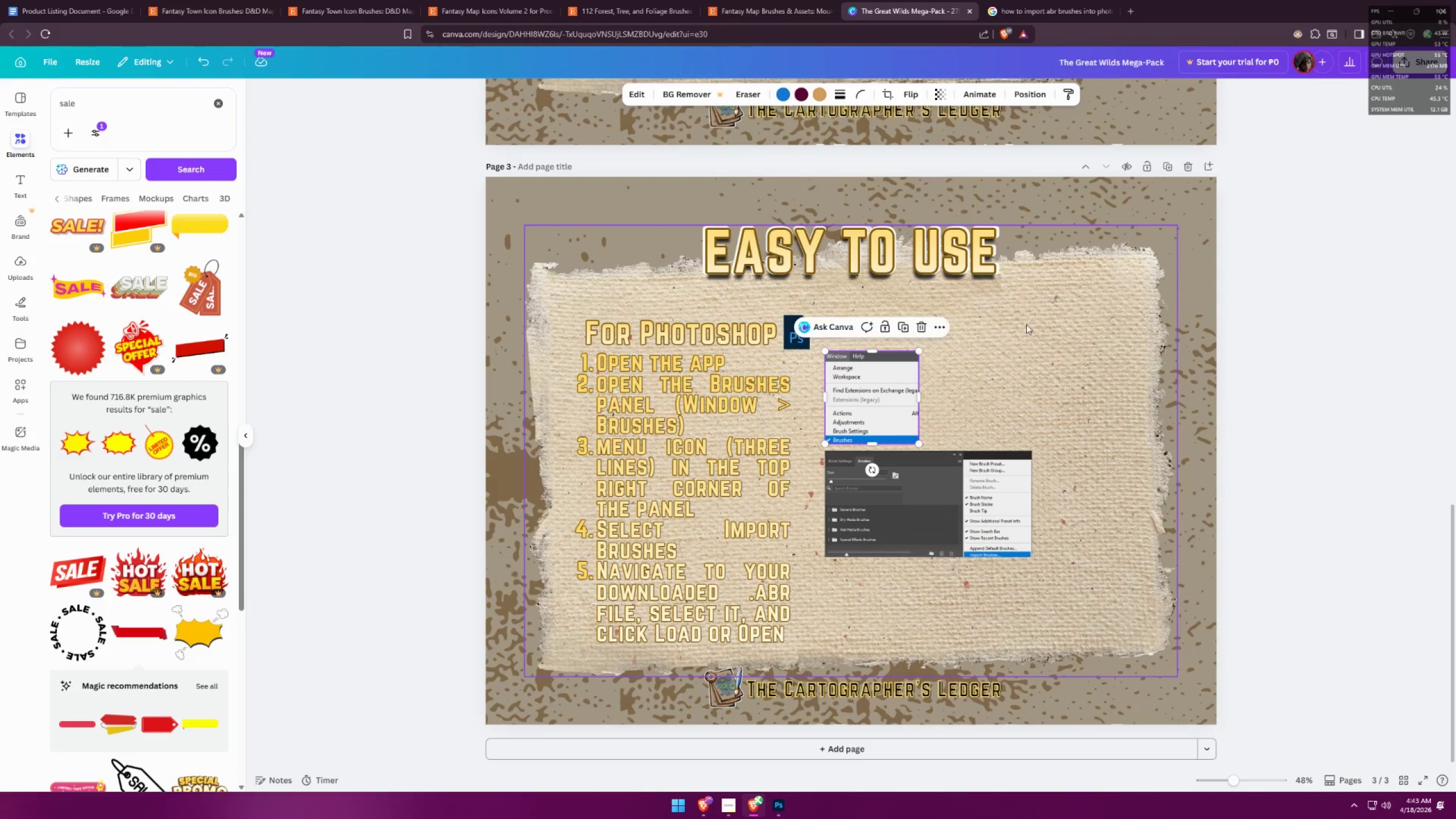 
left_click_drag(start_coordinate=[876, 400], to_coordinate=[918, 400])
 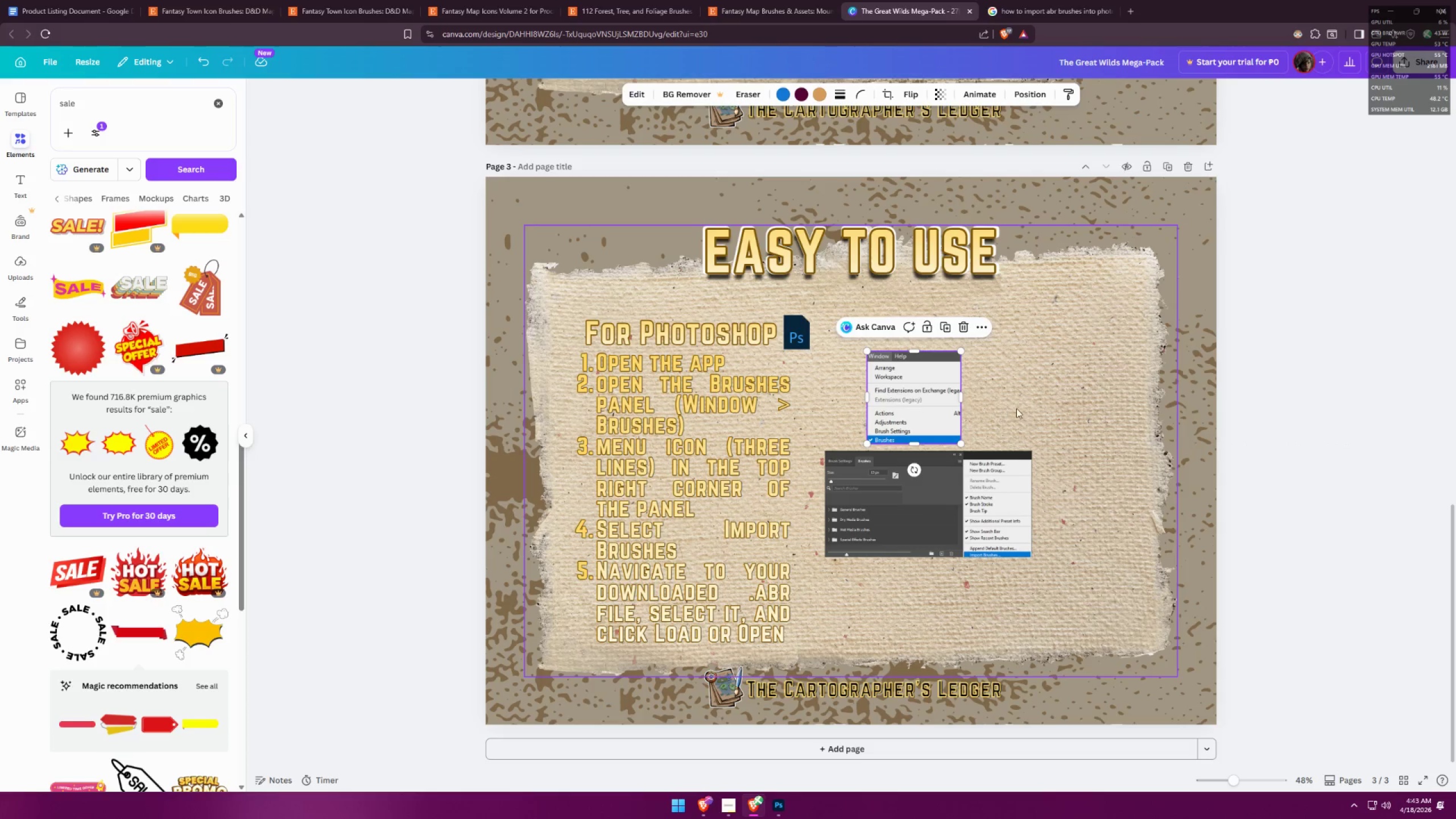 
left_click([1025, 405])
 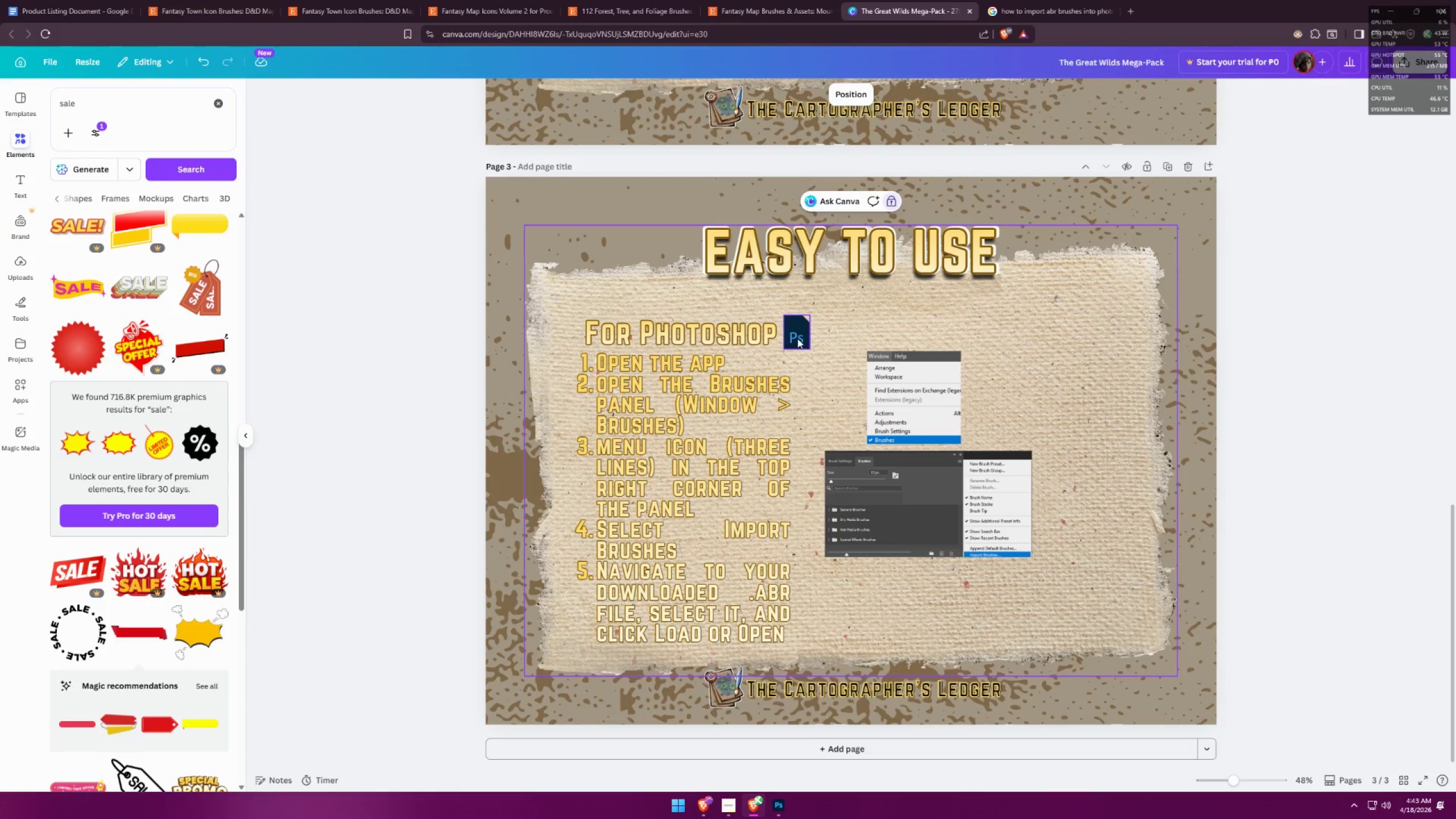 
left_click_drag(start_coordinate=[795, 333], to_coordinate=[802, 332])
 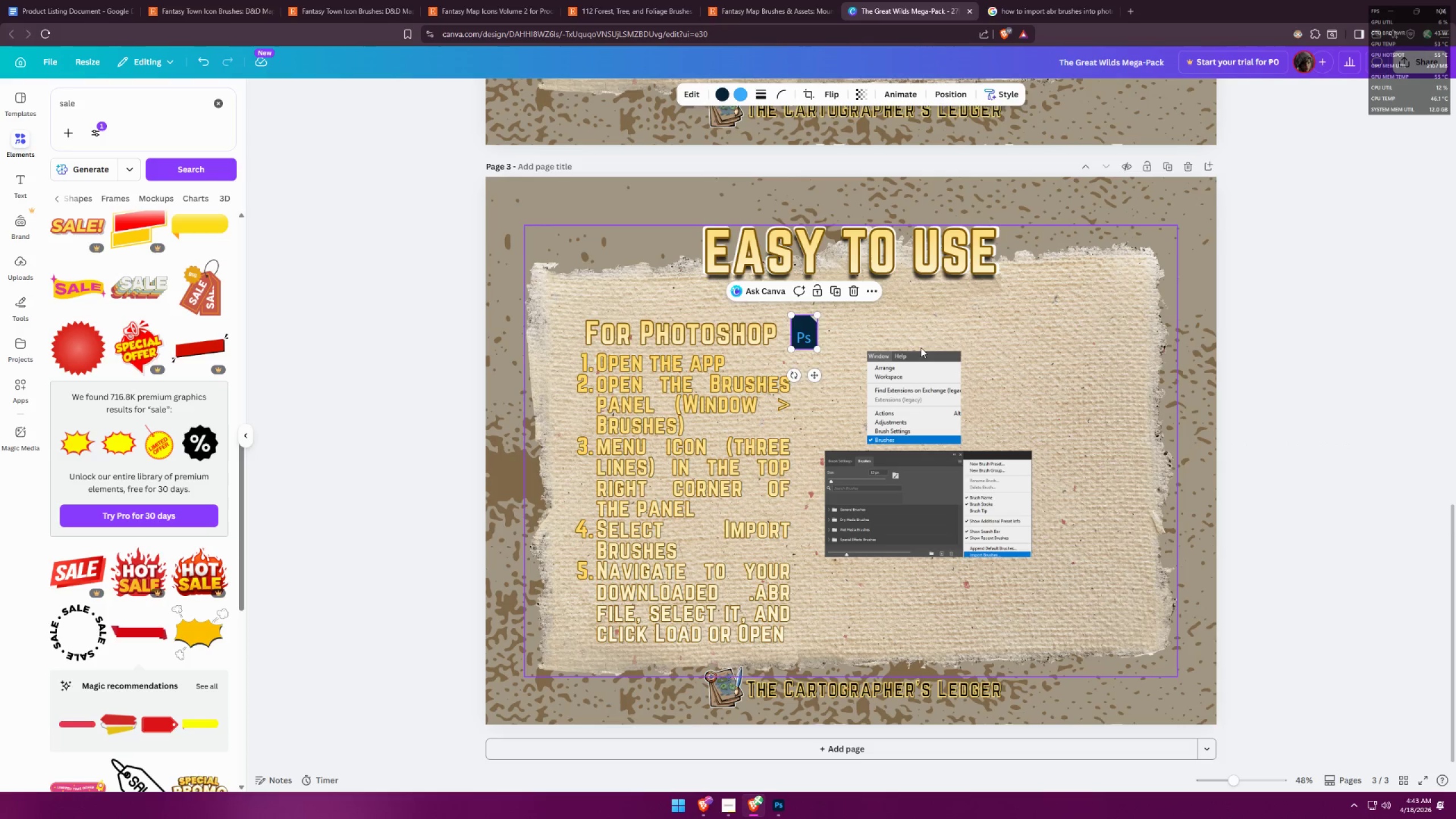 
left_click([943, 342])
 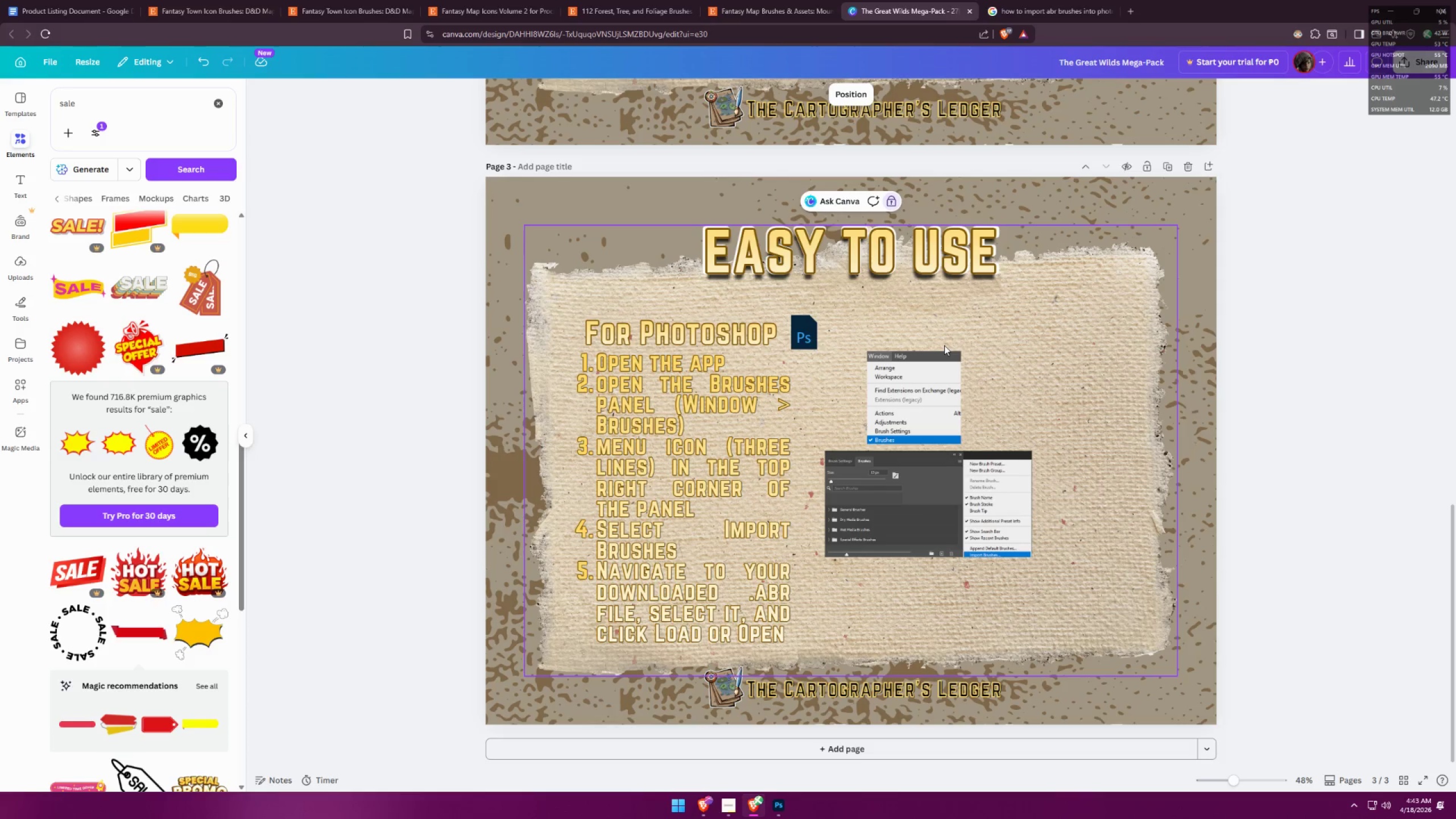 
wait(5.67)
 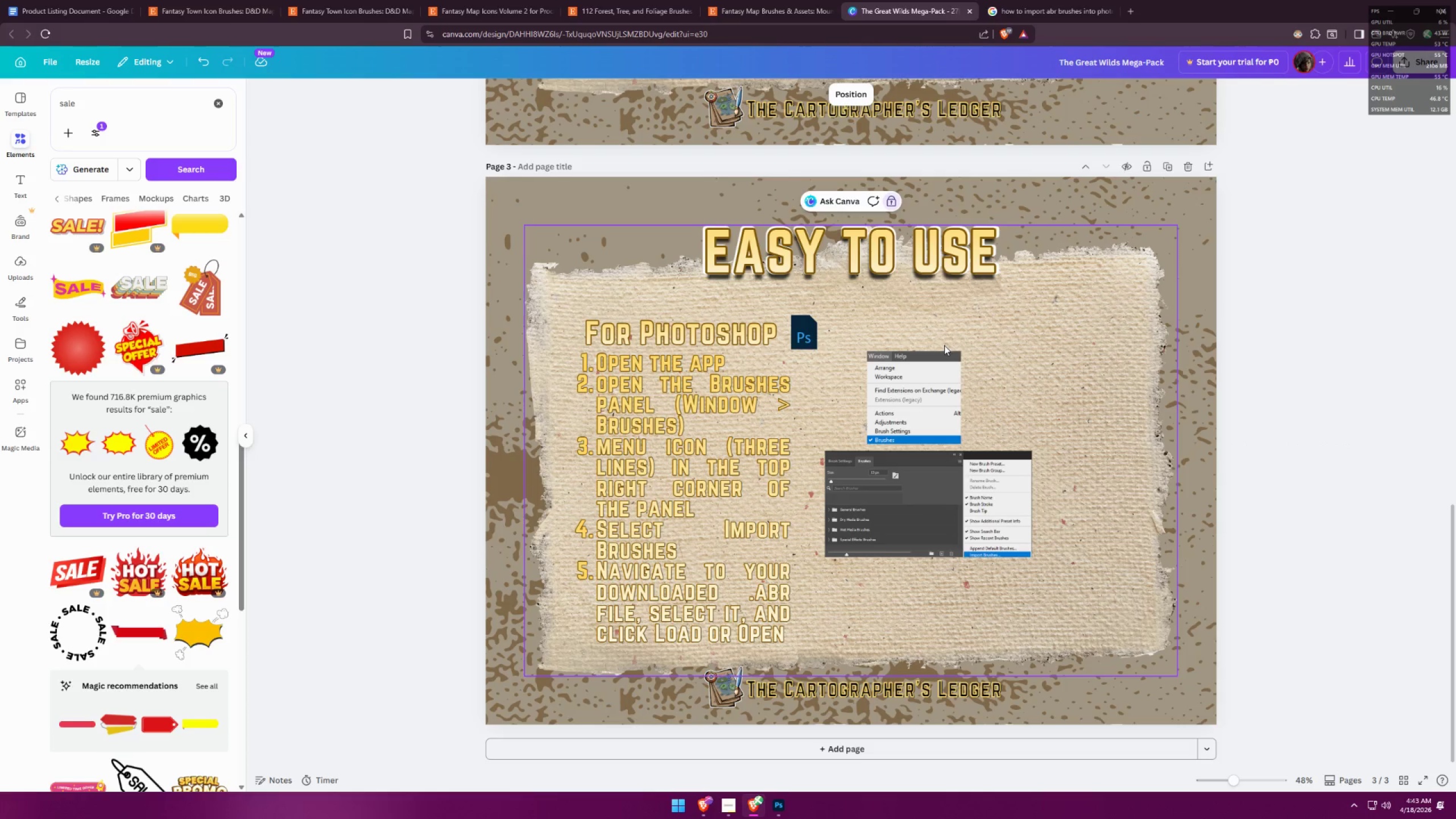 
hold_key(key=ControlLeft, duration=1.5)
scroll: coordinate [1018, 445], scroll_direction: up, amount: 3.0
 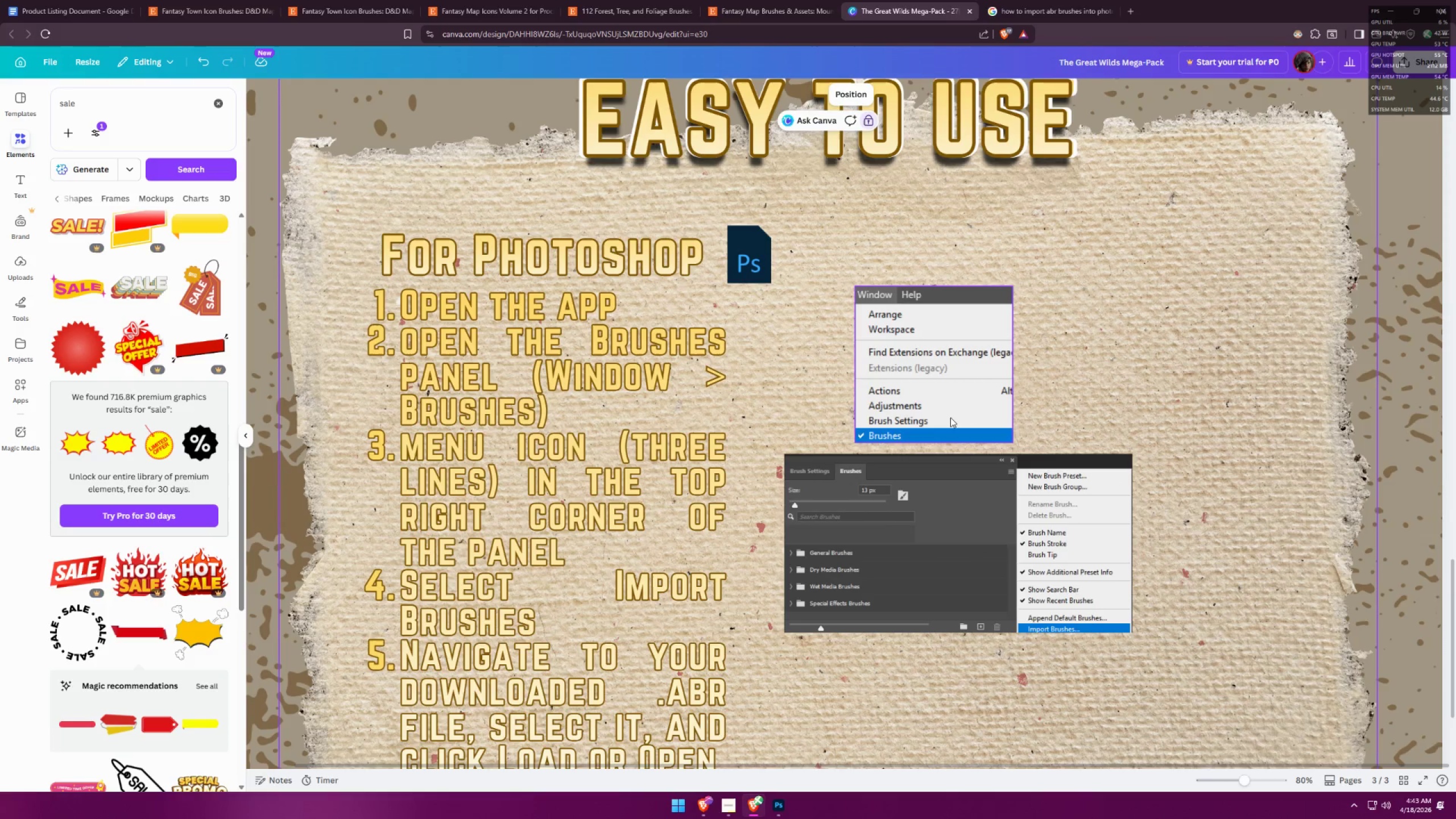 
key(Control+ControlLeft)
 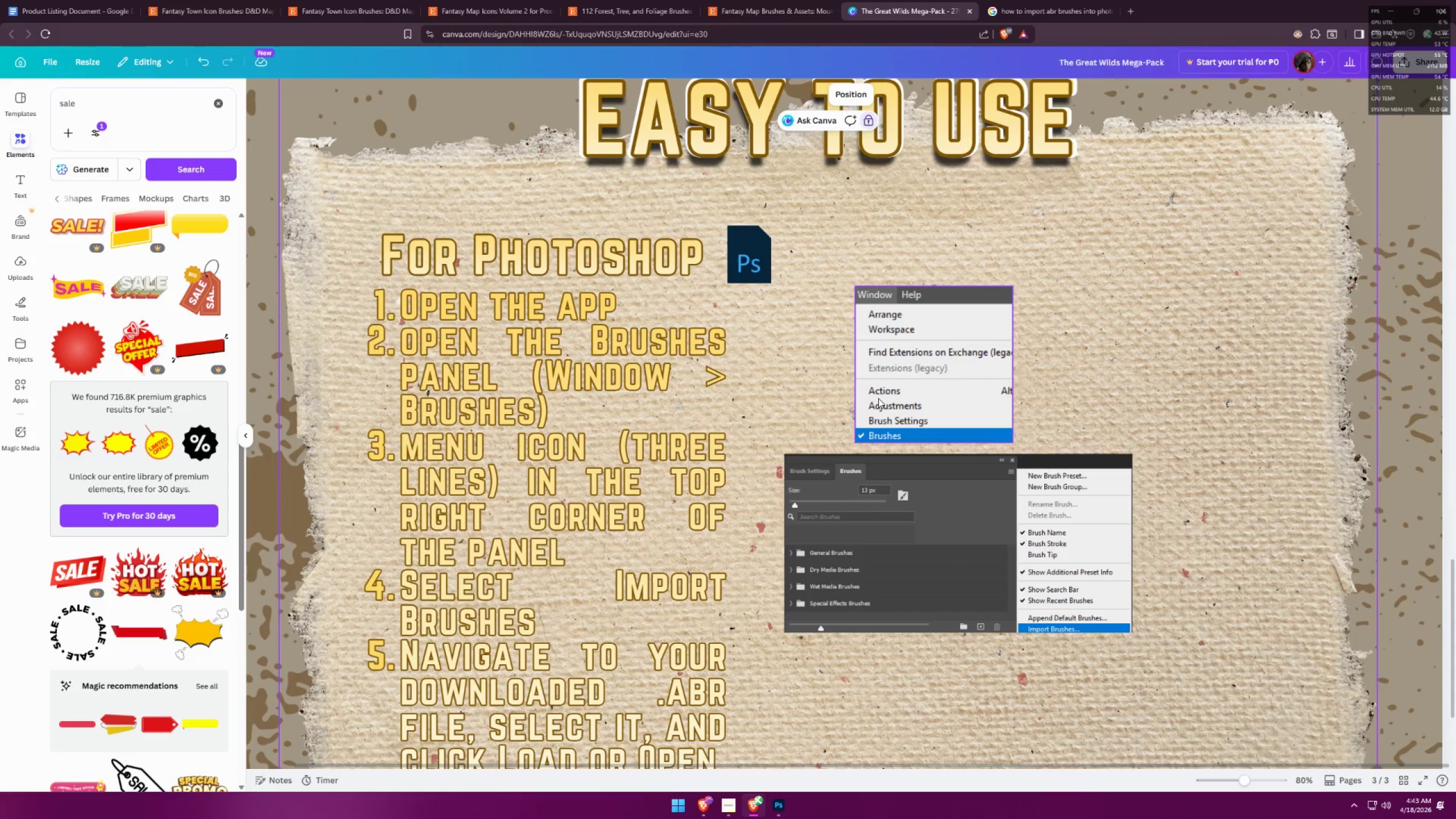 
key(Control+ControlLeft)
 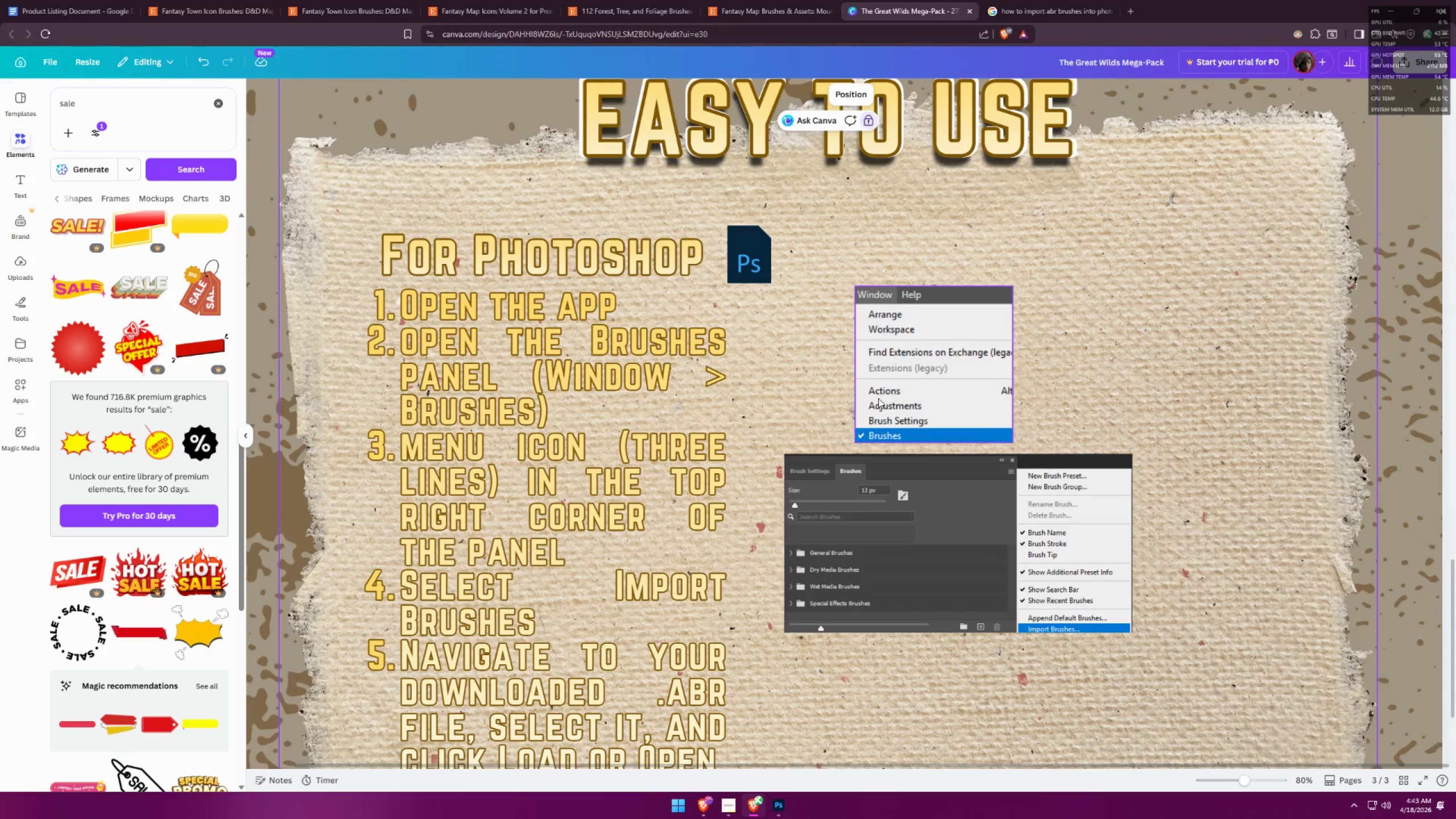 
key(Control+ControlLeft)
 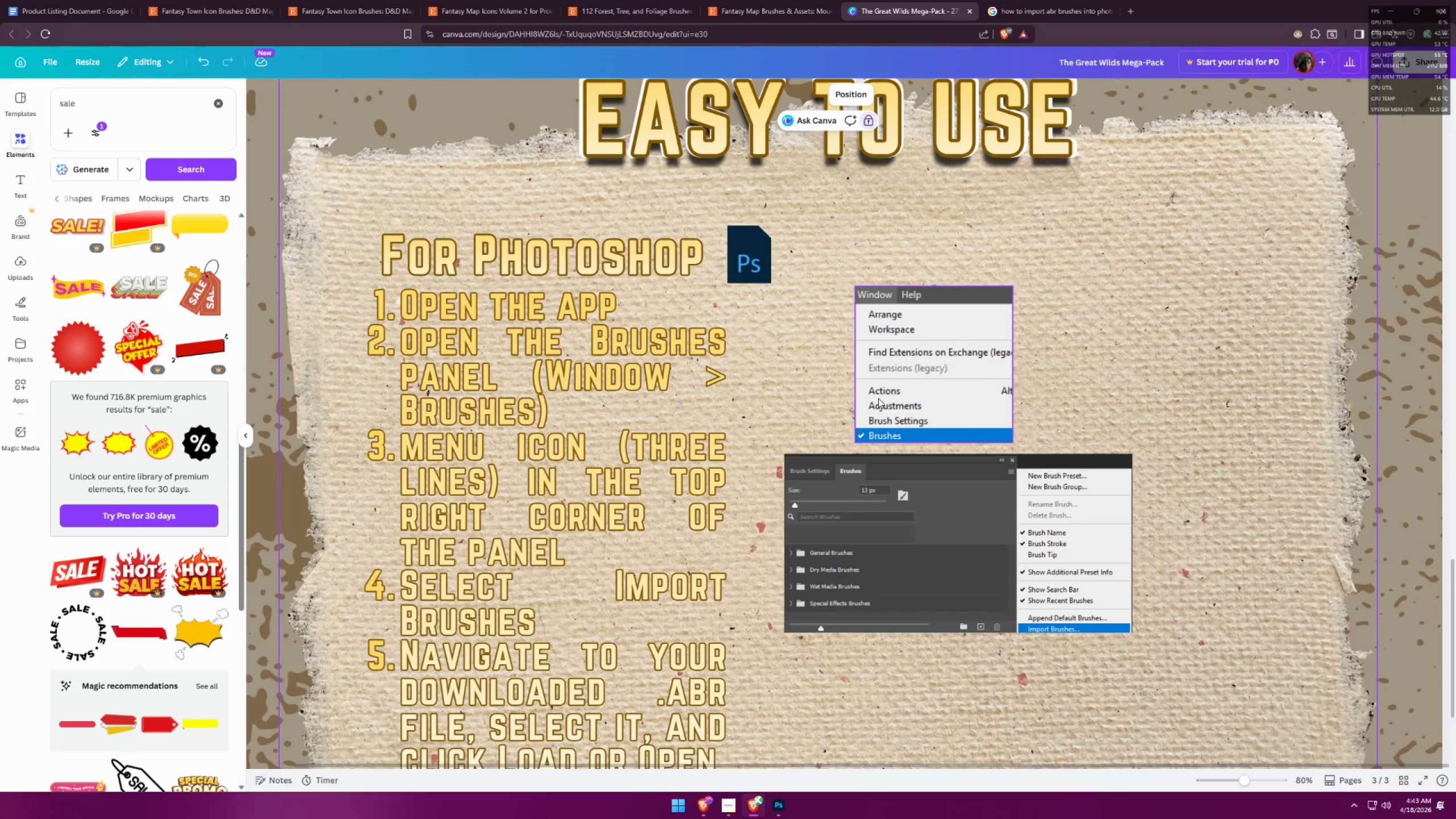 
key(Control+ControlLeft)
 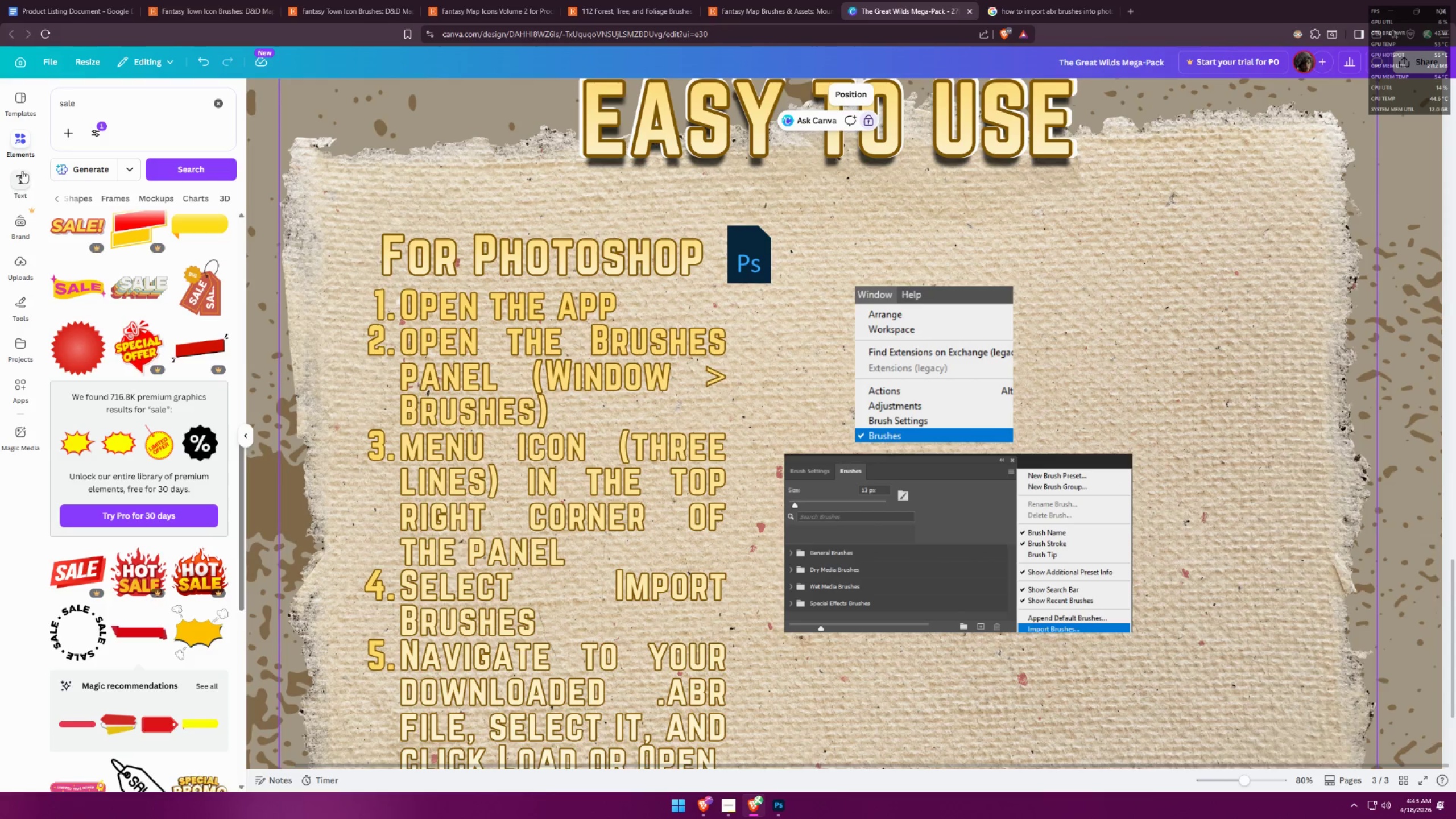 
left_click([18, 218])
 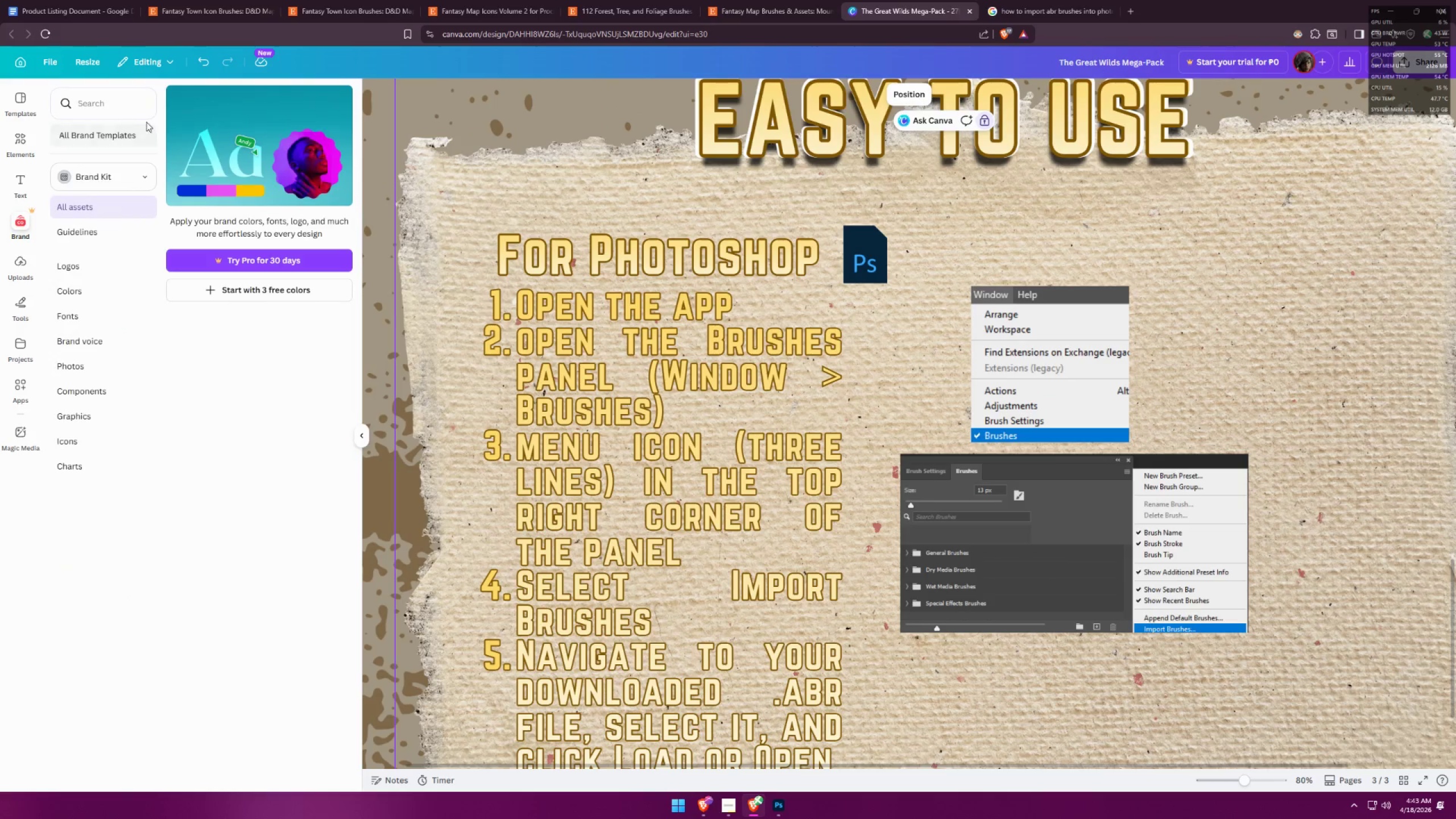 
left_click([119, 105])
 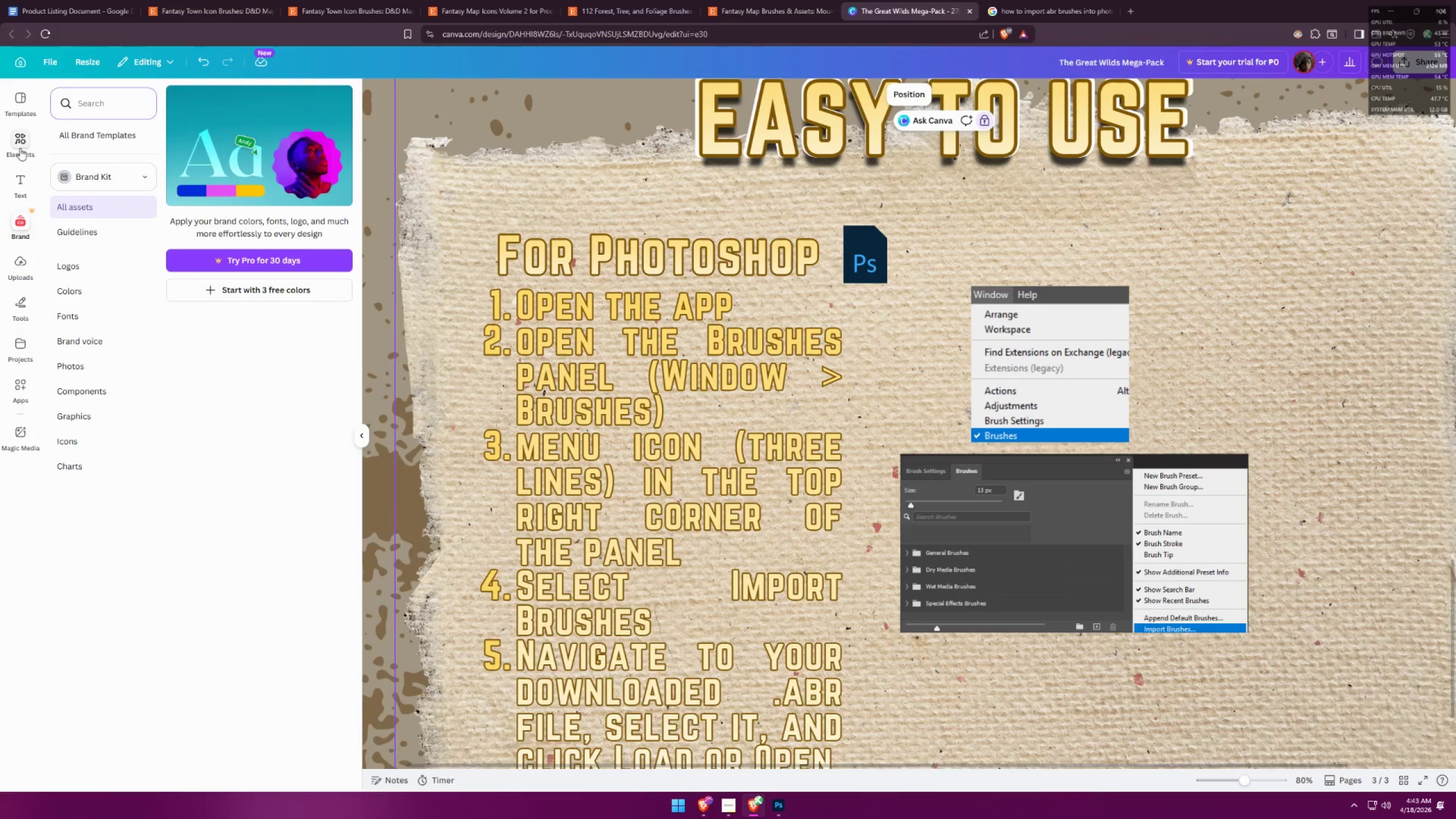 
double_click([119, 101])
 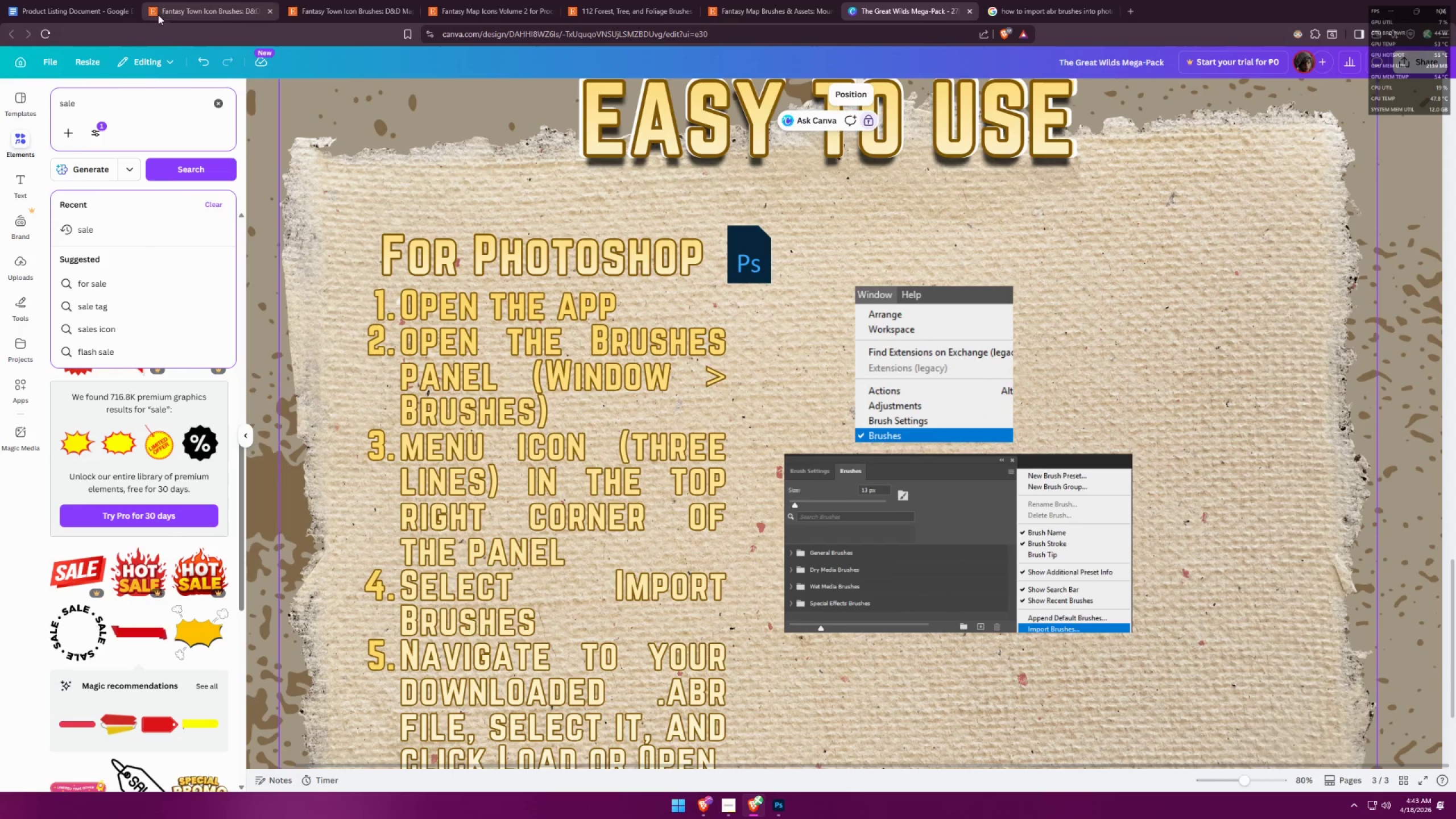 
left_click_drag(start_coordinate=[110, 96], to_coordinate=[0, 90])
 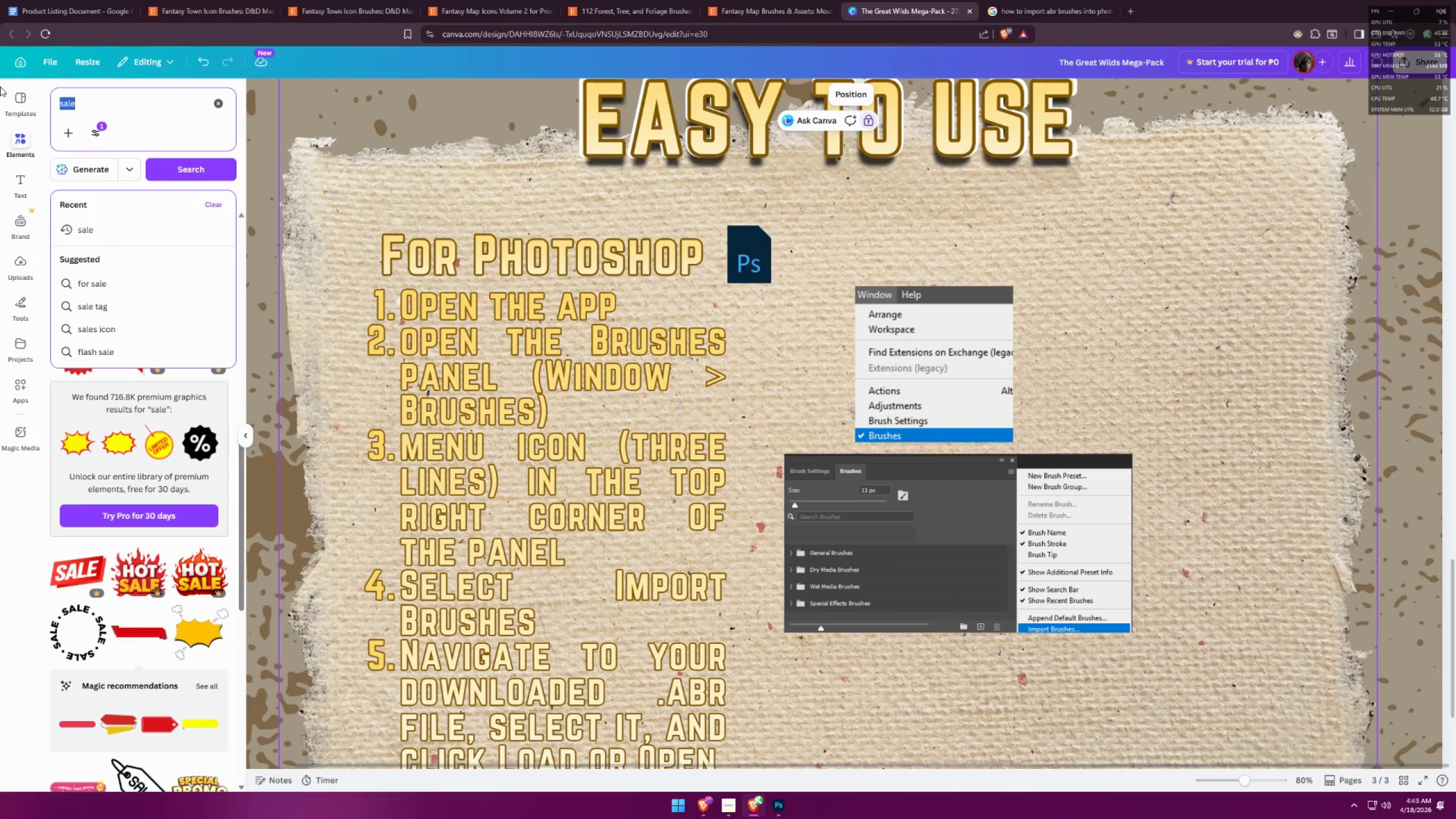 
type(highlight)
 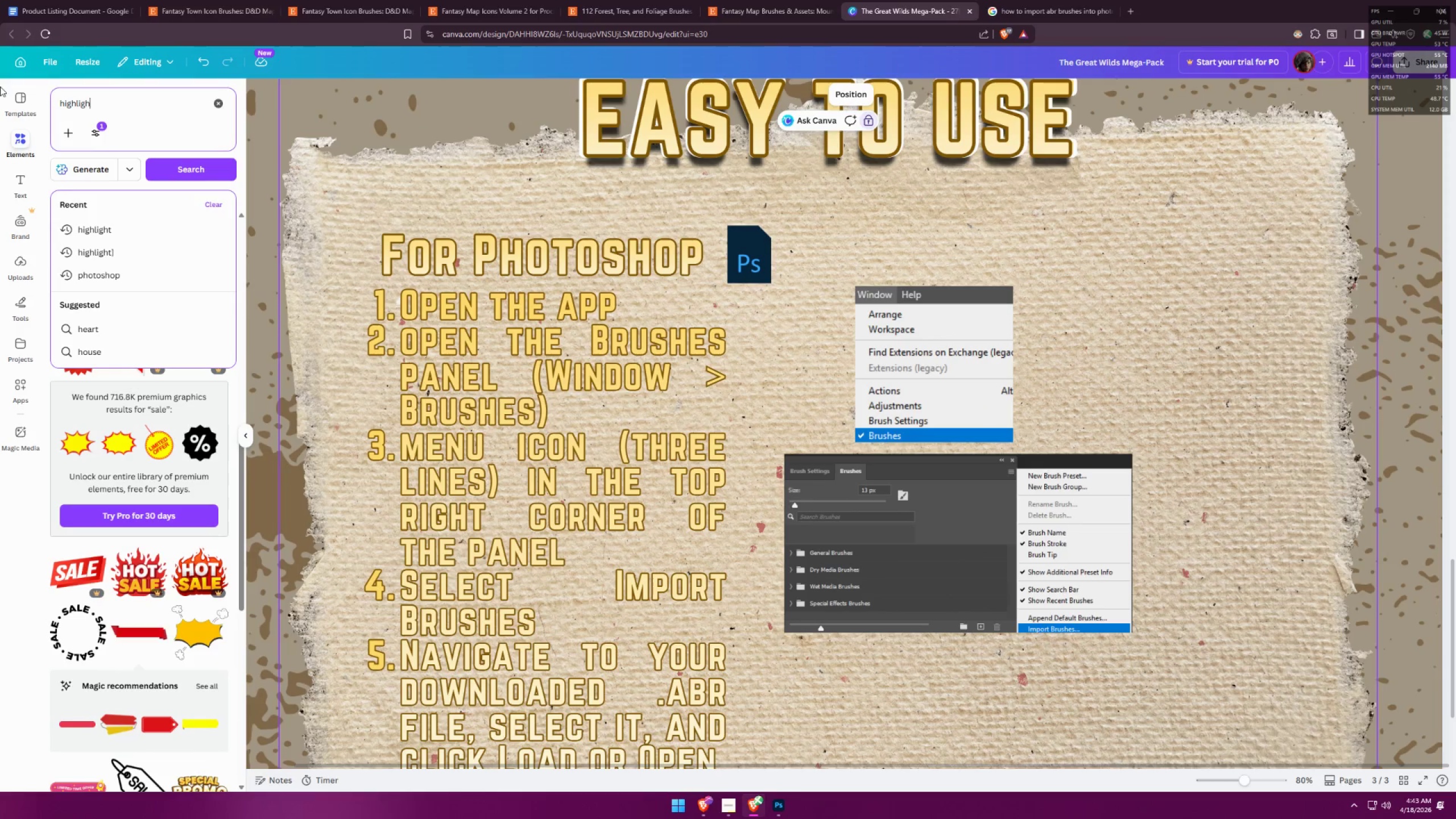 
key(Enter)
 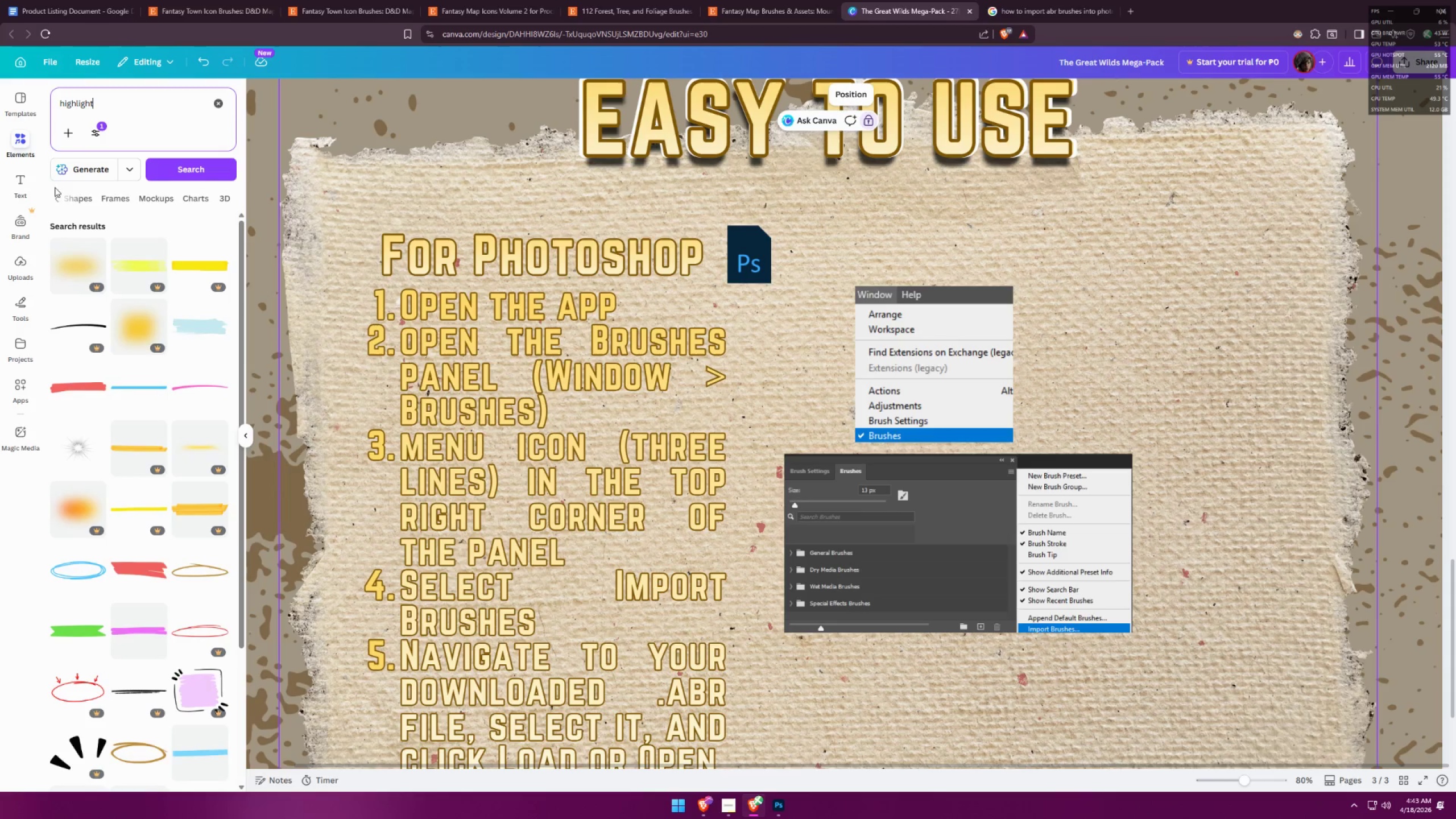 
scroll: coordinate [143, 466], scroll_direction: down, amount: 1.0
 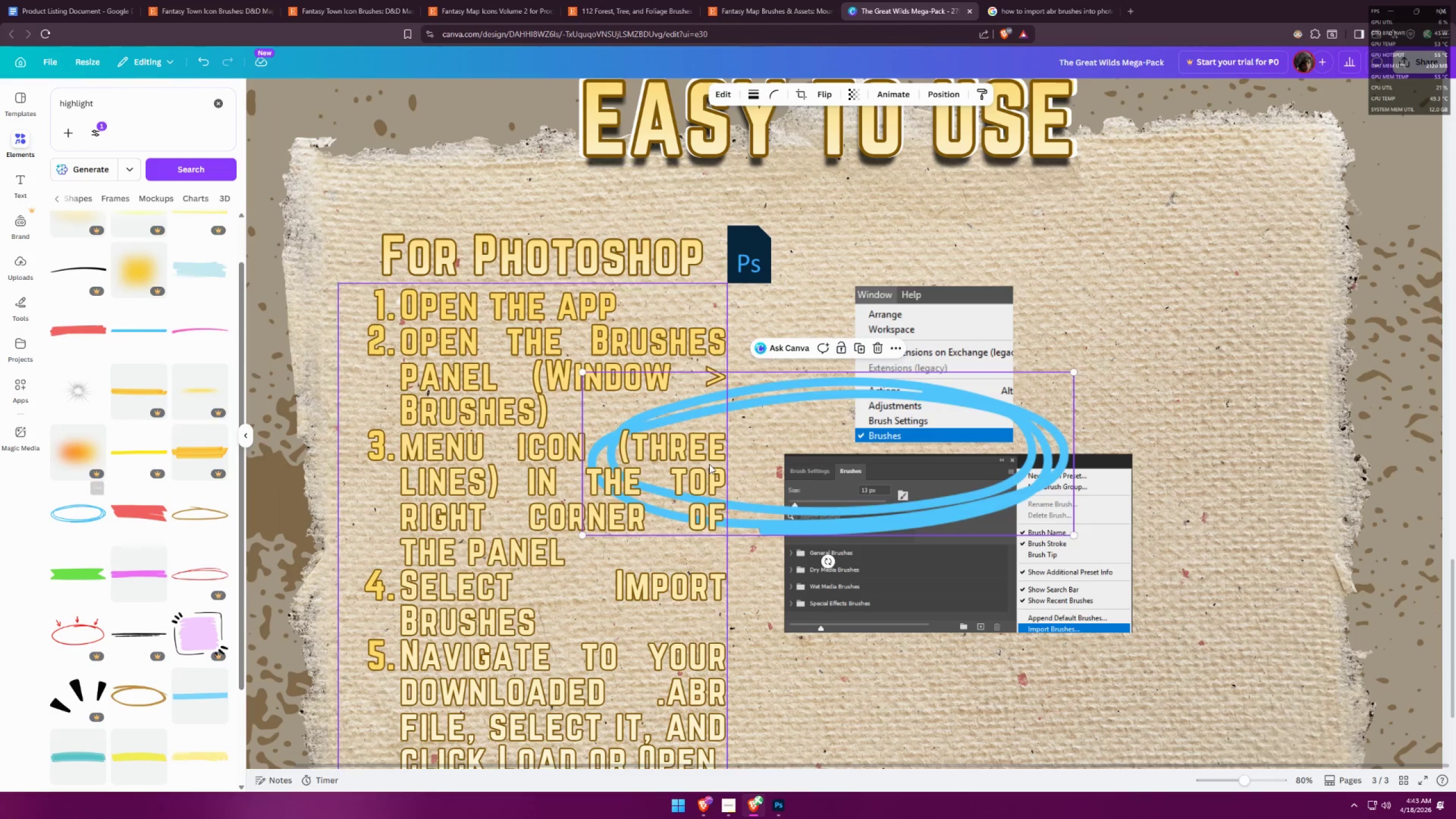 
left_click_drag(start_coordinate=[971, 410], to_coordinate=[1078, 280])
 